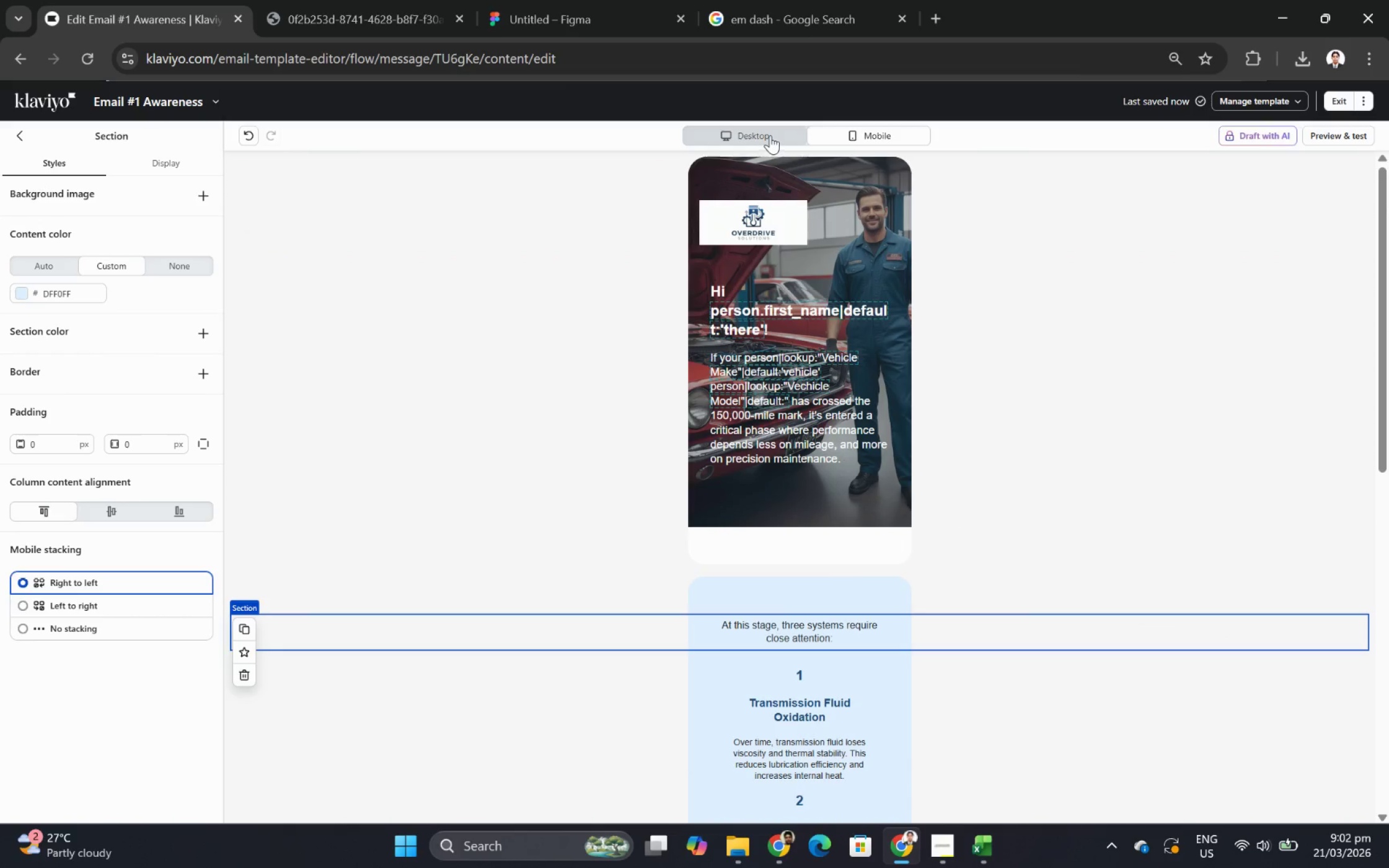 
left_click([770, 135])
 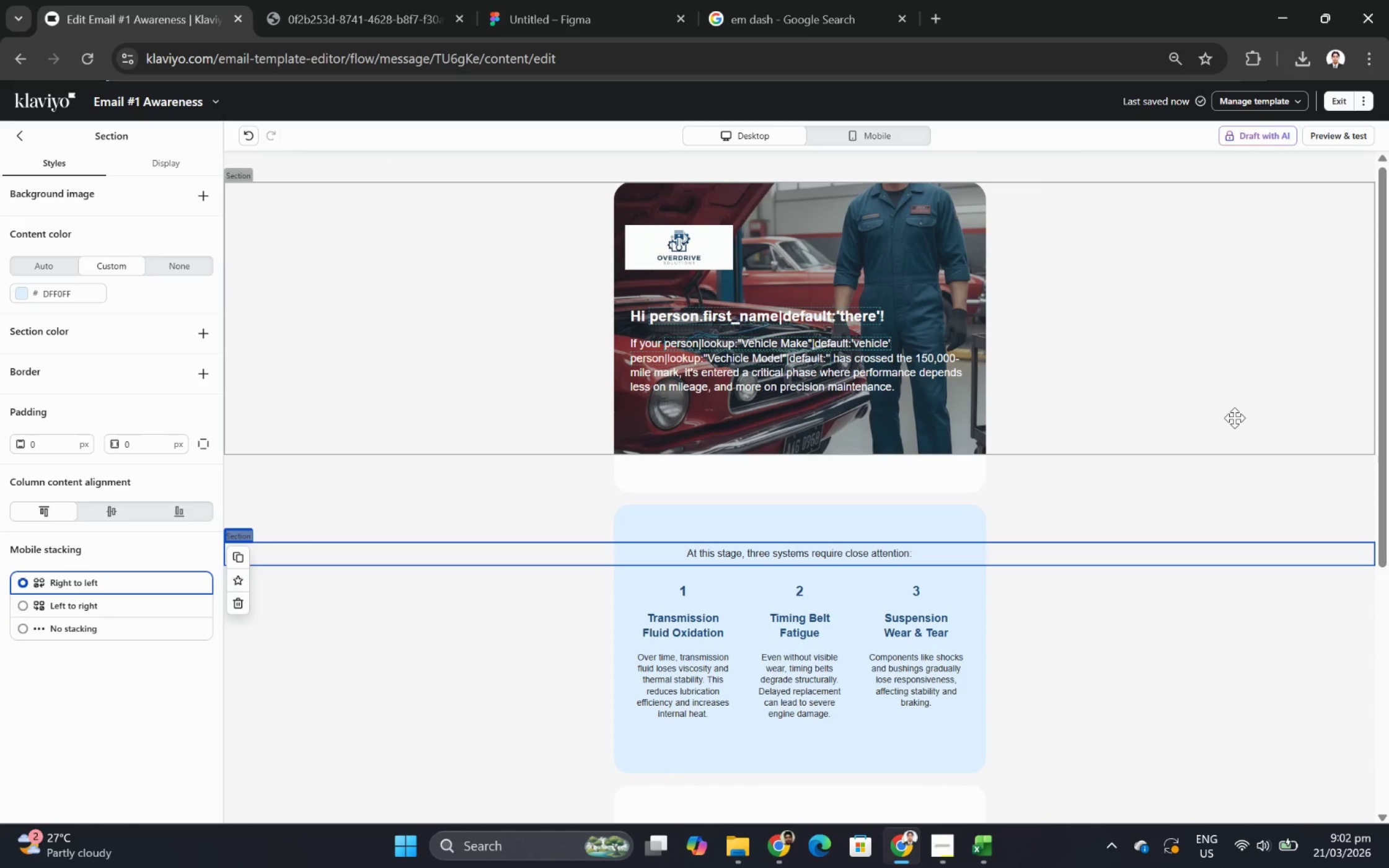 
scroll: coordinate [1234, 418], scroll_direction: up, amount: 1.0
 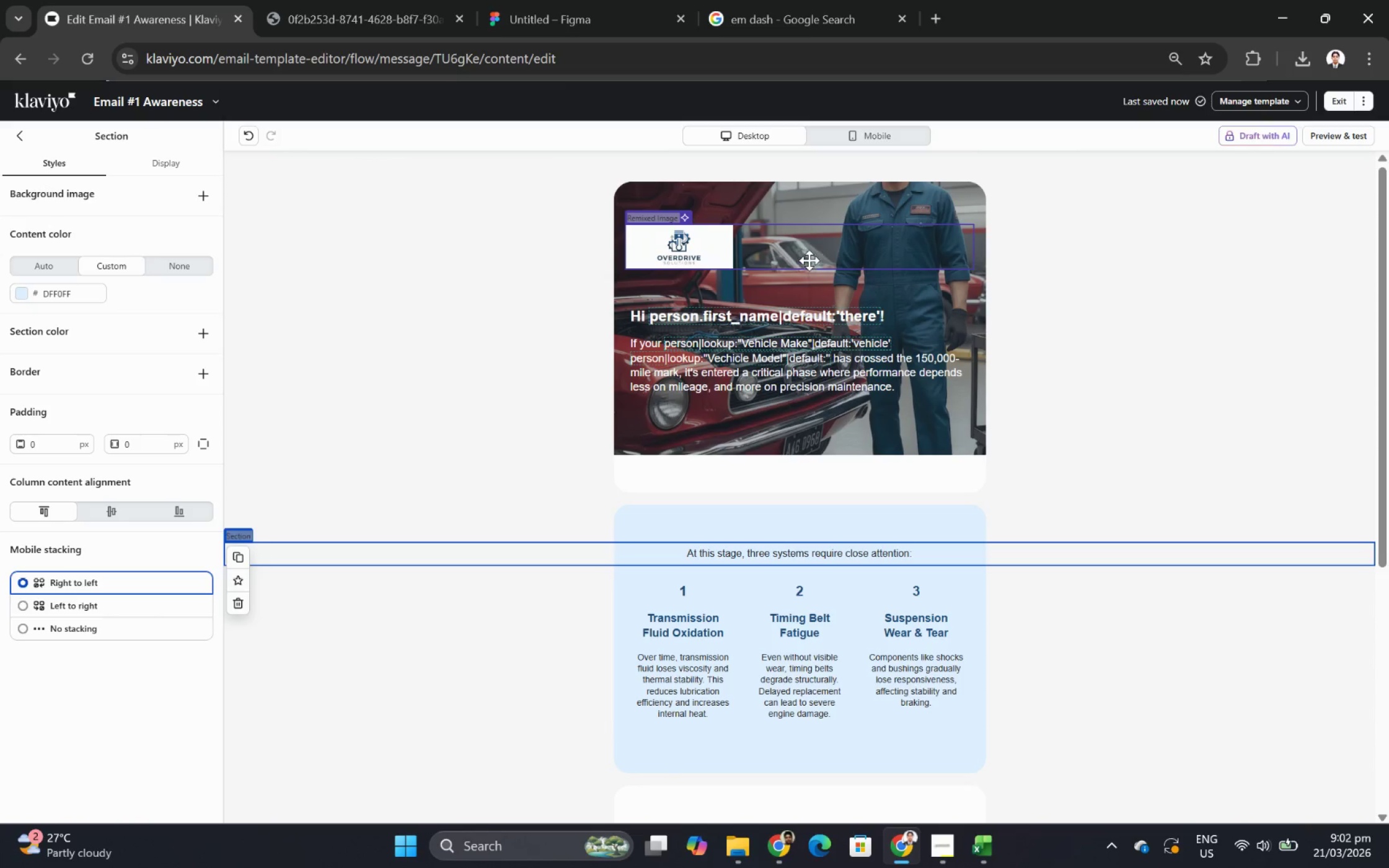 
left_click([712, 250])
 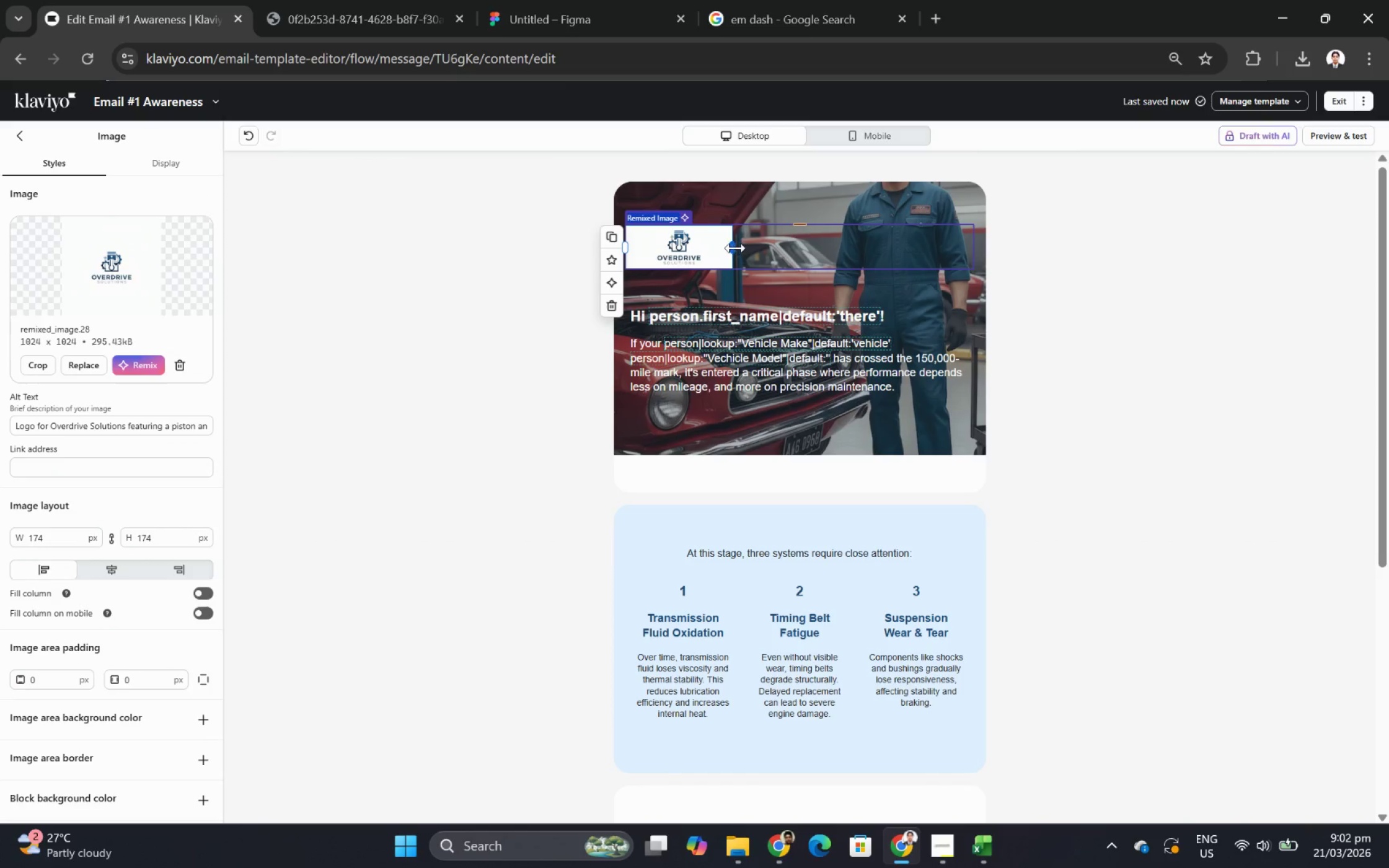 
left_click_drag(start_coordinate=[734, 245], to_coordinate=[987, 267])
 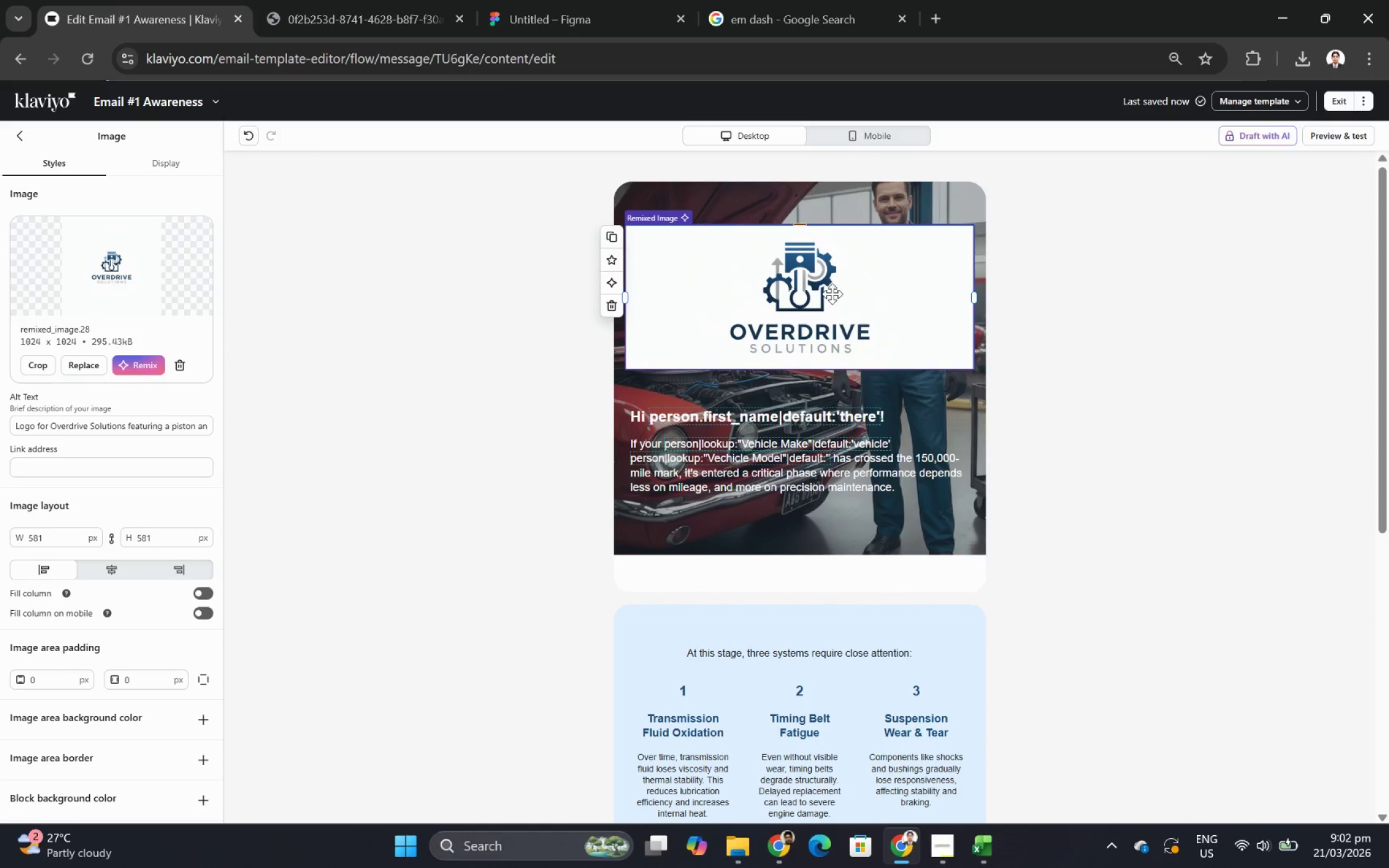 
right_click([832, 294])
 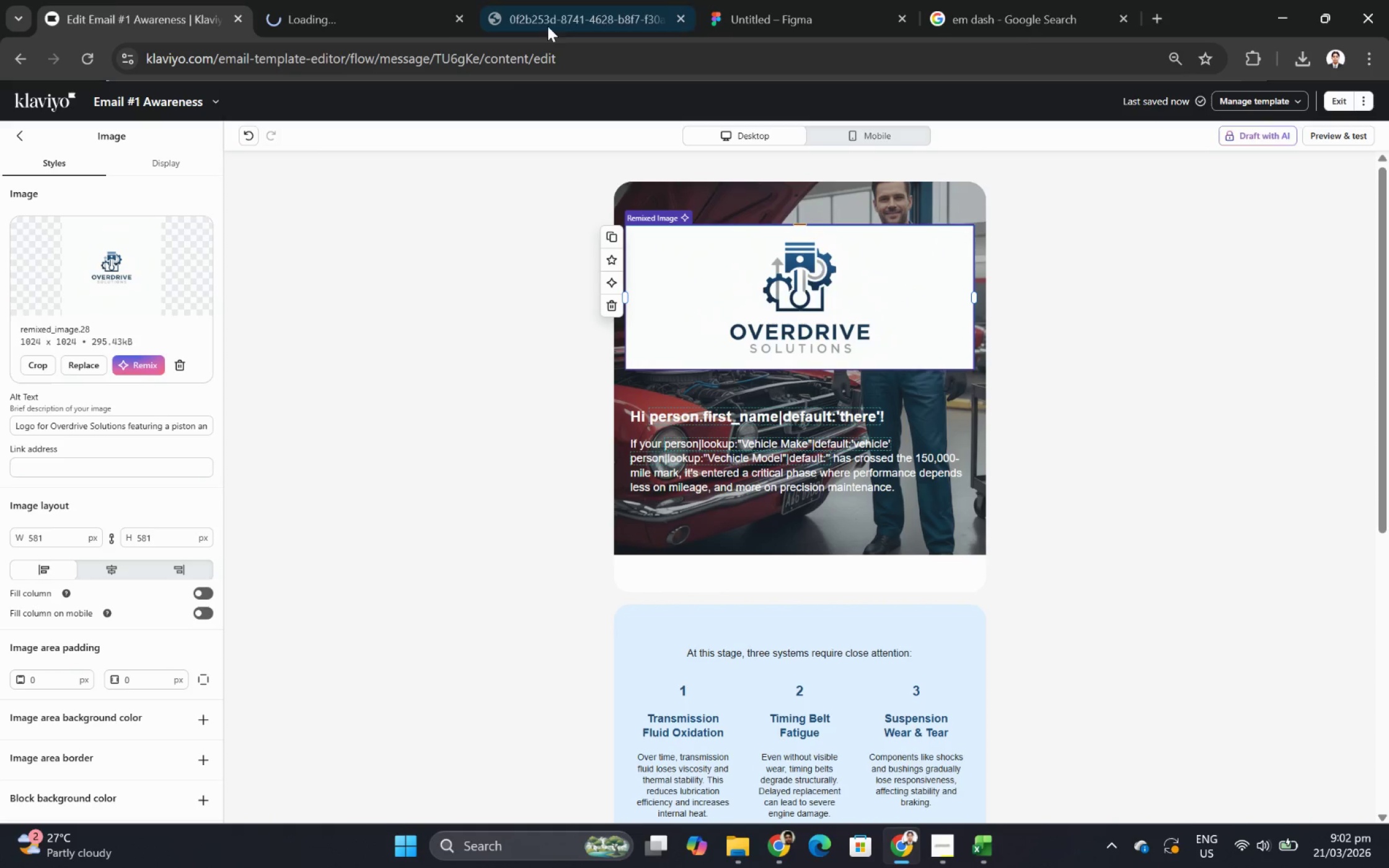 
left_click([394, 6])
 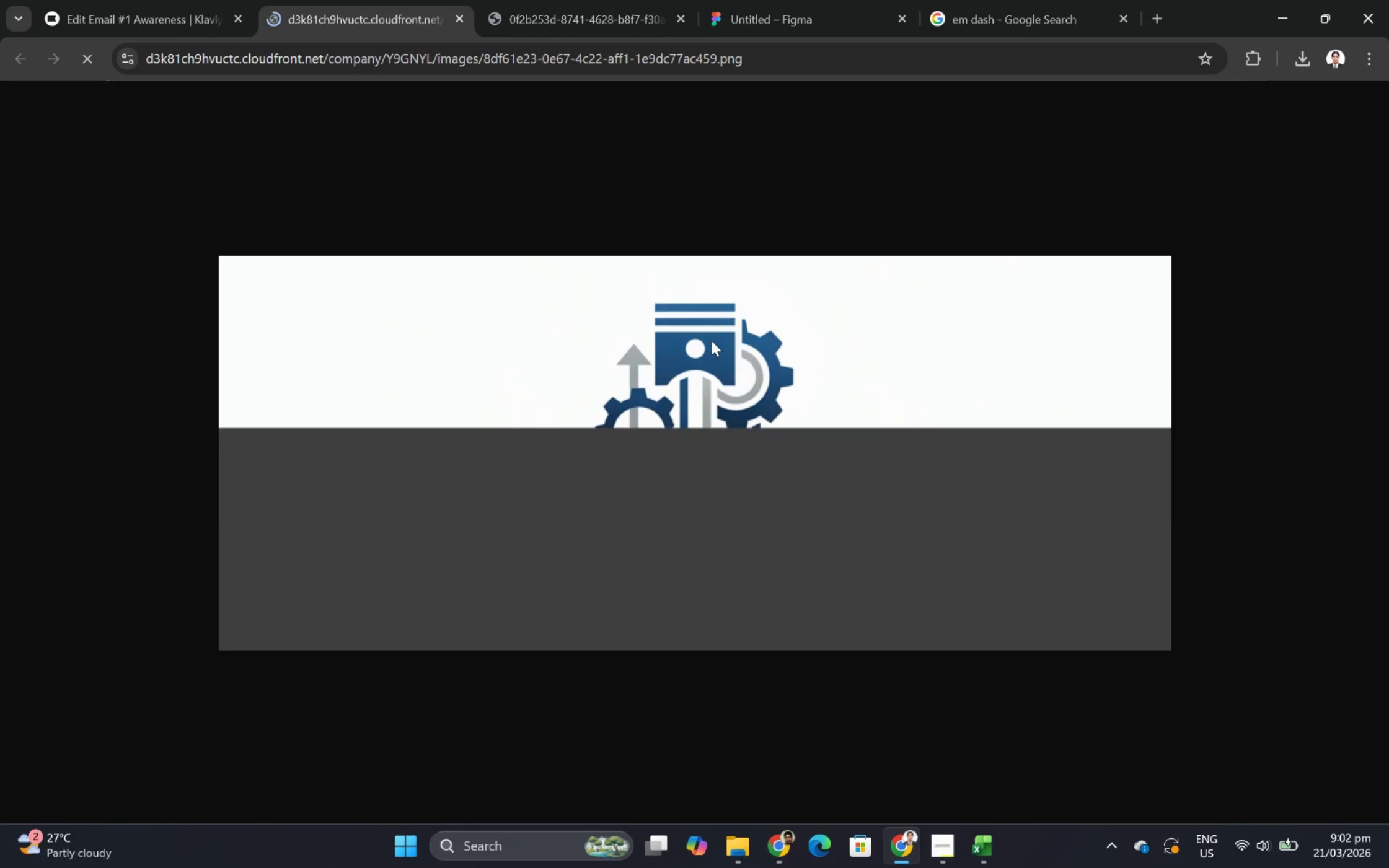 
right_click([719, 341])
 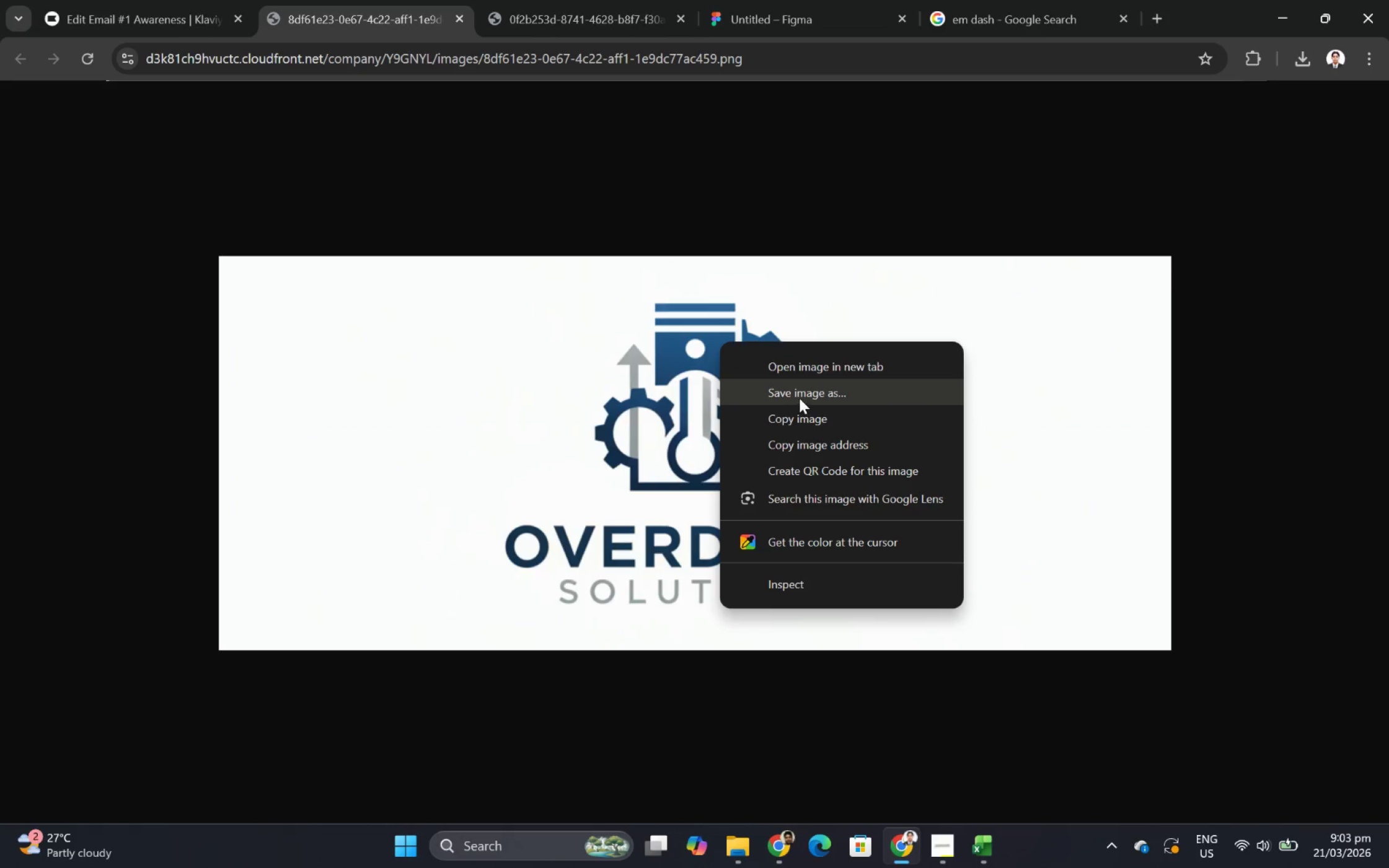 
left_click([799, 397])
 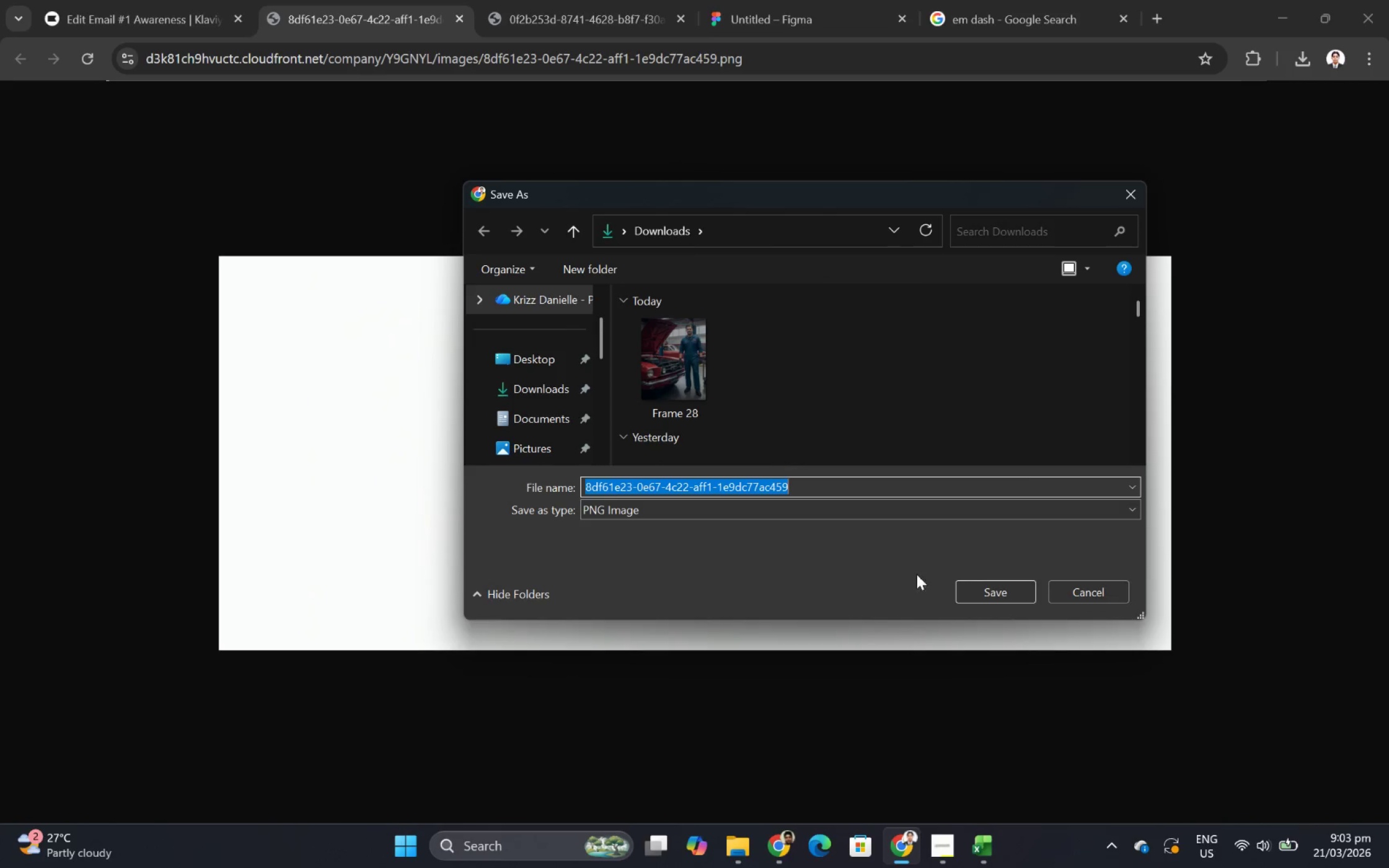 
left_click([991, 600])
 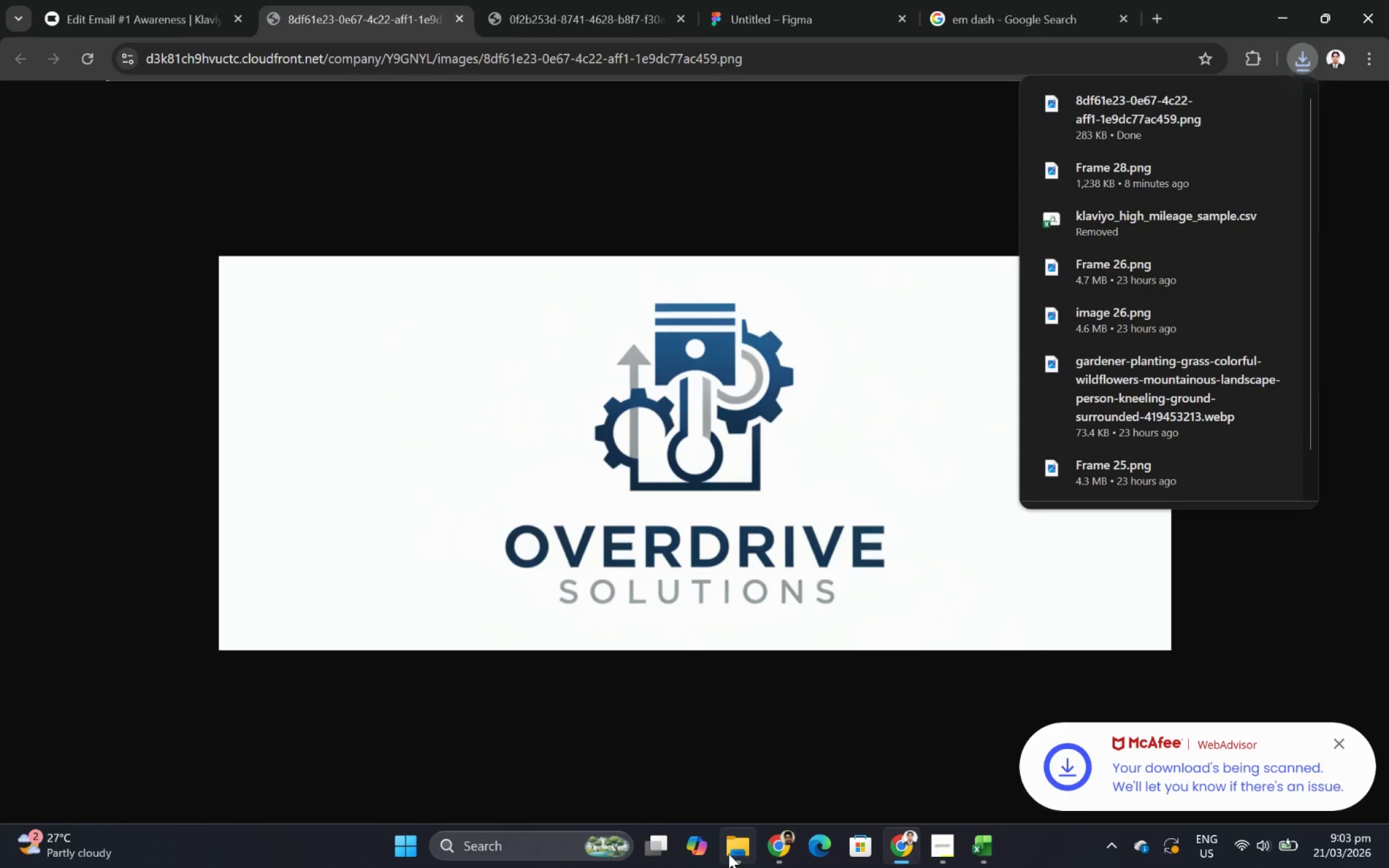 
left_click([730, 853])
 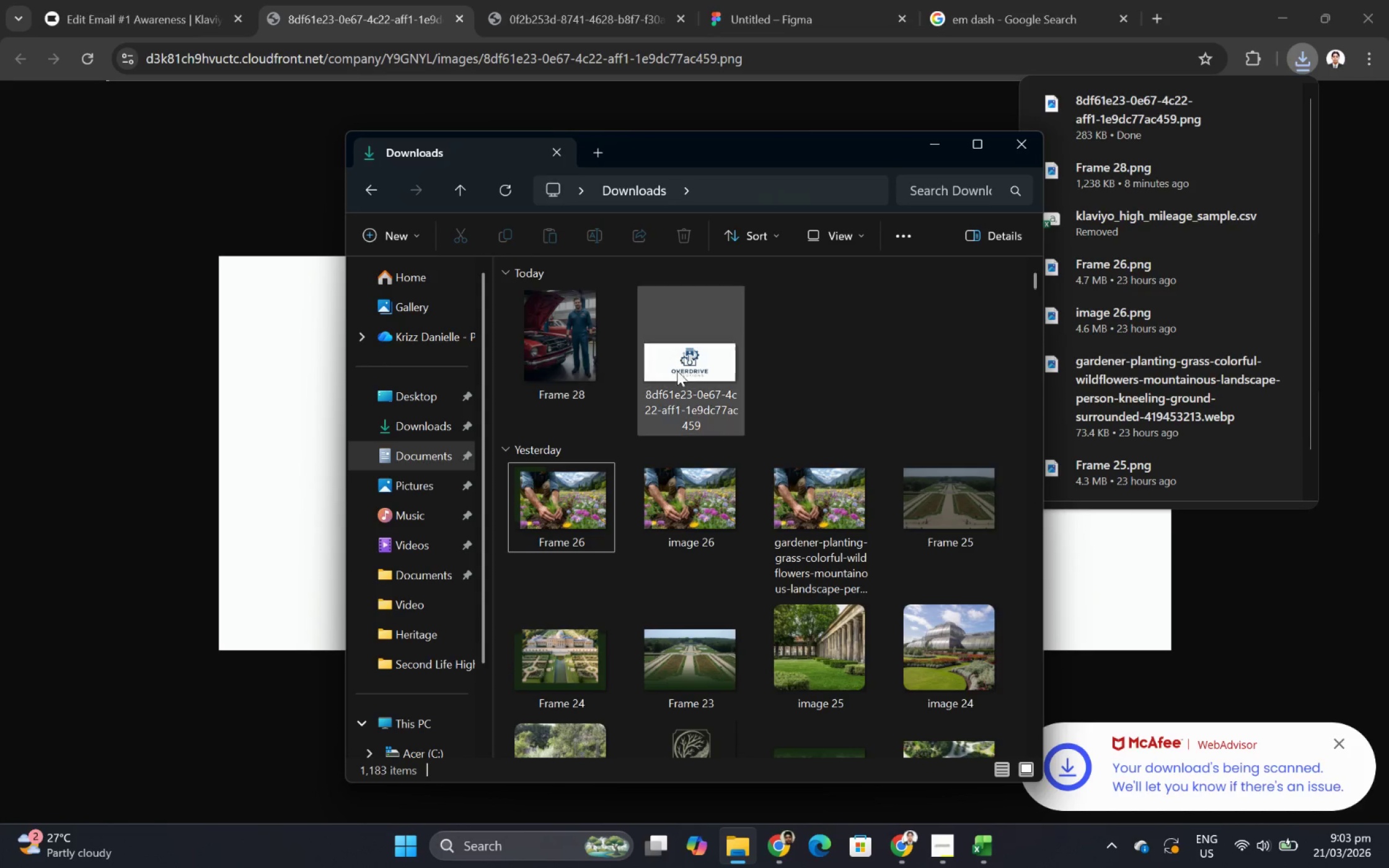 
double_click([684, 371])
 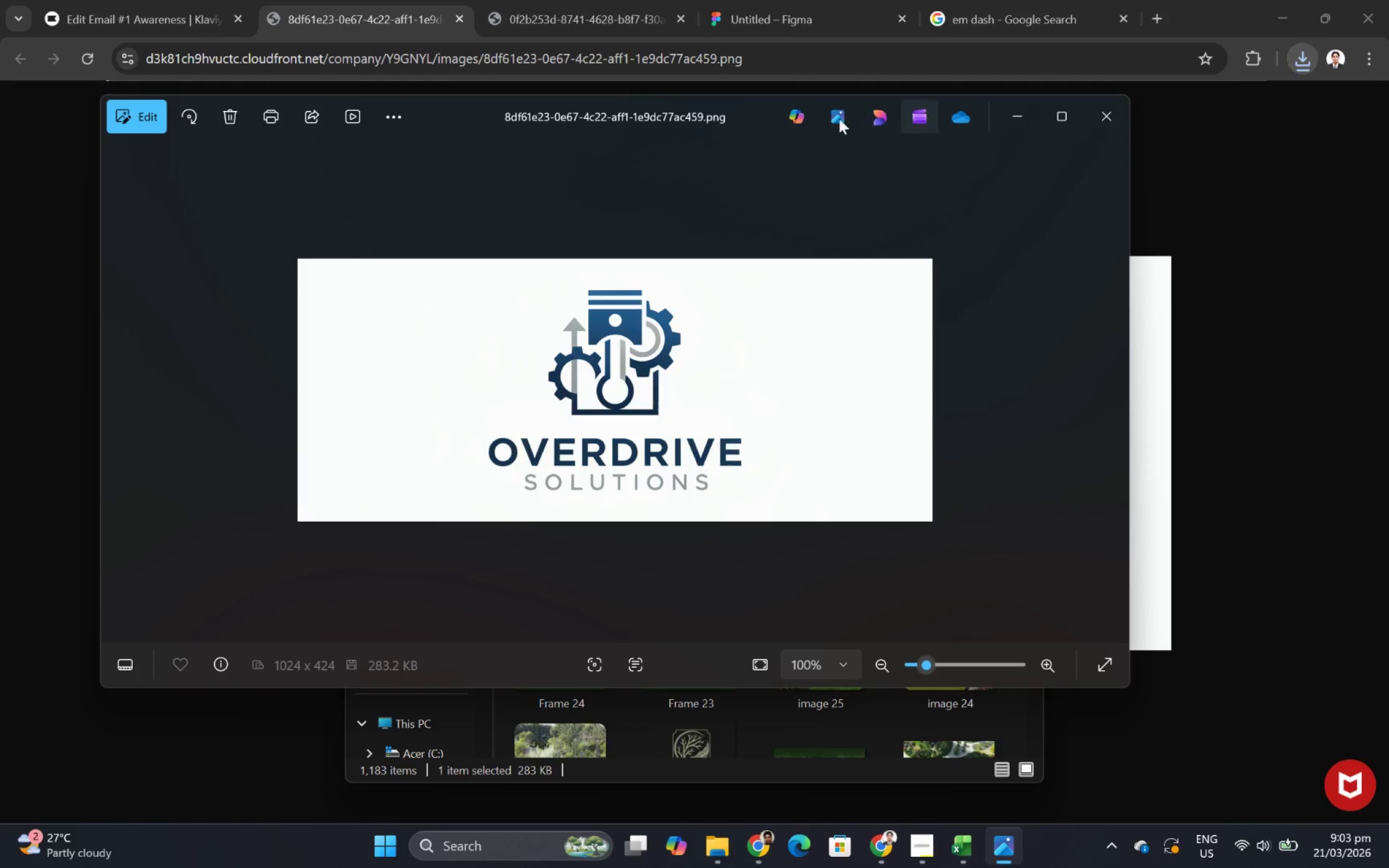 
left_click([149, 118])
 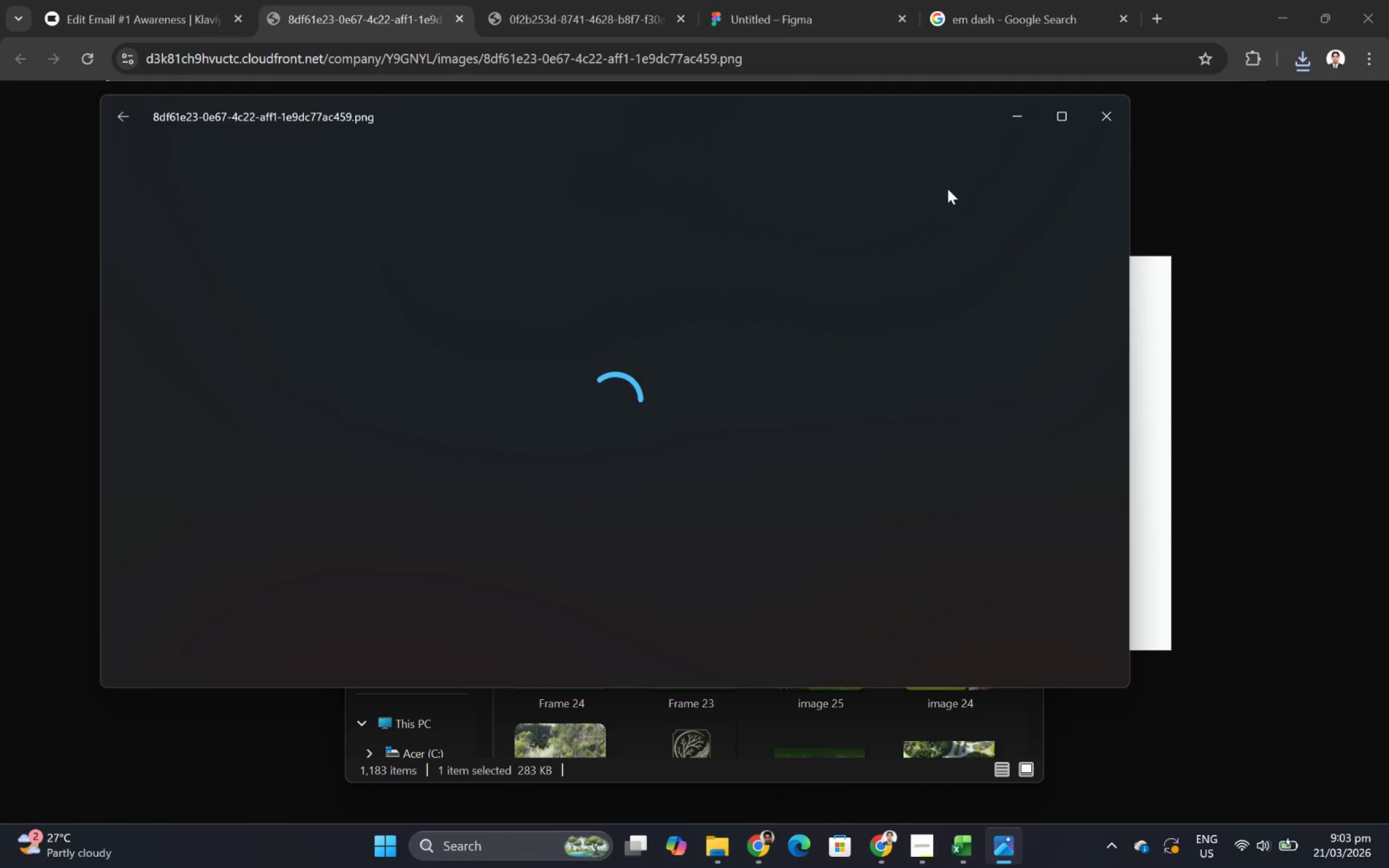 
mouse_move([965, 177])
 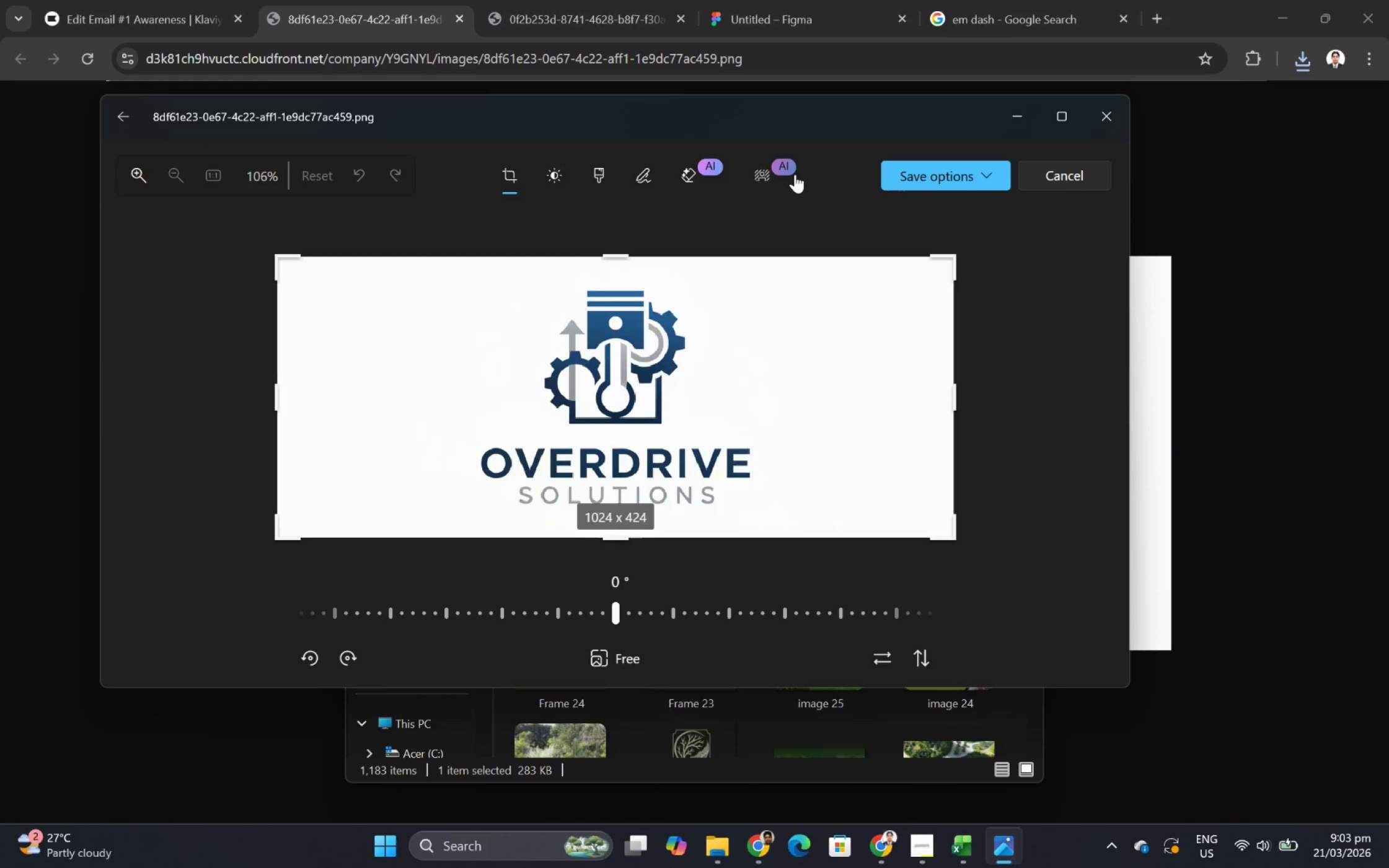 
left_click([795, 174])
 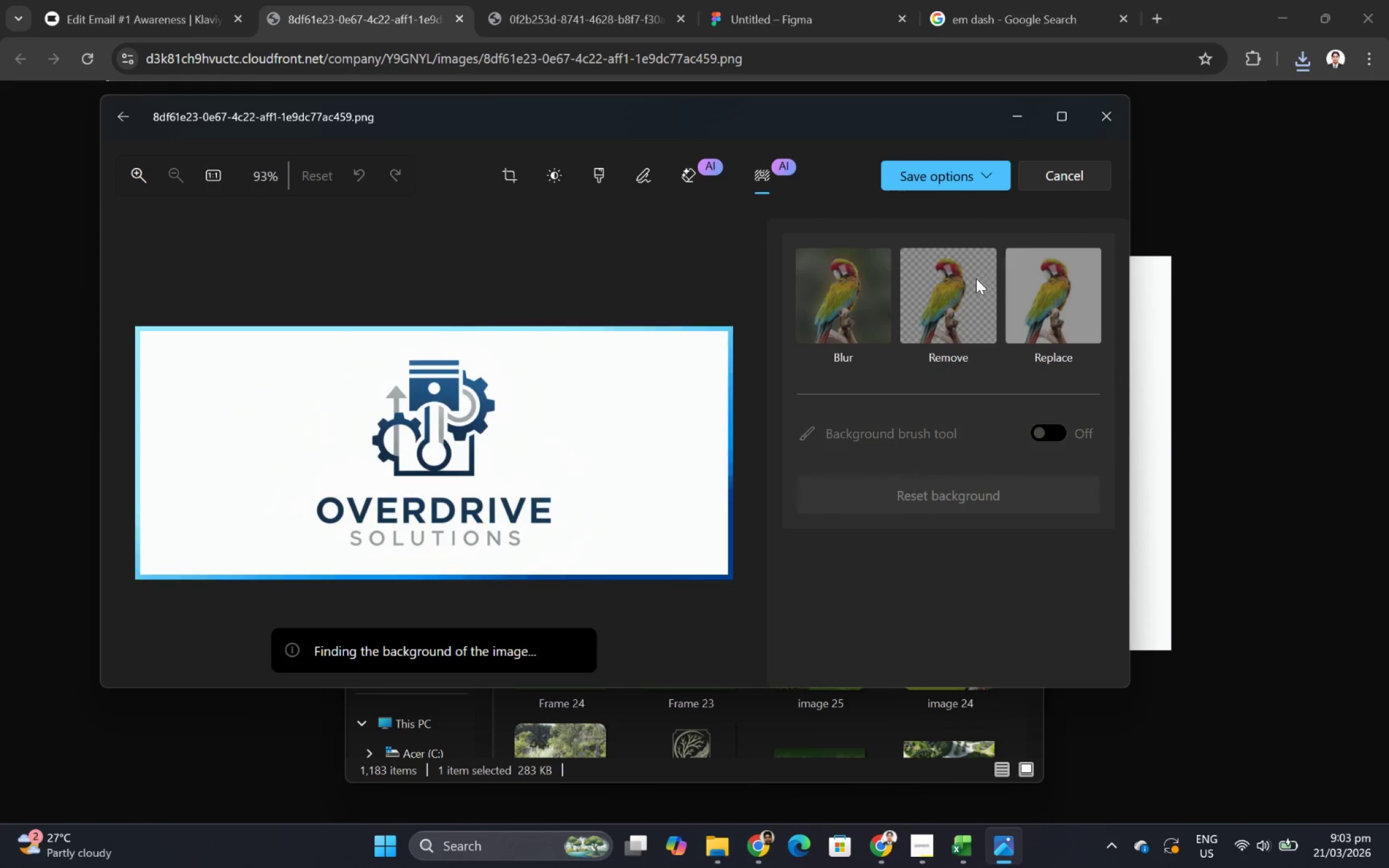 
left_click([963, 287])
 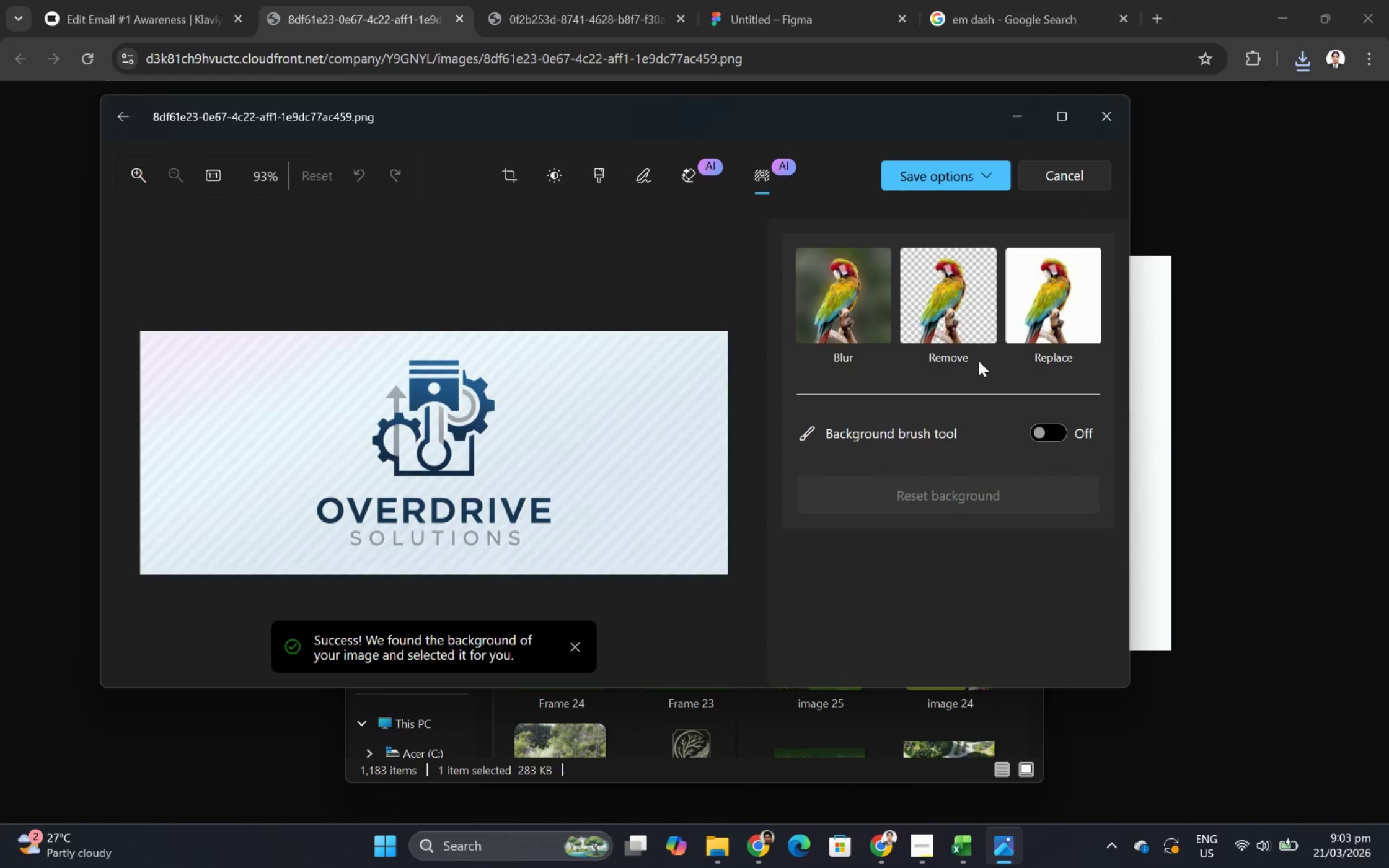 
left_click([945, 299])
 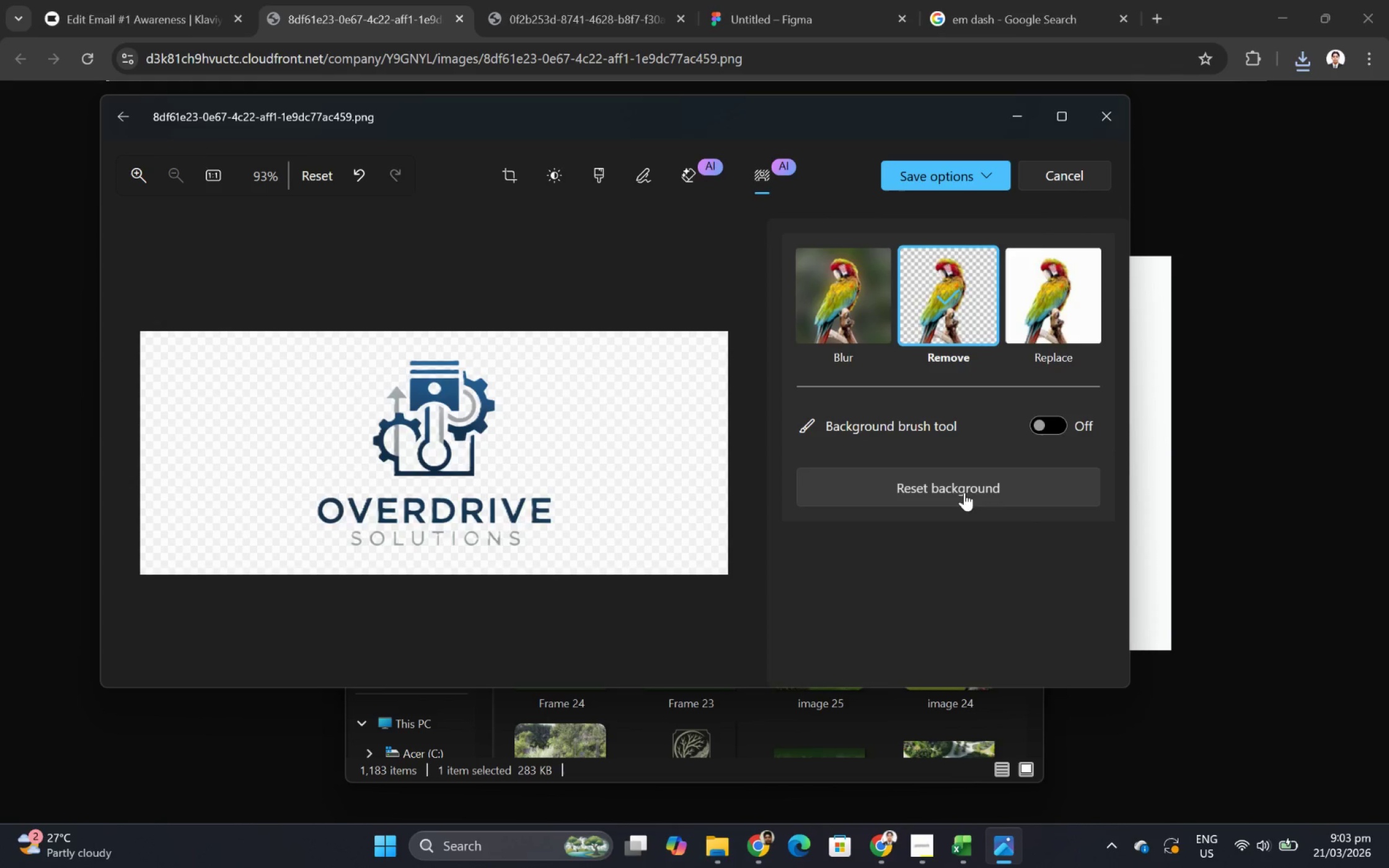 
left_click([964, 169])
 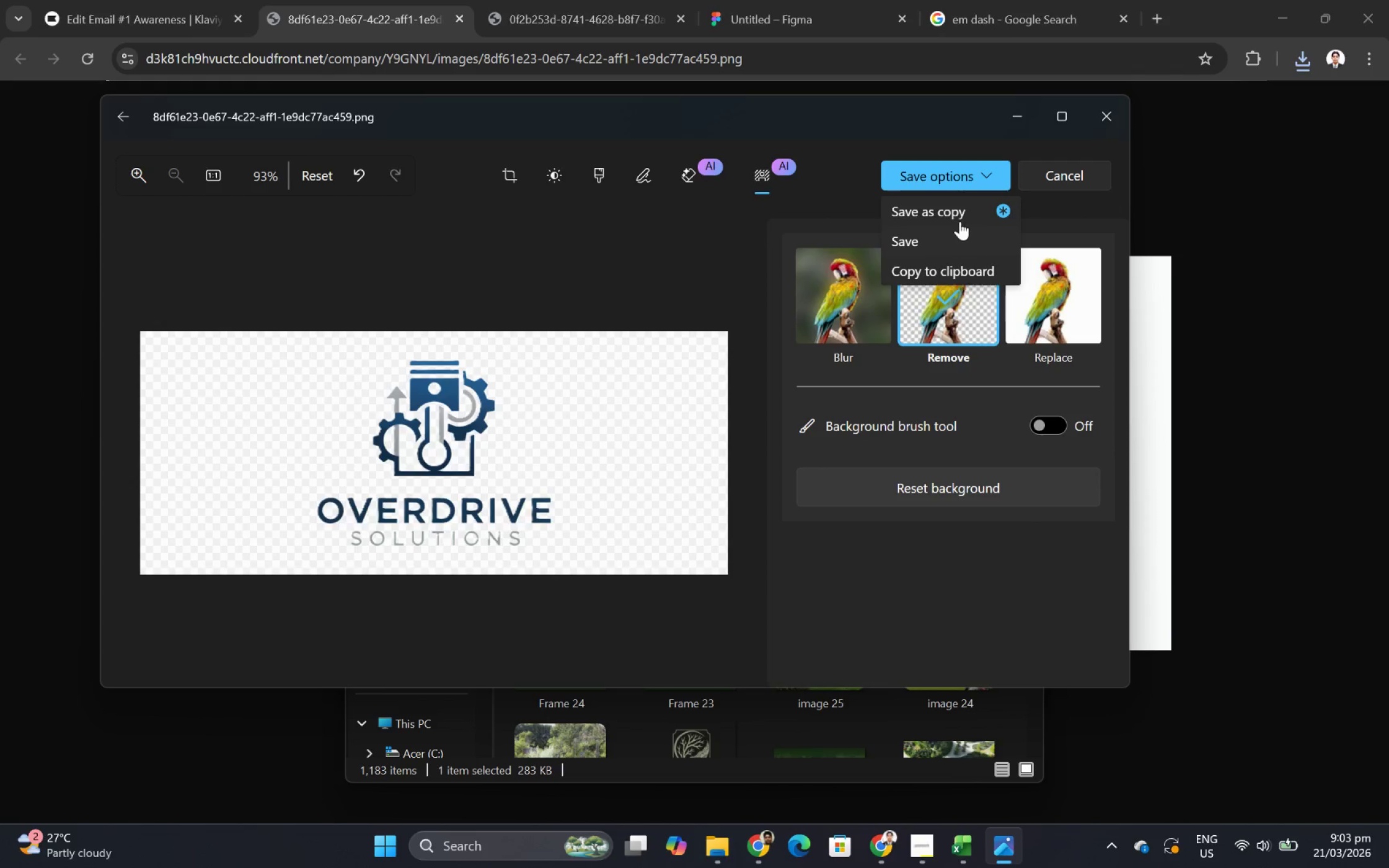 
left_click([953, 213])
 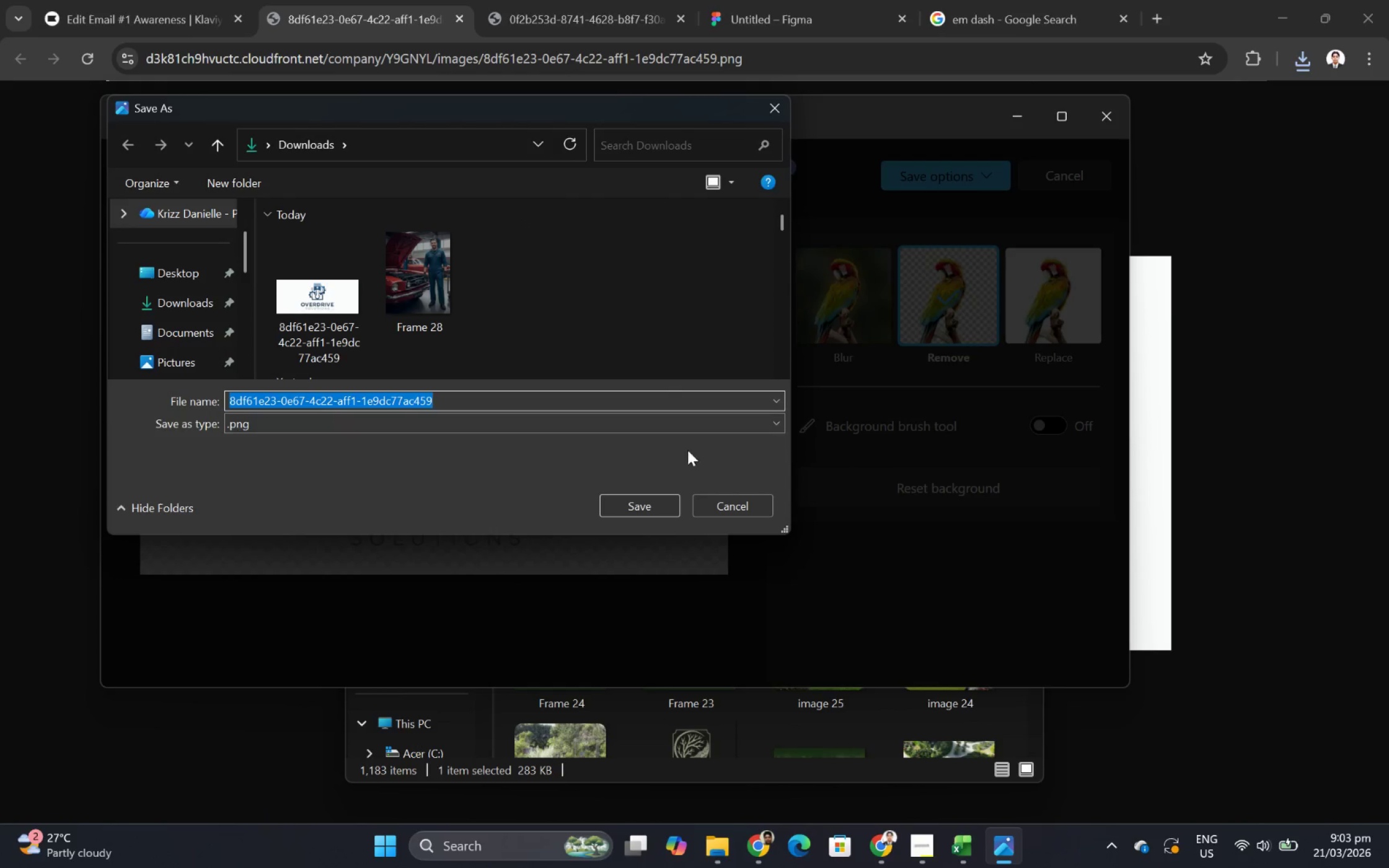 
left_click([663, 494])
 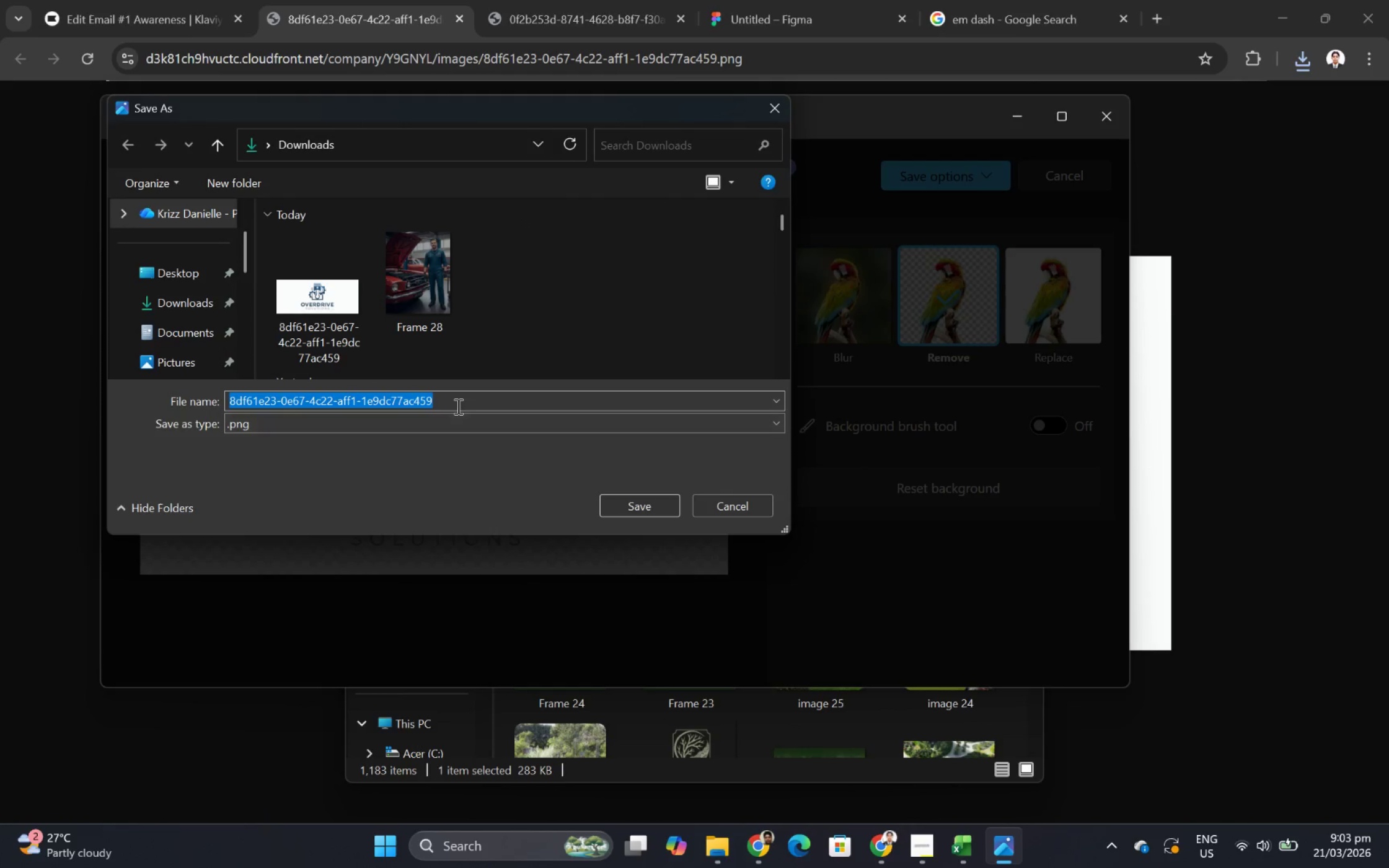 
type(overdrive)
 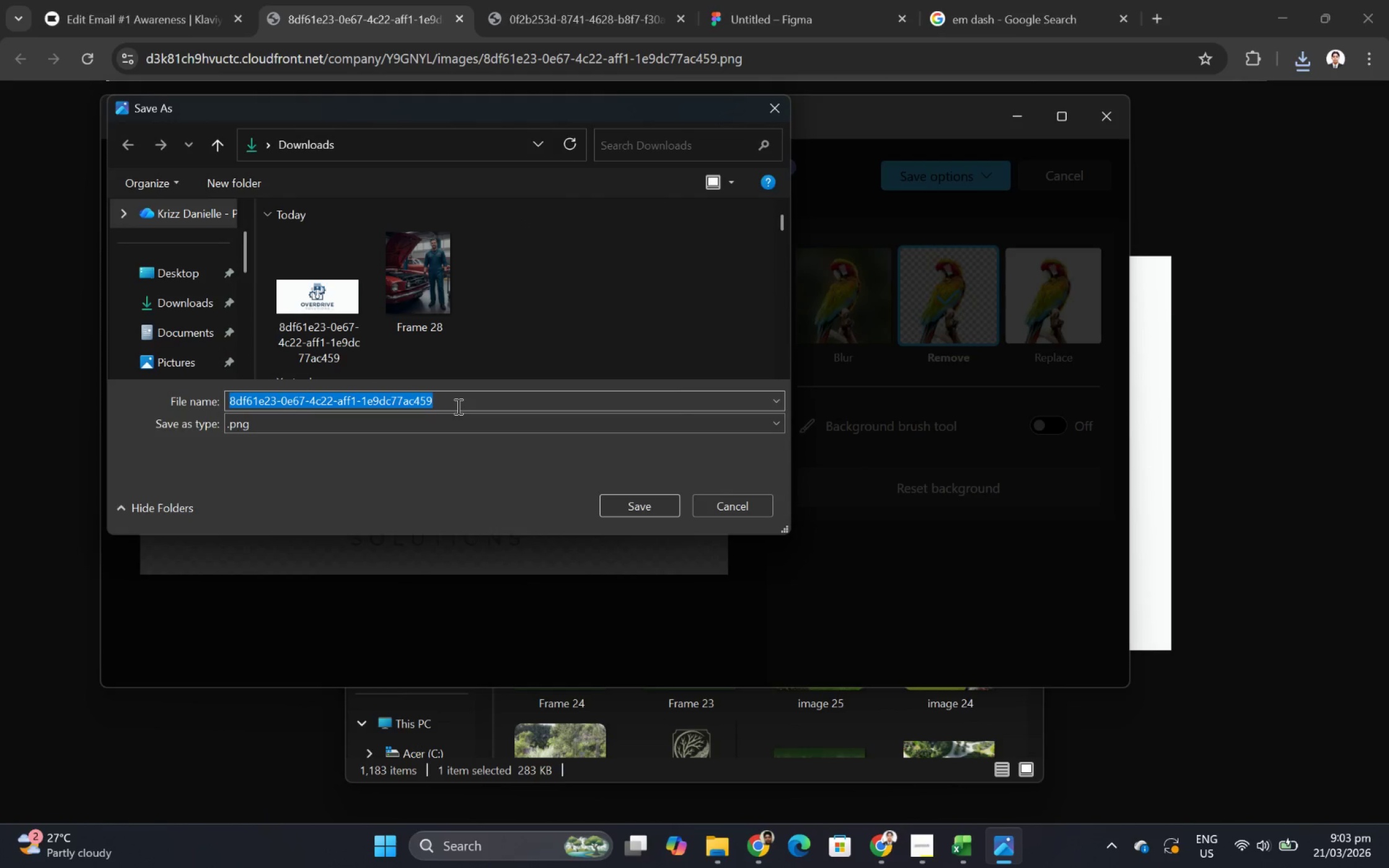 
double_click([457, 406])
 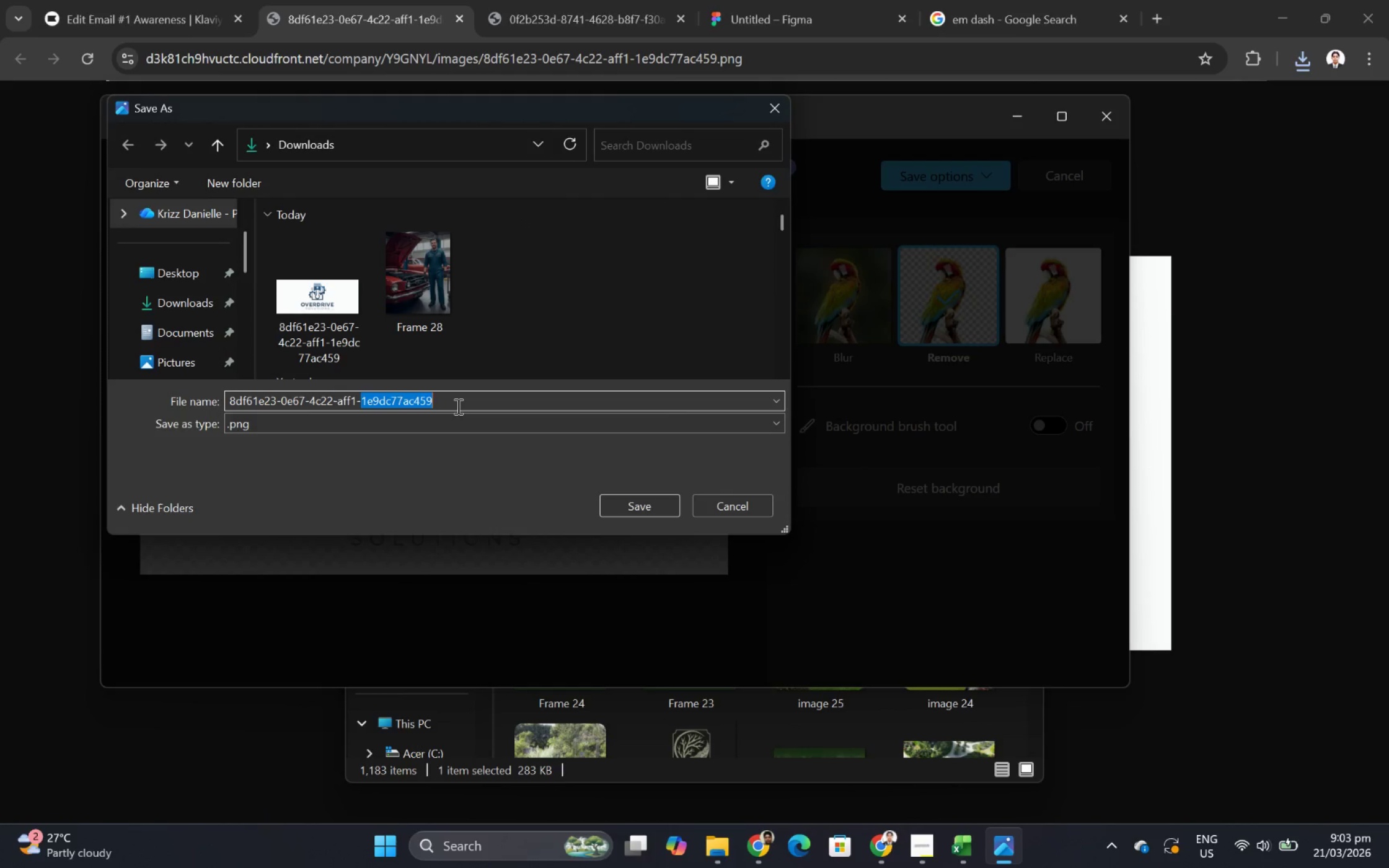 
triple_click([457, 406])
 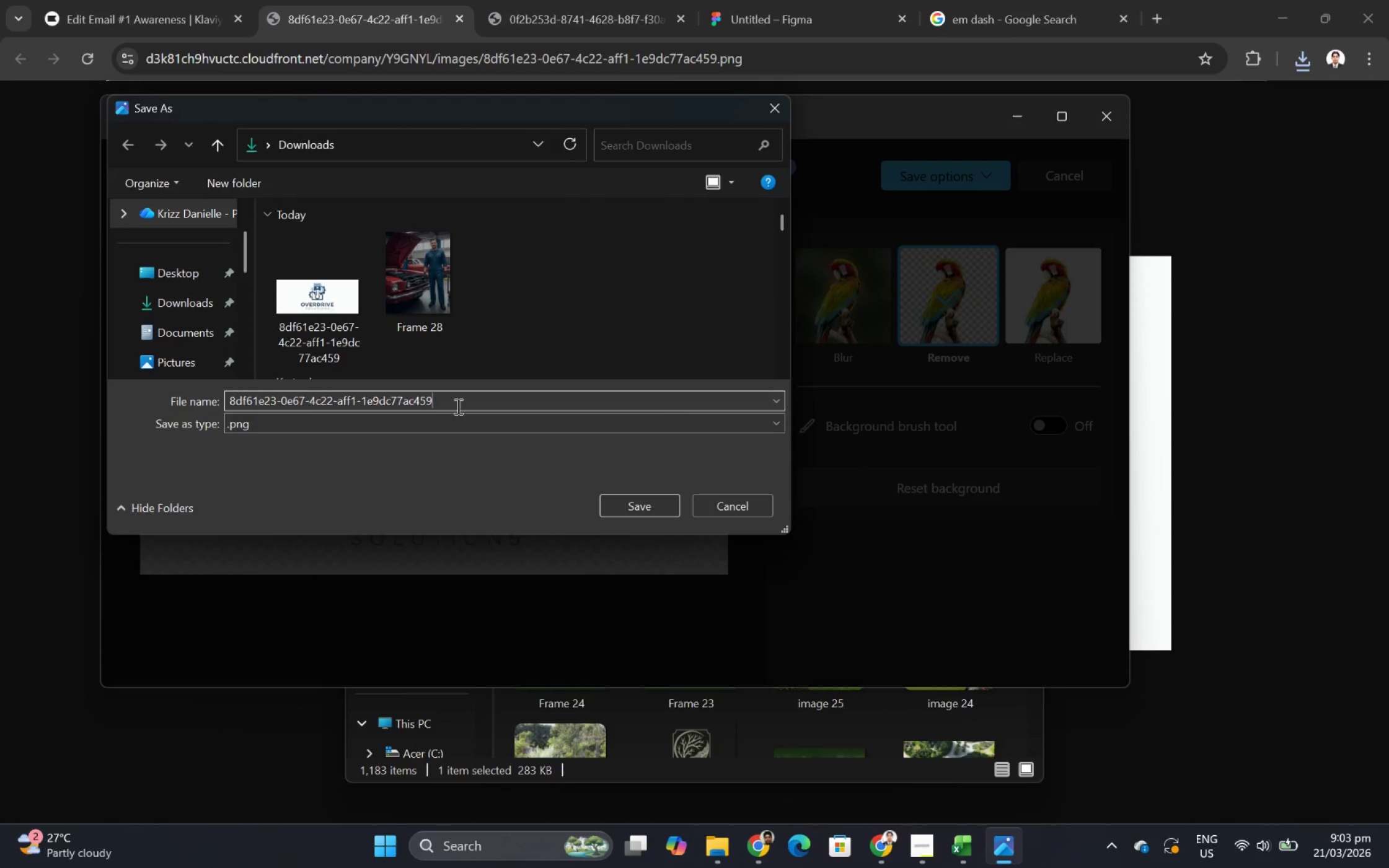 
triple_click([457, 406])
 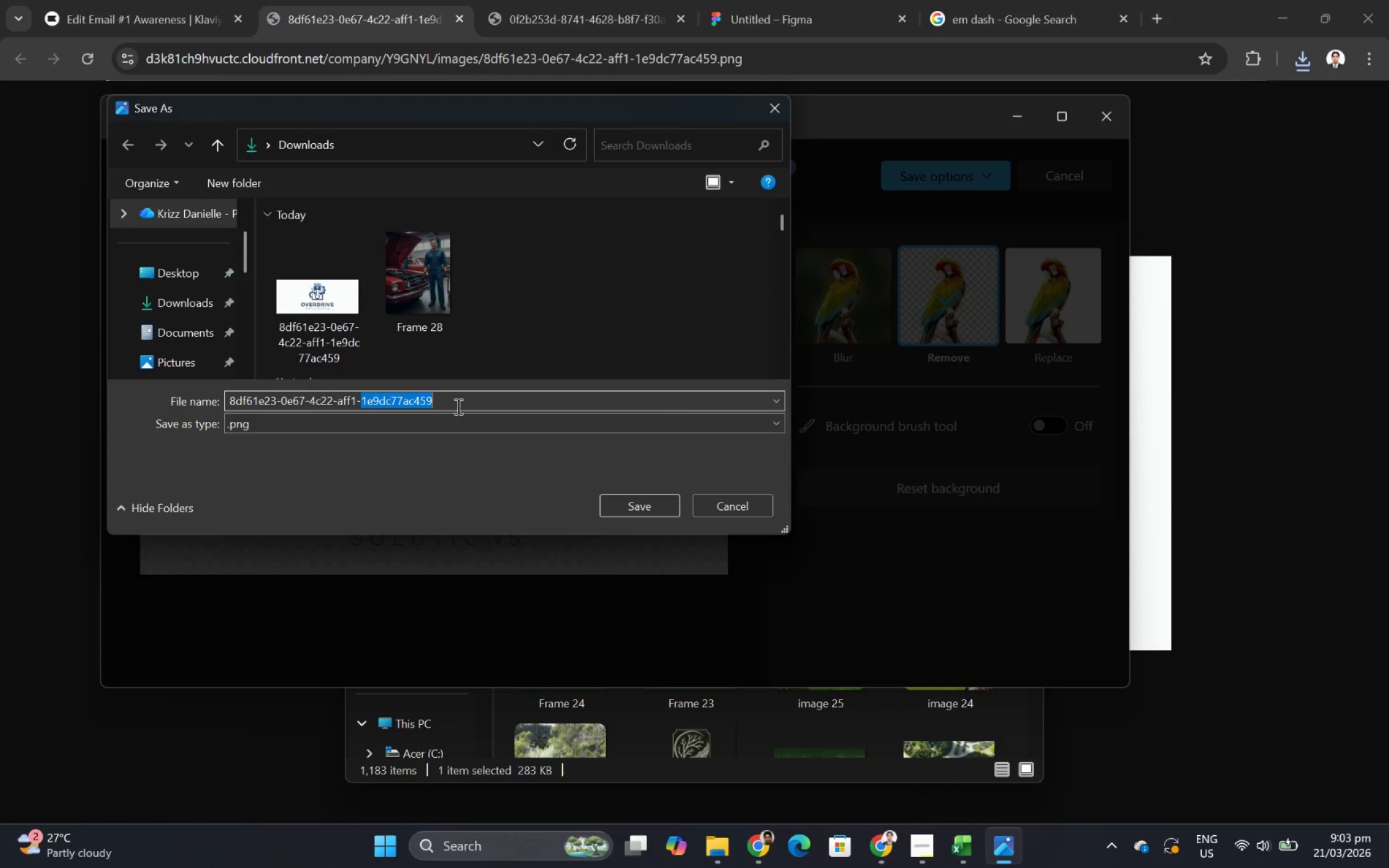 
triple_click([457, 406])
 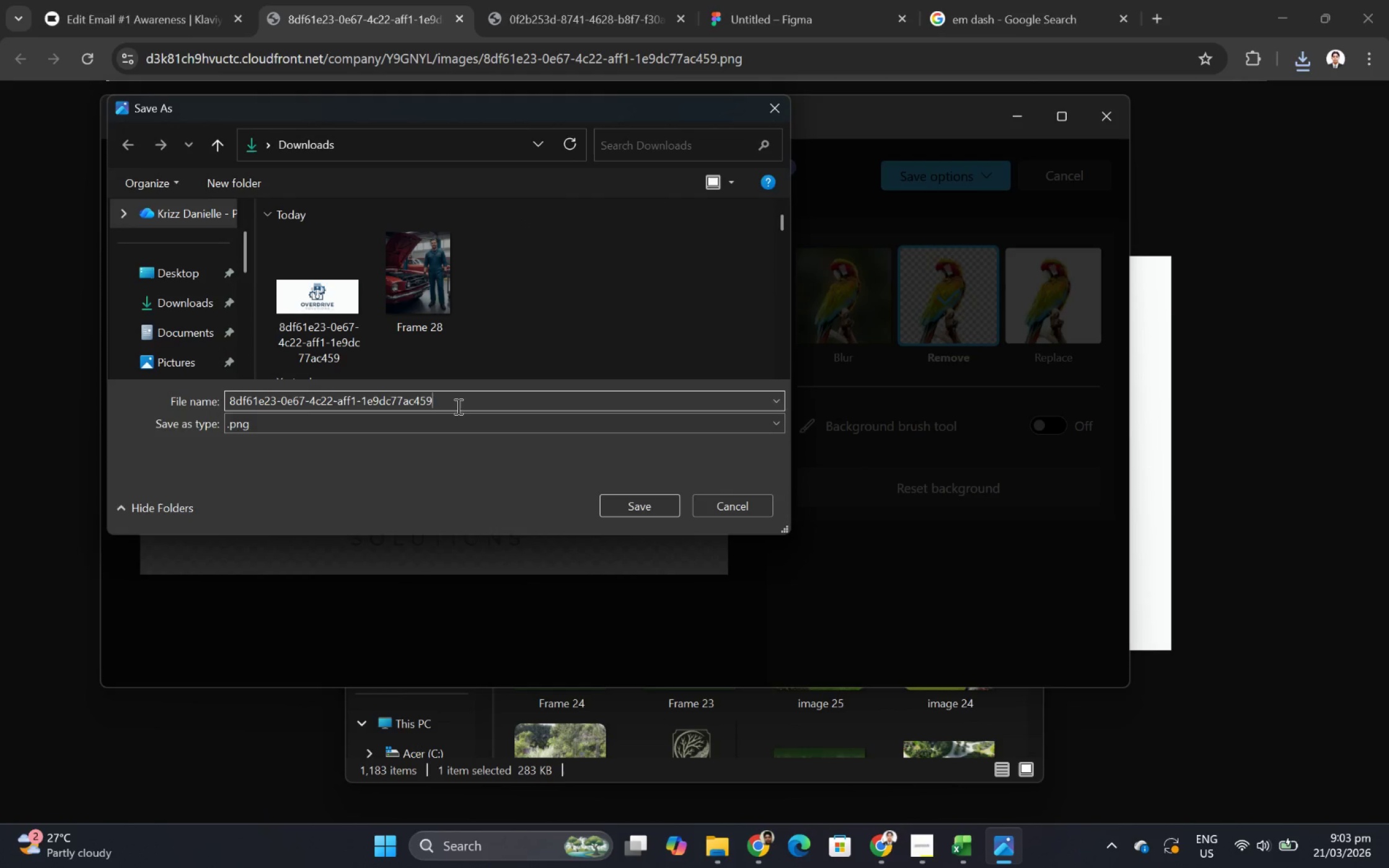 
left_click_drag(start_coordinate=[457, 406], to_coordinate=[227, 405])
 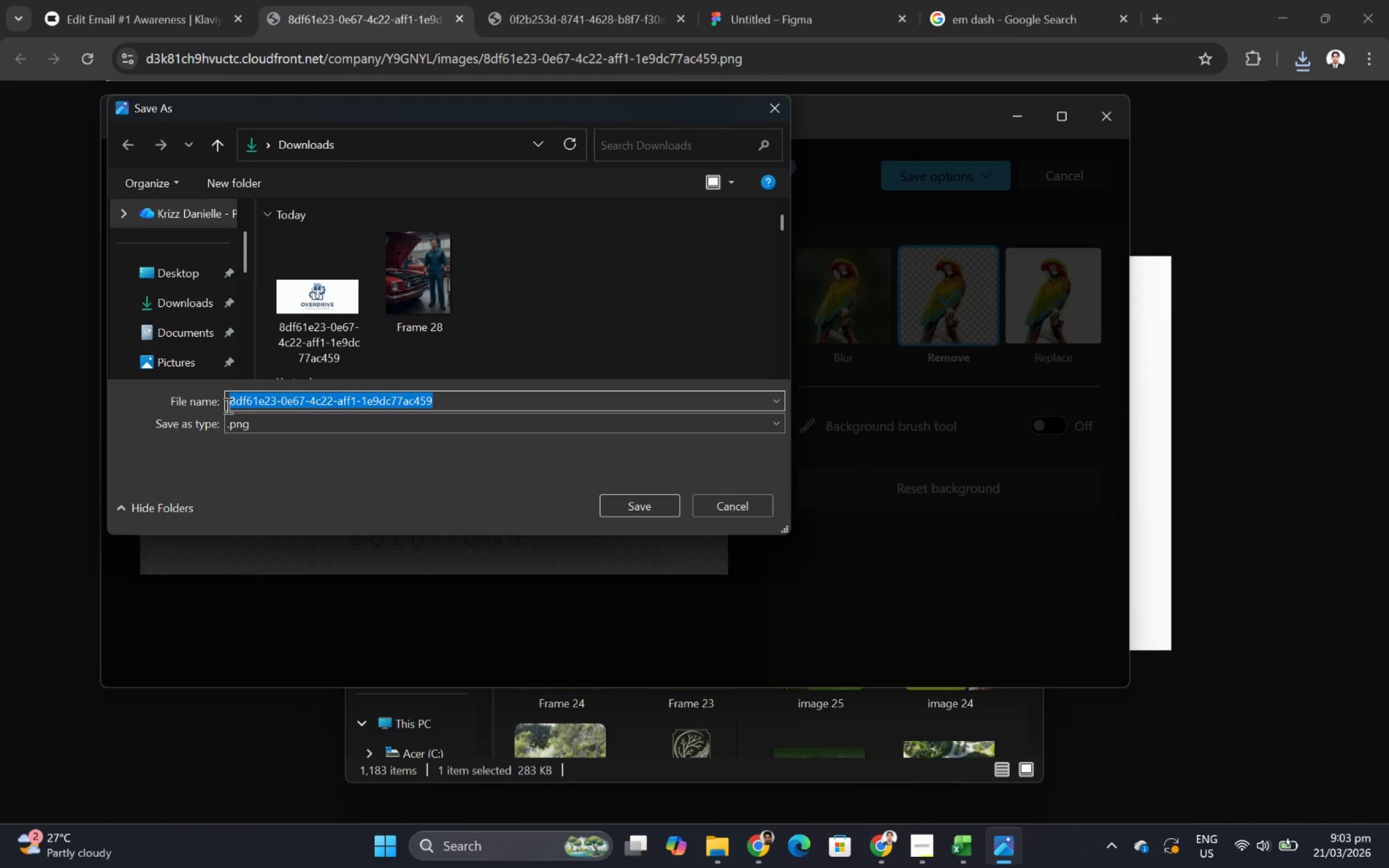 
type(overdrive)
 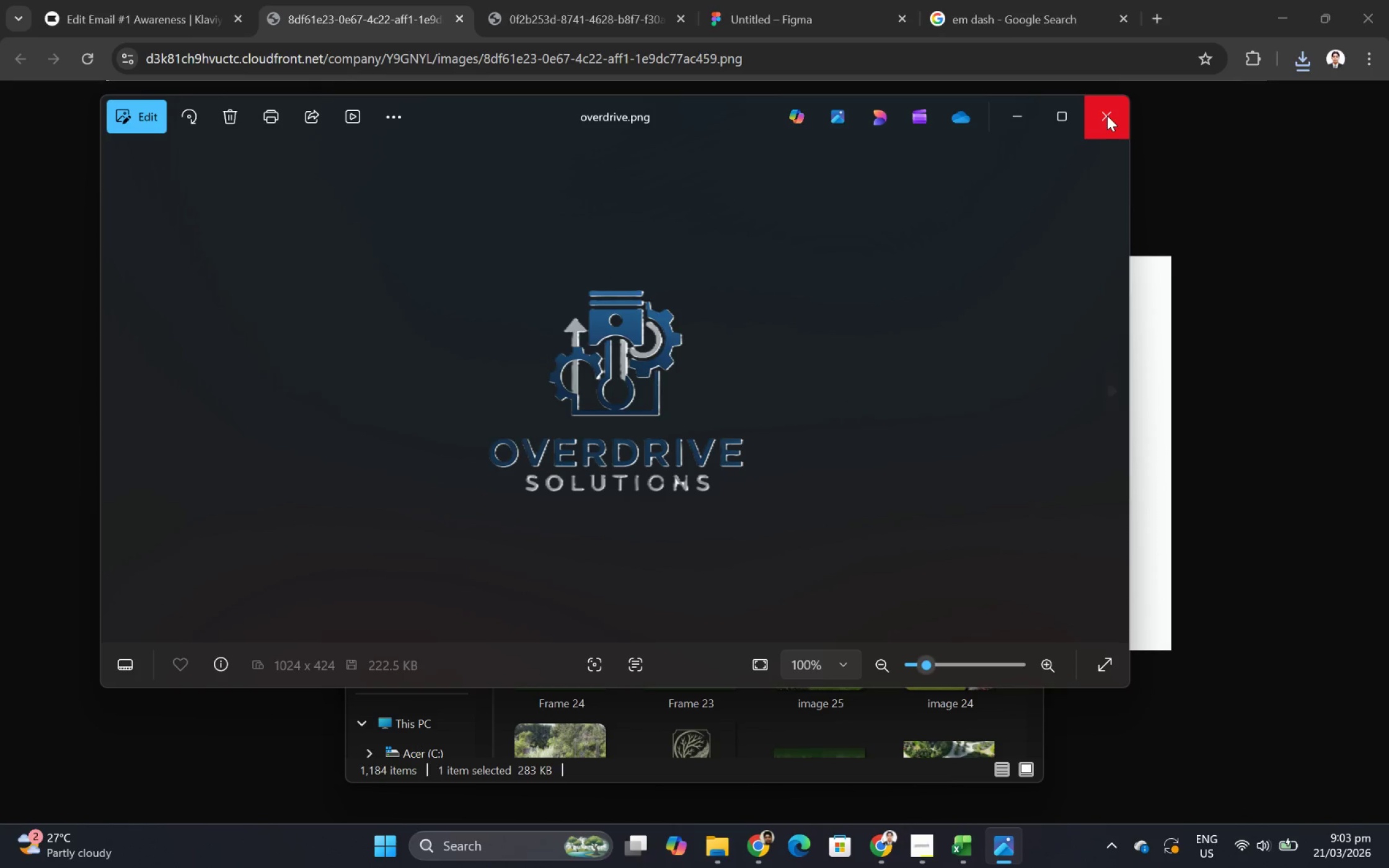 
left_click([1106, 115])
 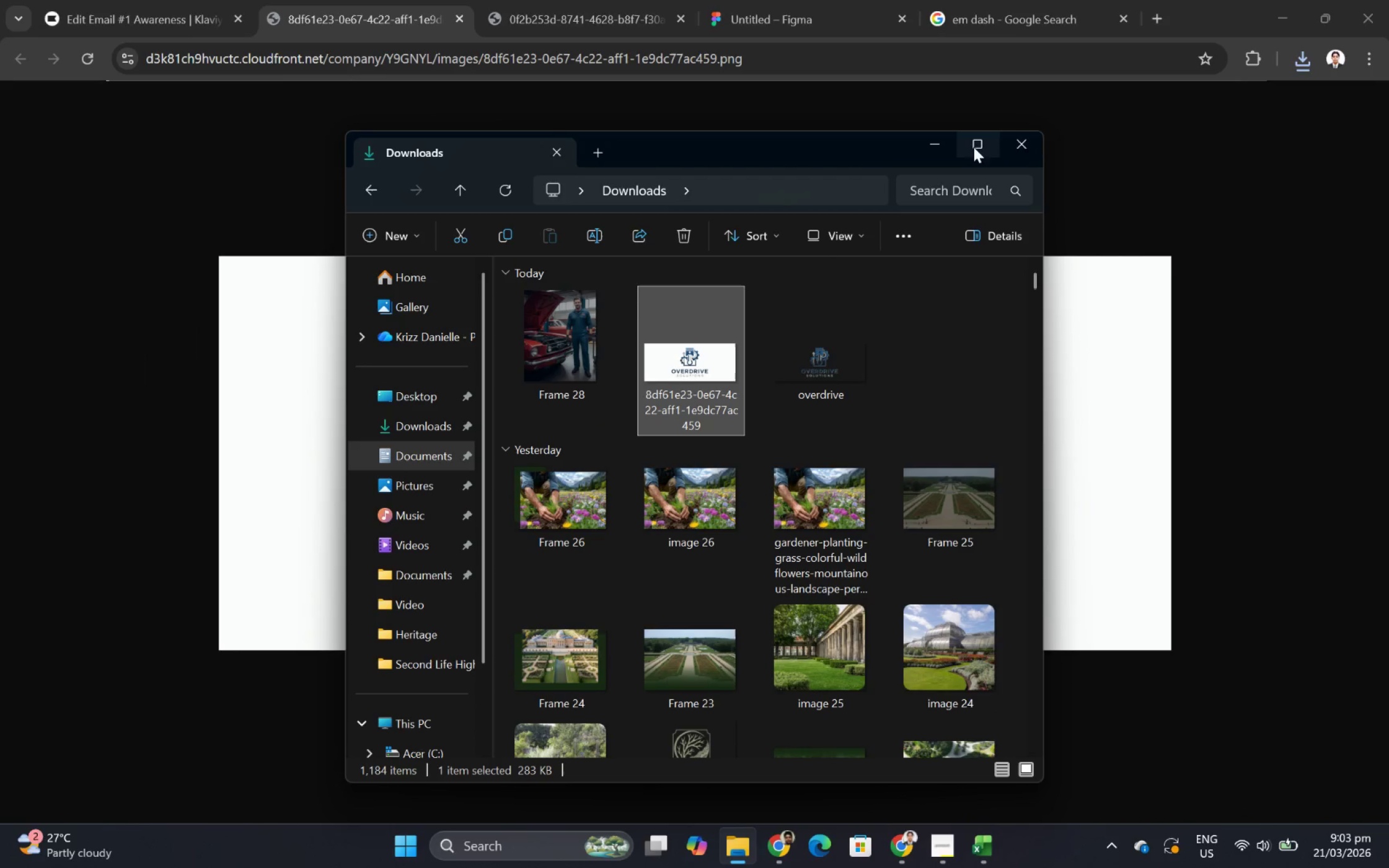 
left_click([1005, 147])
 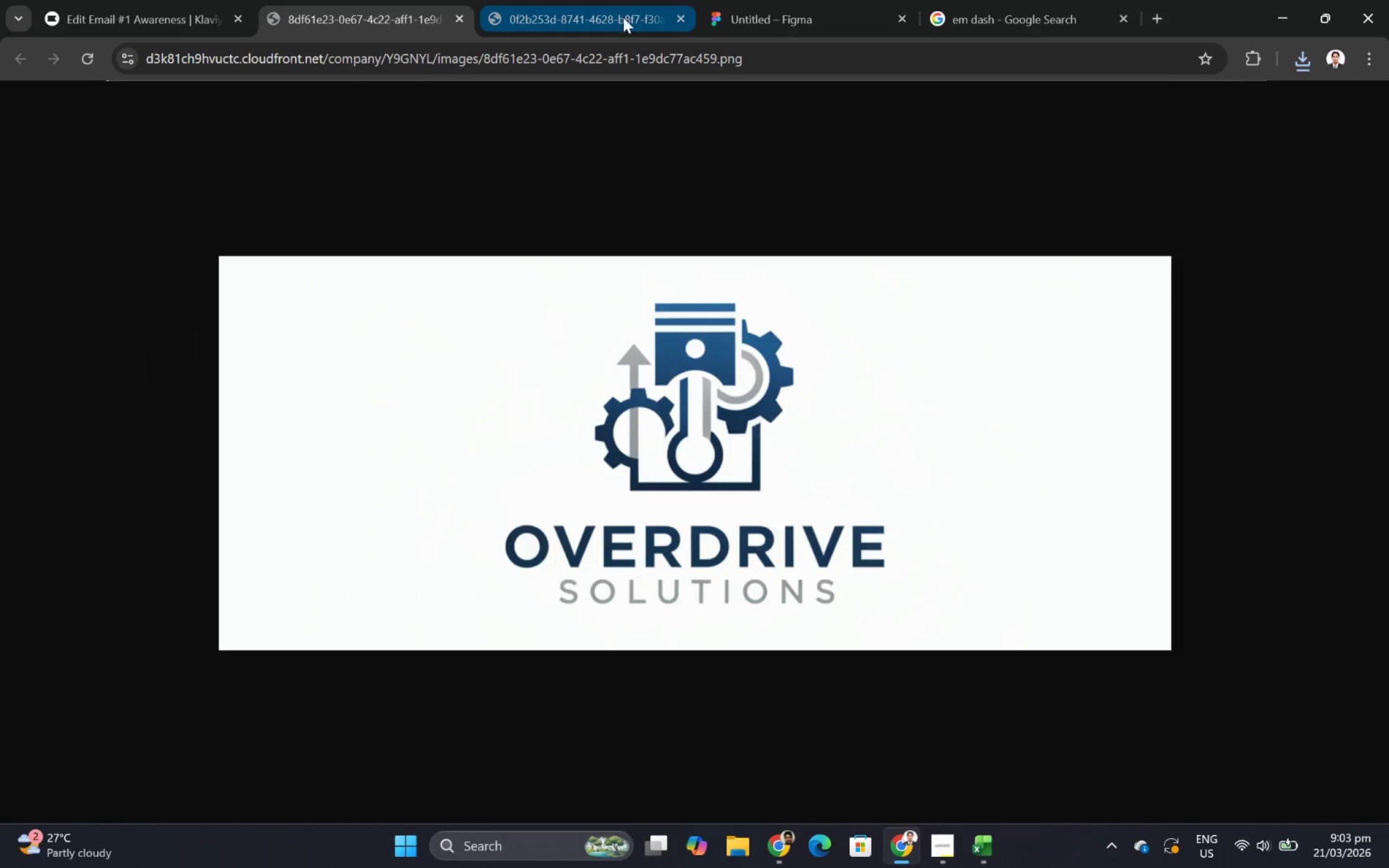 
left_click([548, 15])
 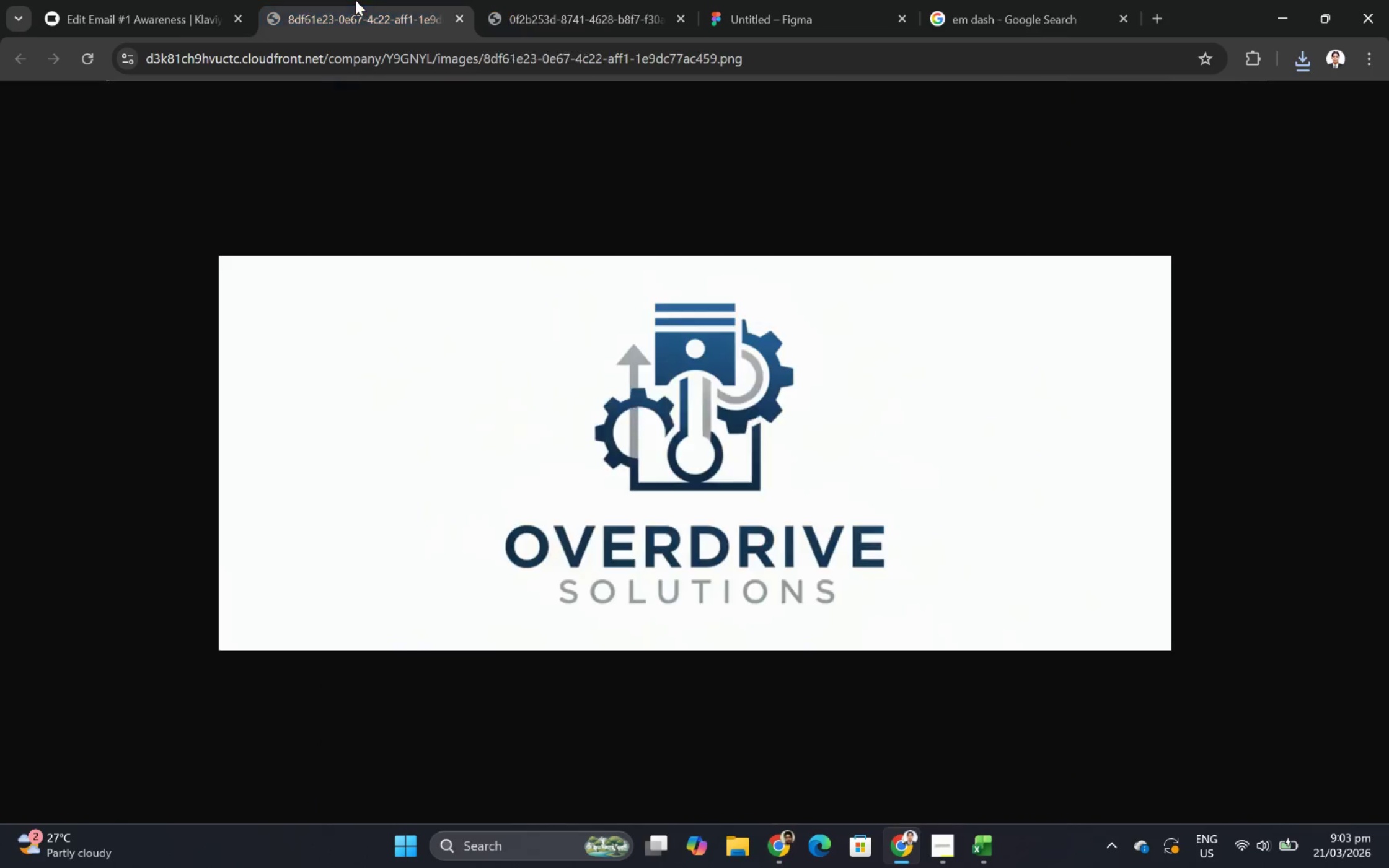 
double_click([186, 1])
 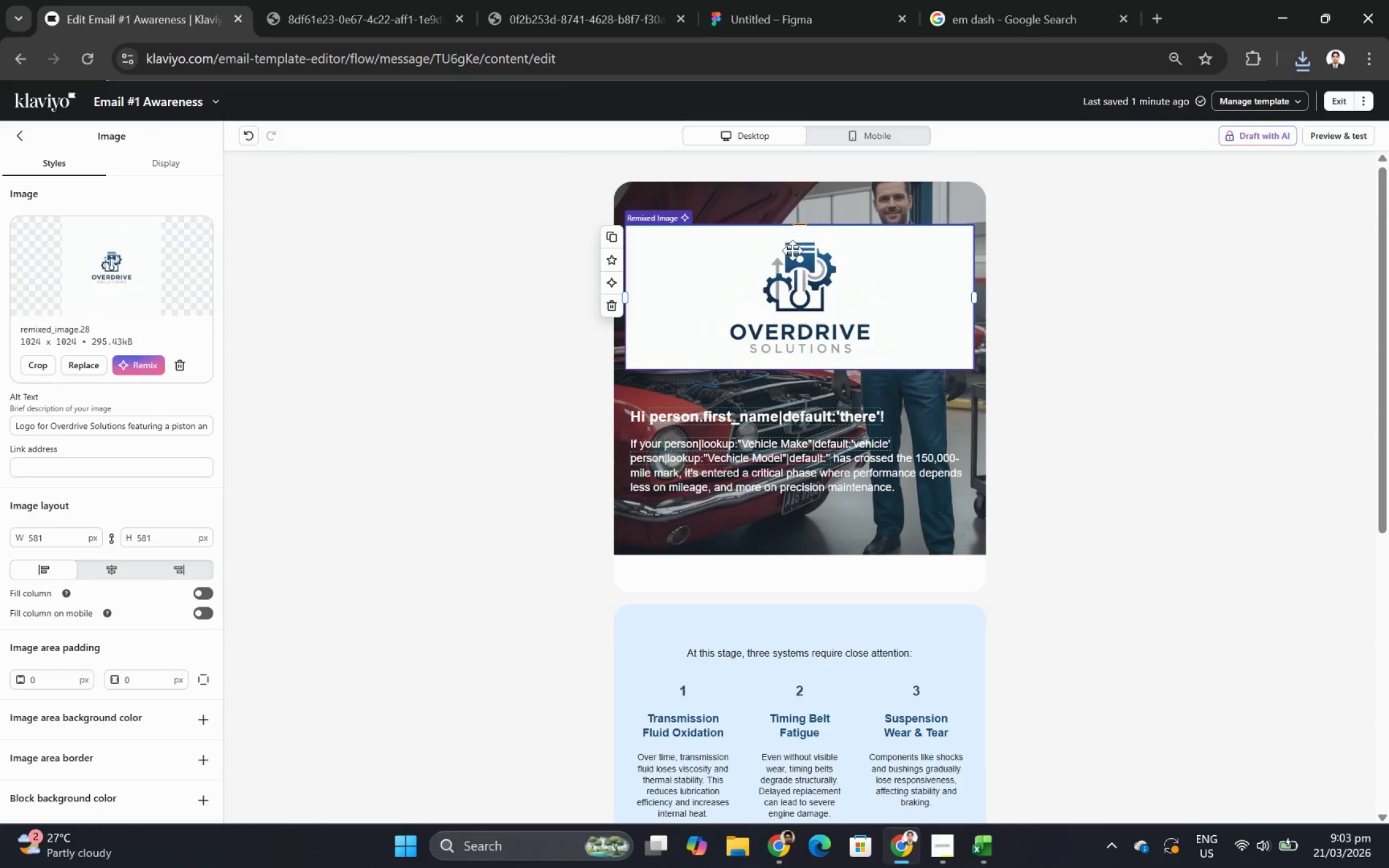 
left_click([793, 252])
 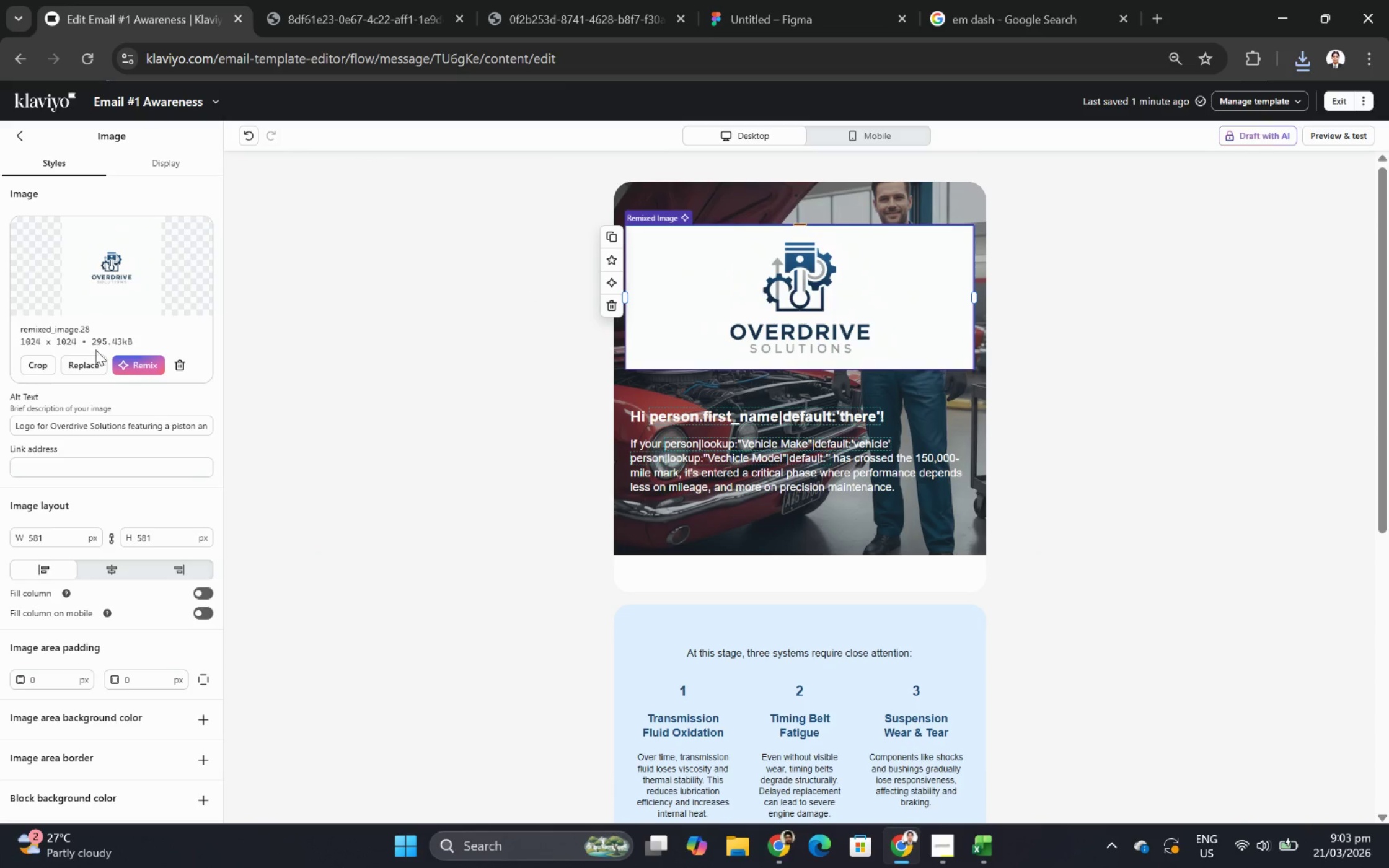 
left_click([87, 367])
 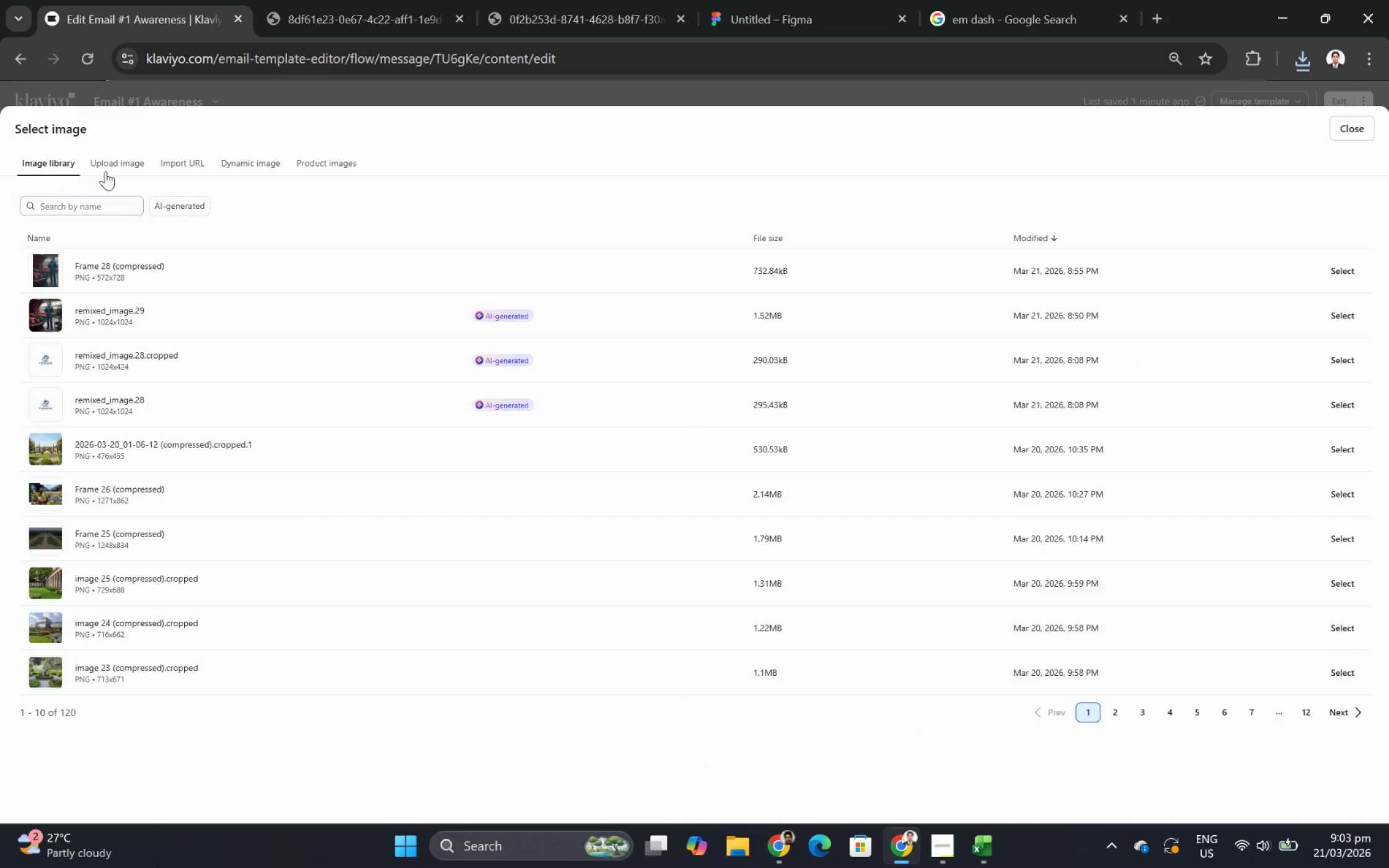 
left_click([105, 171])
 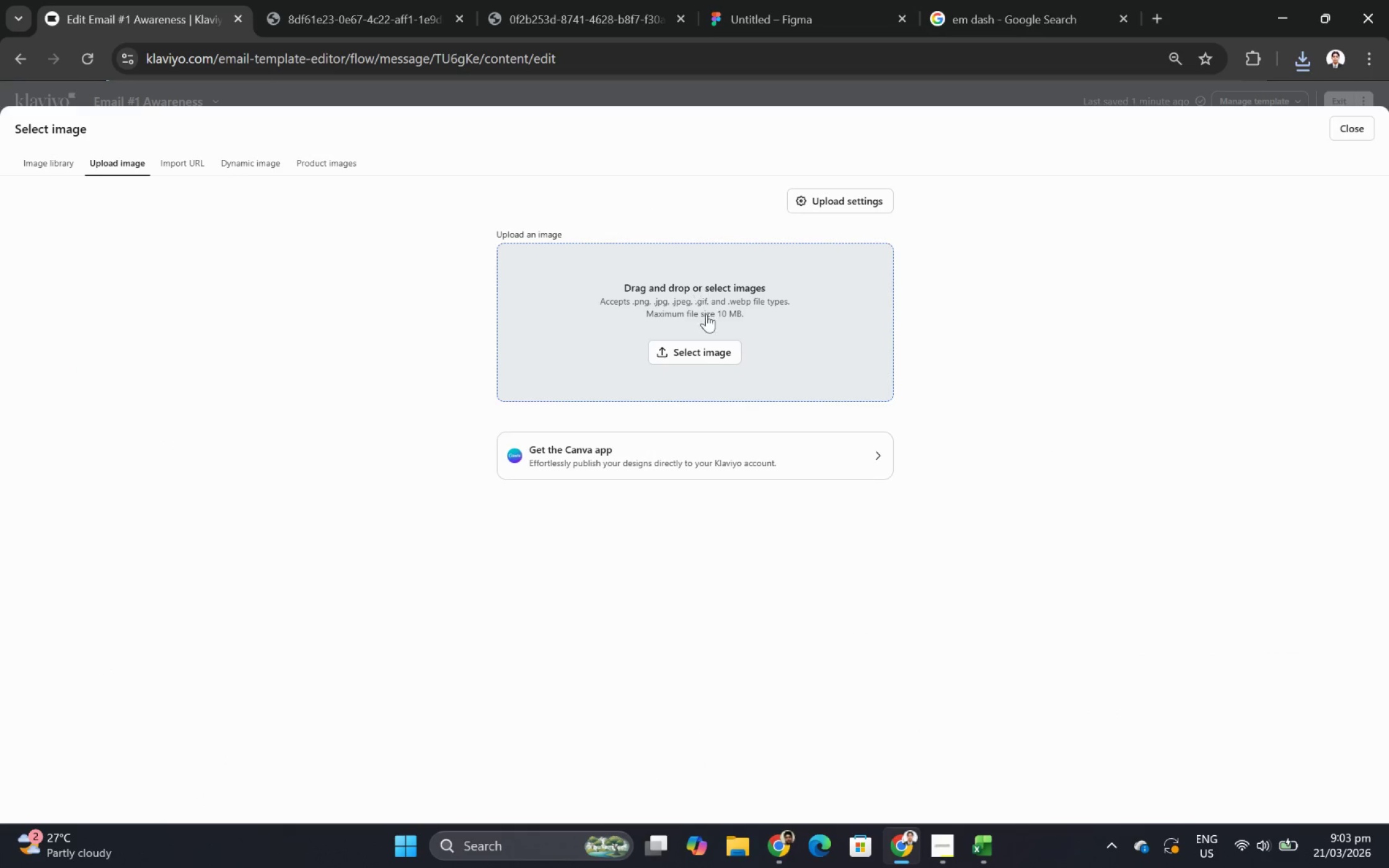 
left_click([710, 346])
 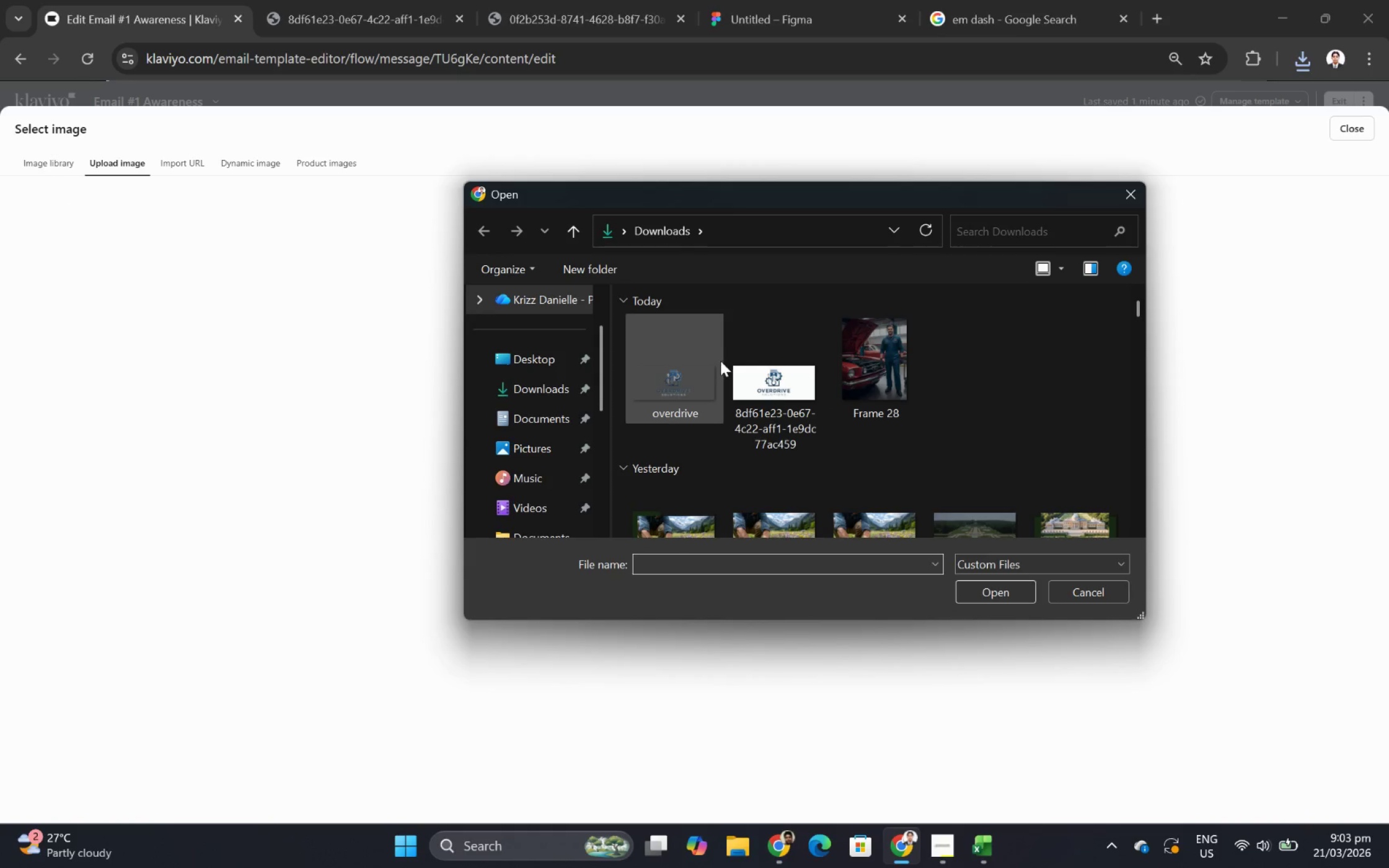 
double_click([688, 377])
 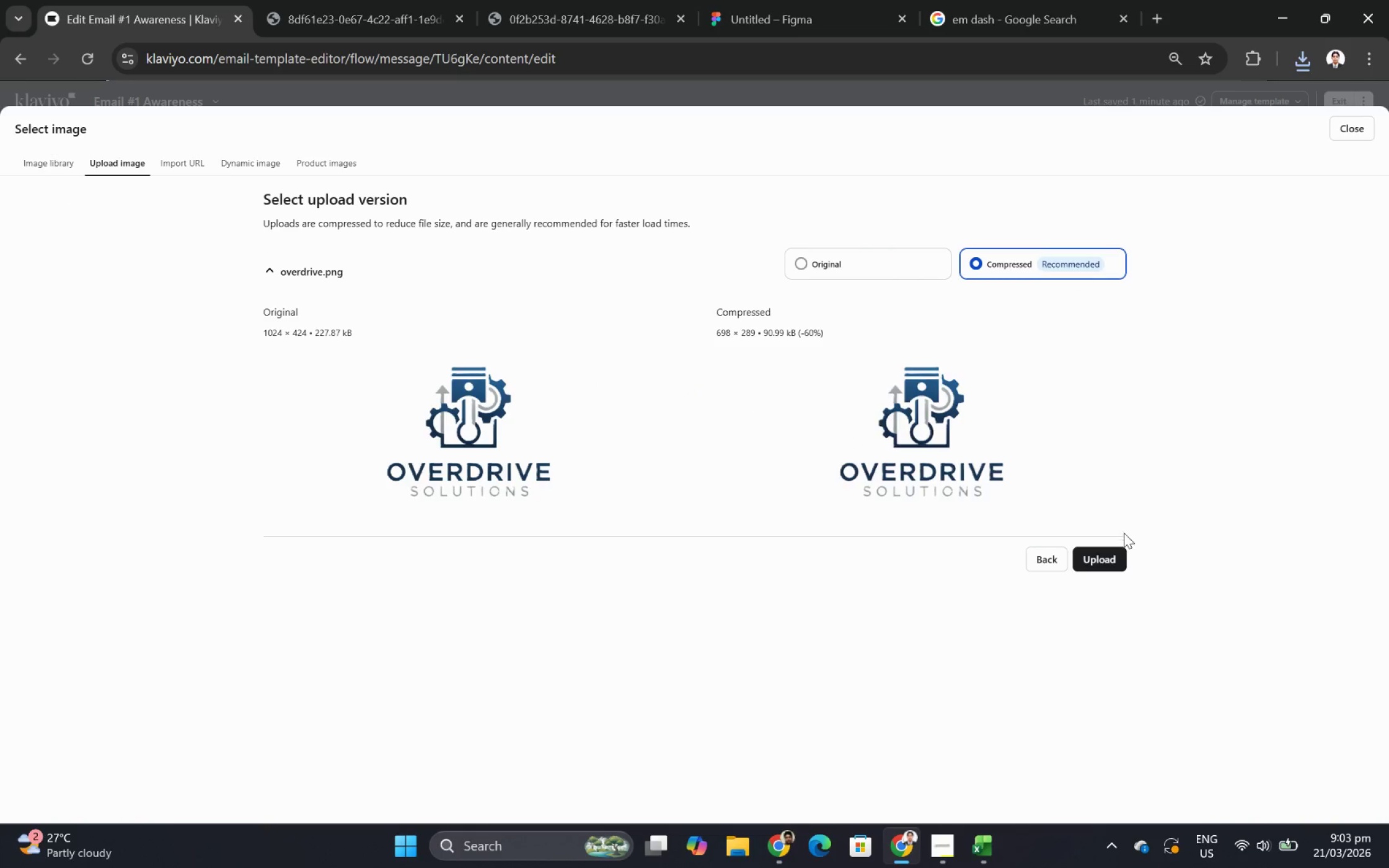 
left_click([1111, 553])
 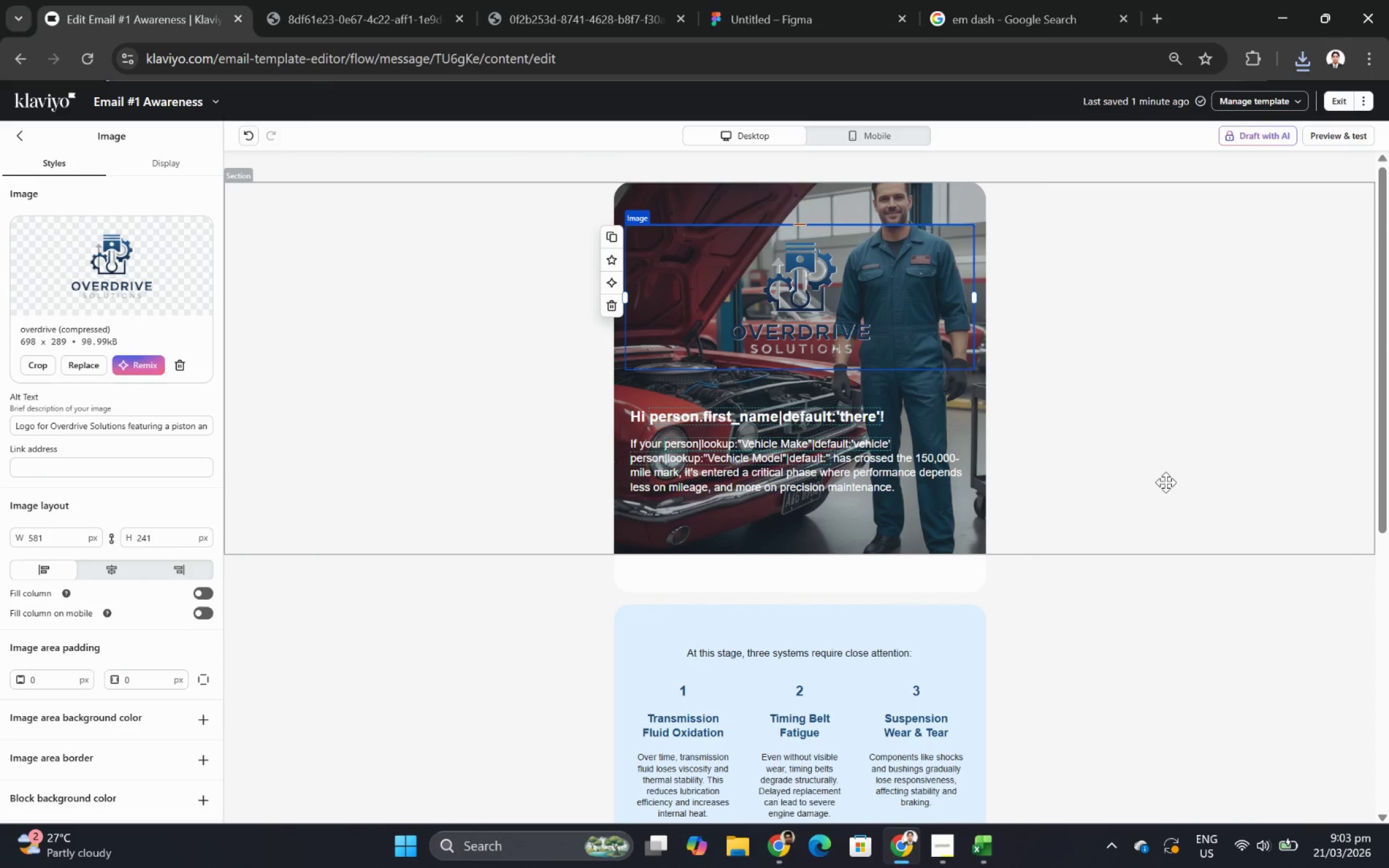 
left_click_drag(start_coordinate=[976, 298], to_coordinate=[809, 304])
 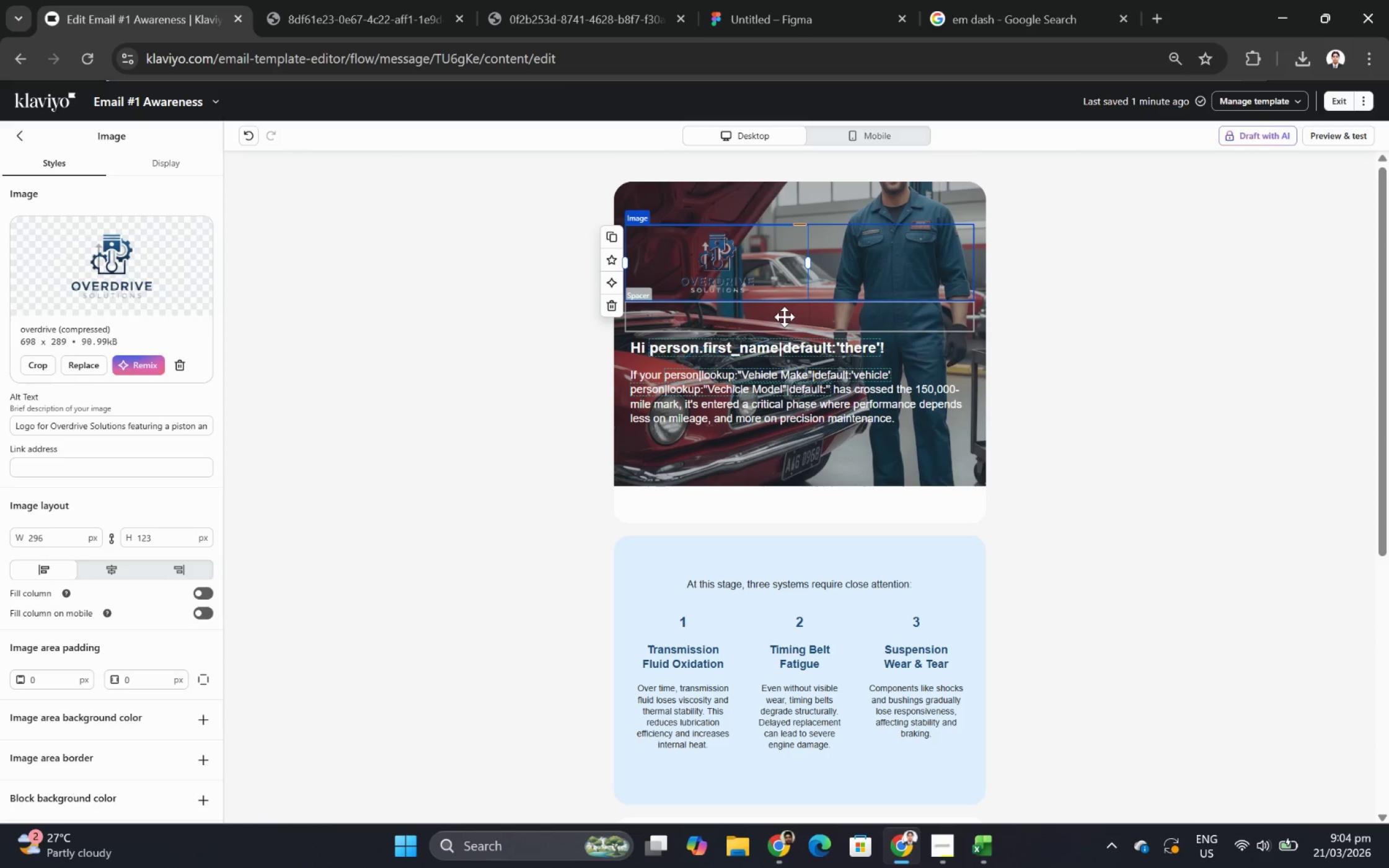 
left_click([1210, 419])
 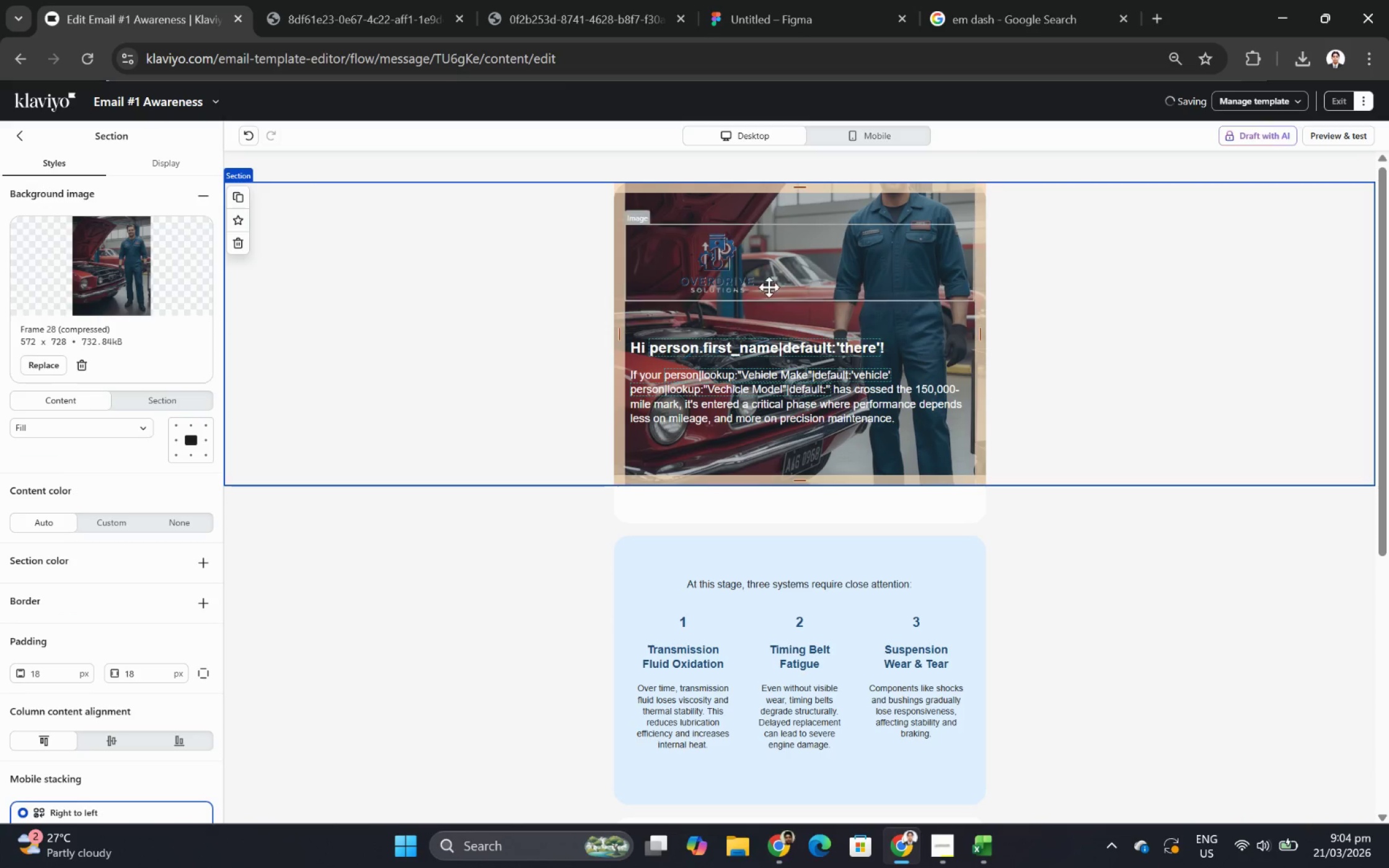 
left_click([716, 281])
 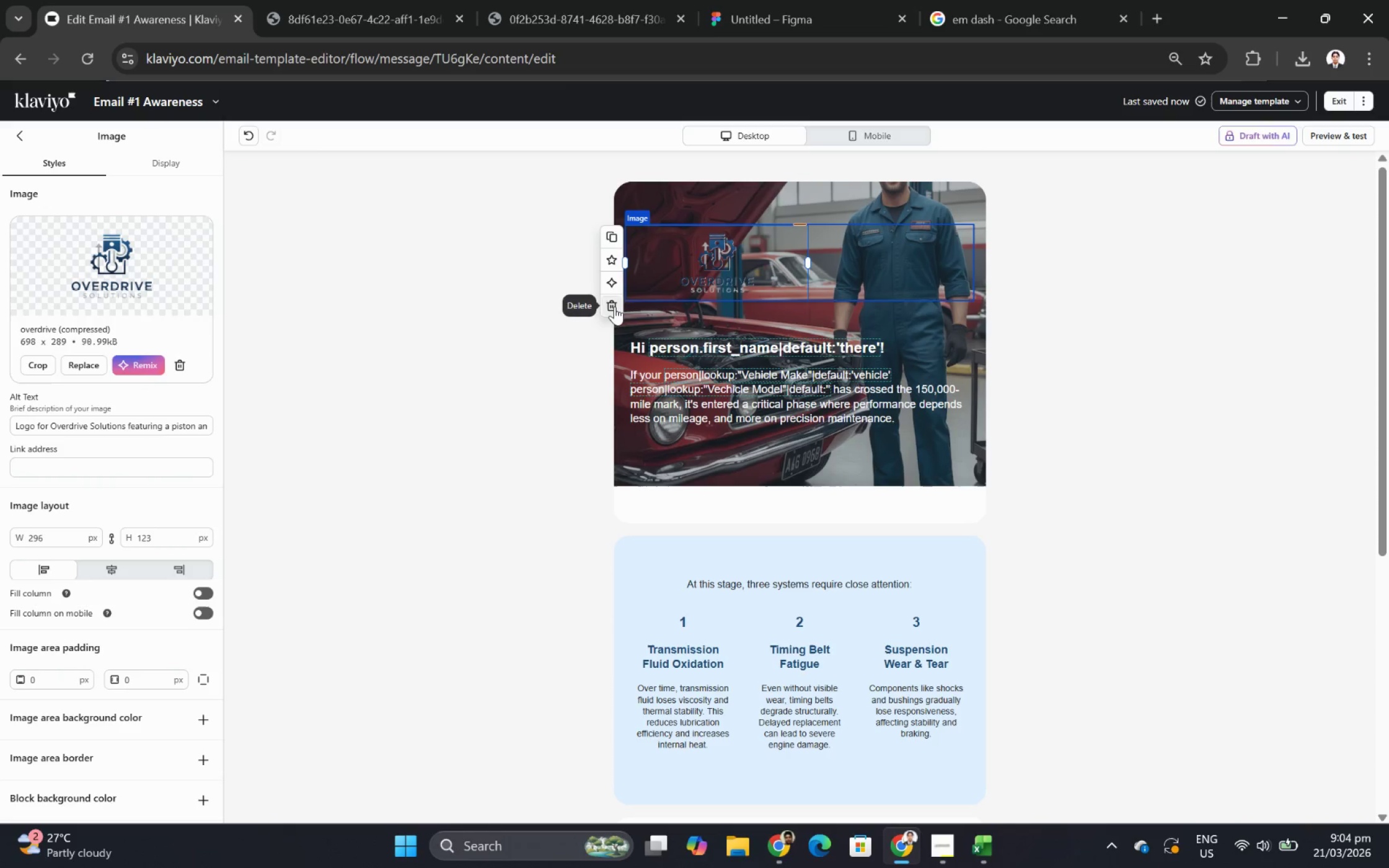 
left_click([614, 305])
 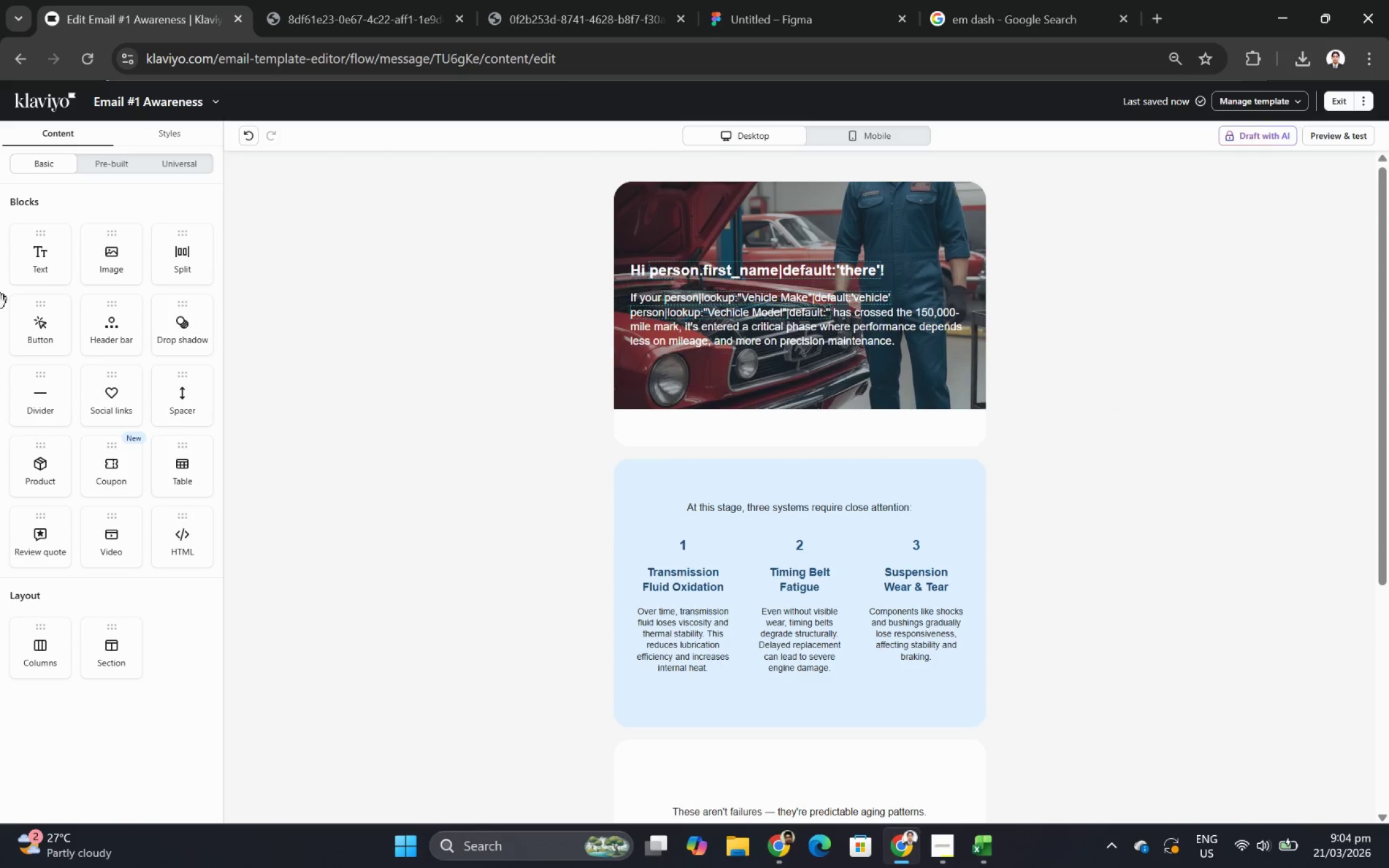 
wait(7.33)
 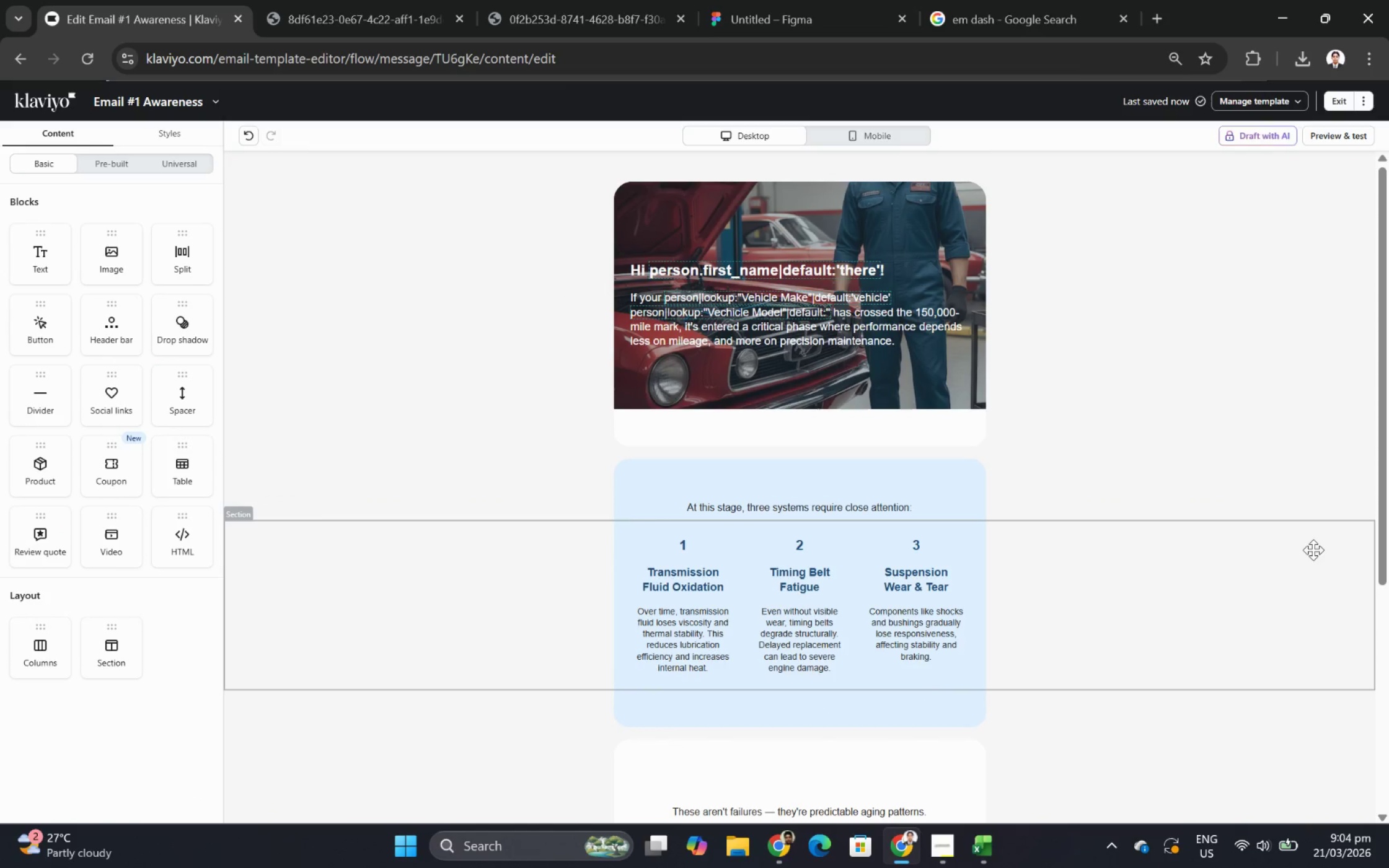 
scroll: coordinate [734, 659], scroll_direction: down, amount: 5.0
 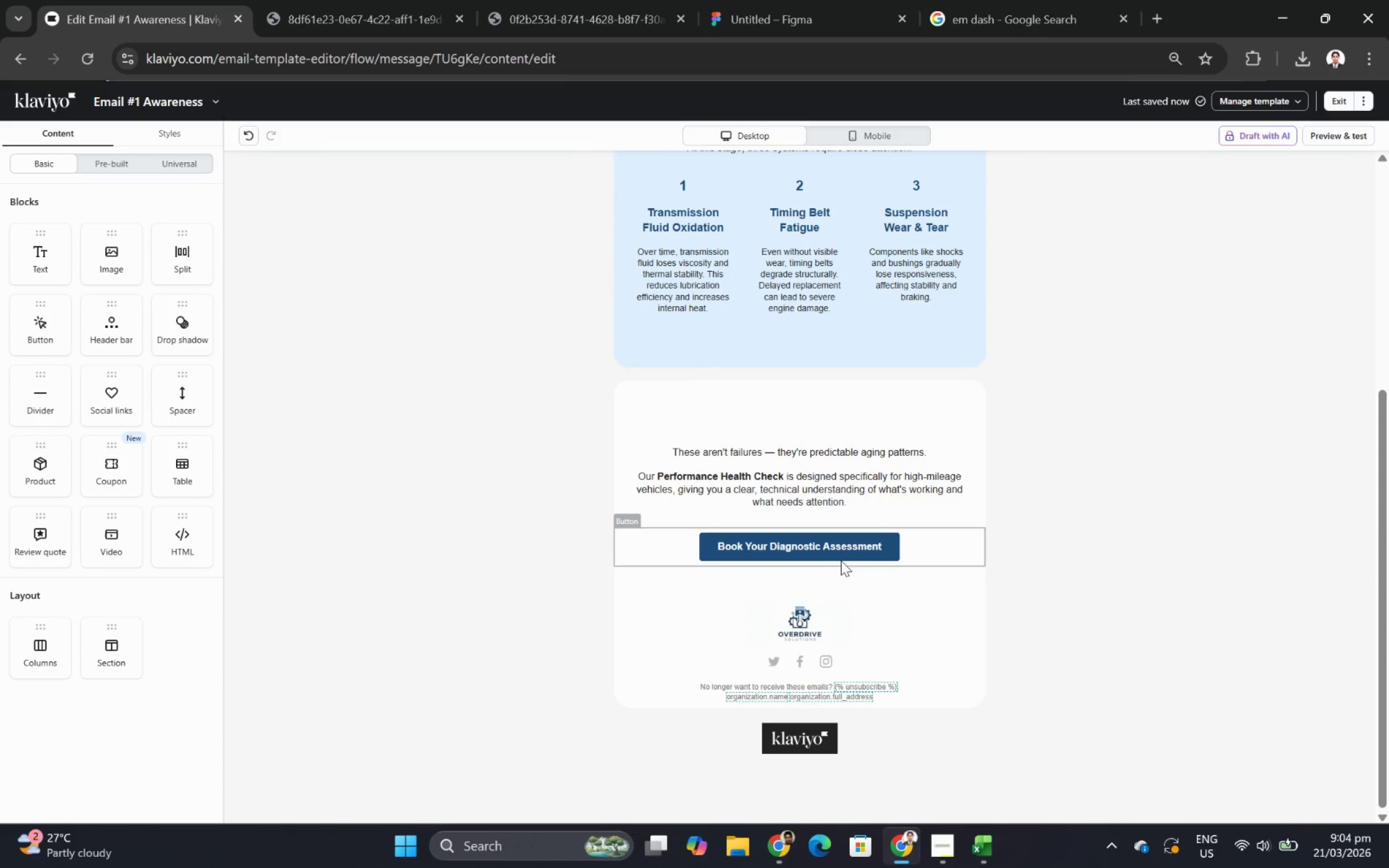 
left_click([840, 556])
 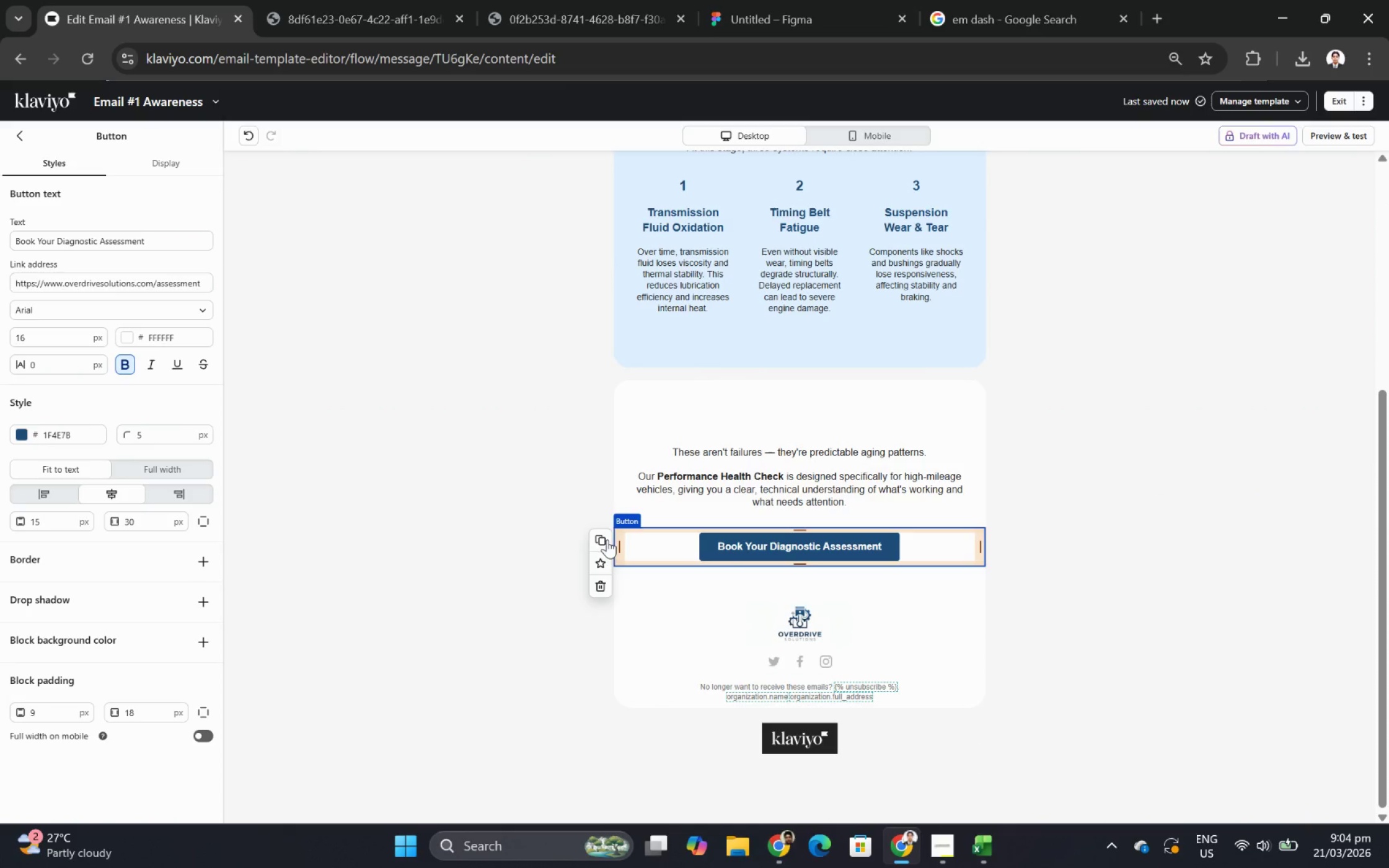 
left_click([593, 532])
 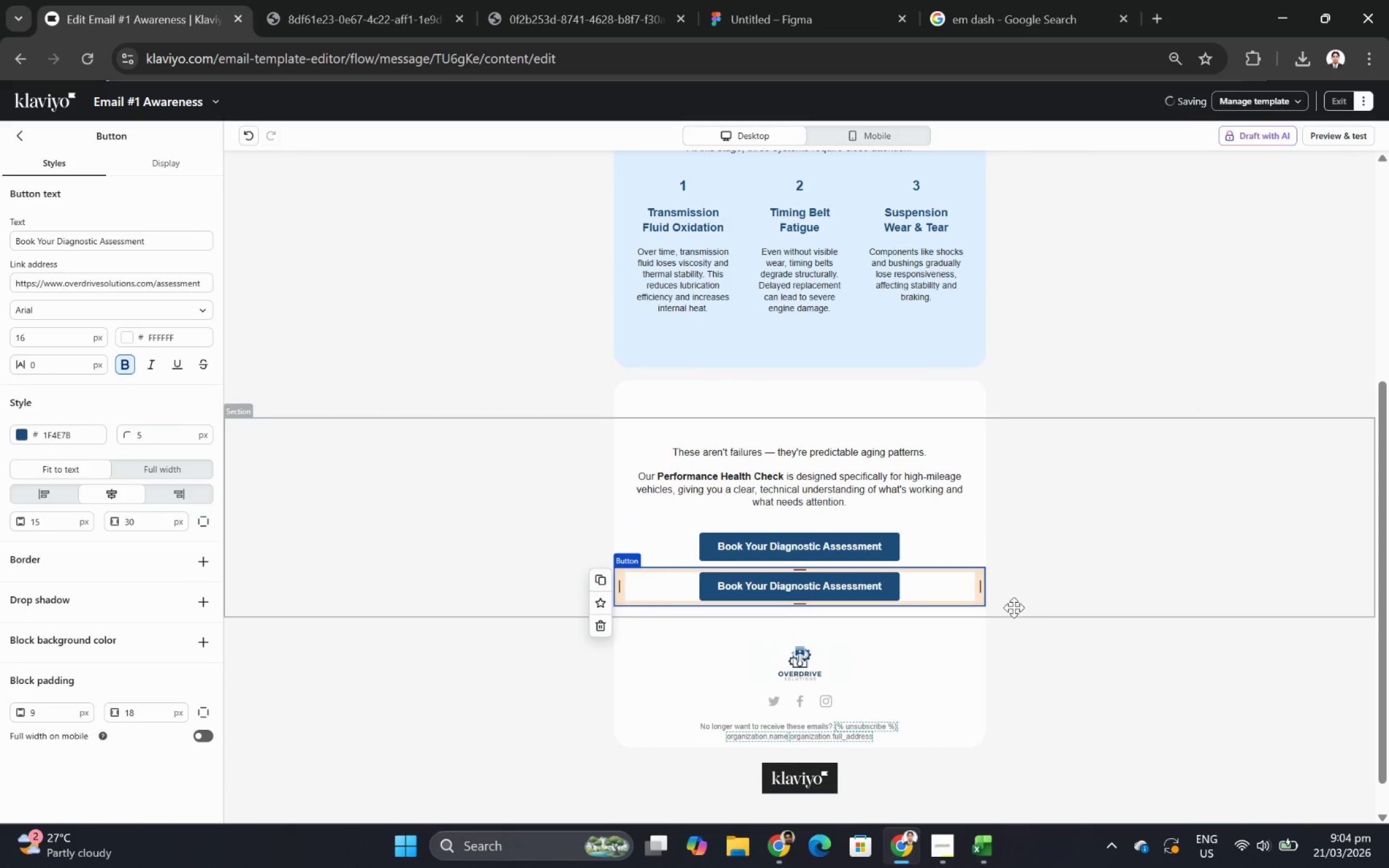 
scroll: coordinate [1010, 609], scroll_direction: up, amount: 3.0
 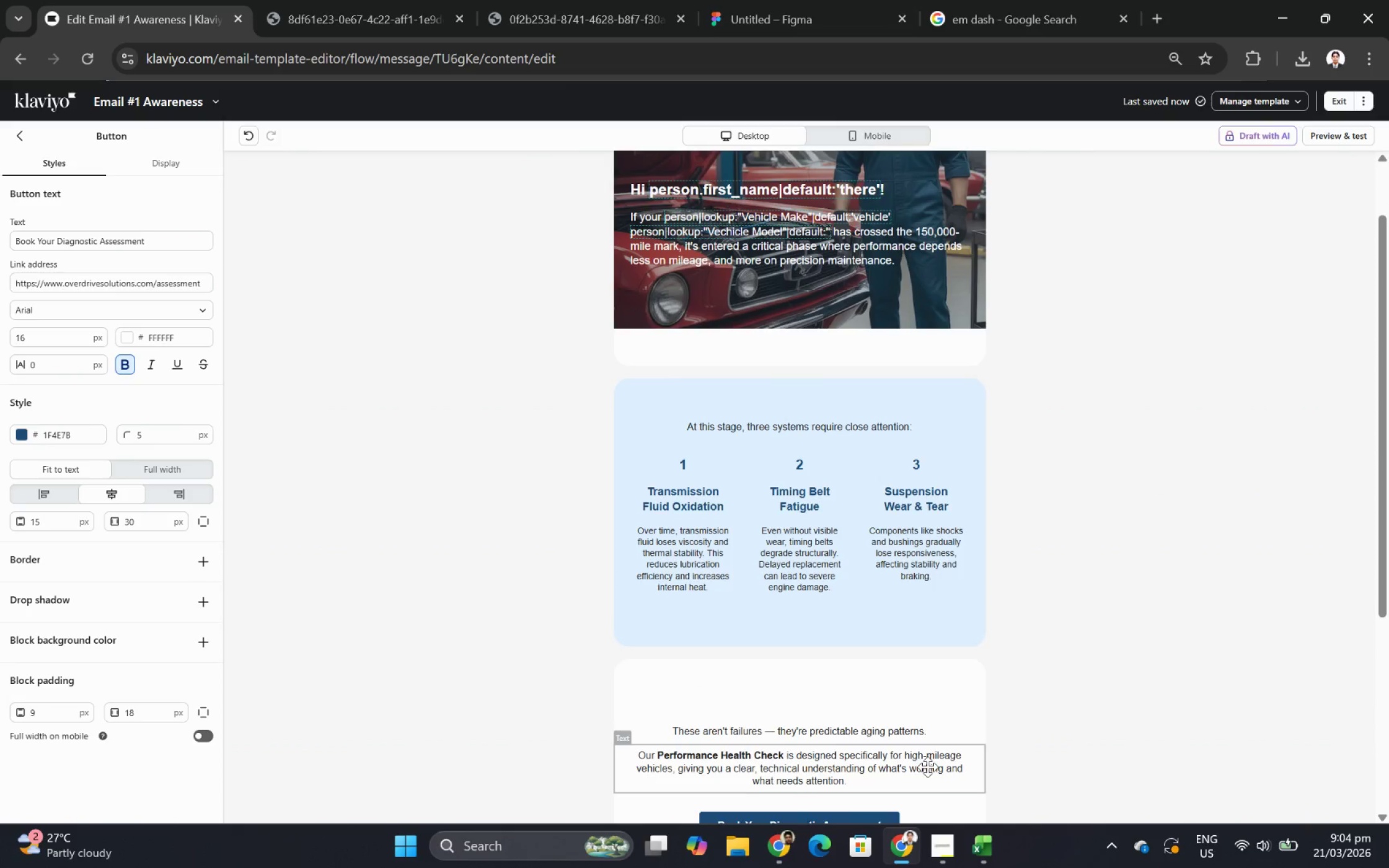 
scroll: coordinate [927, 768], scroll_direction: down, amount: 1.0
 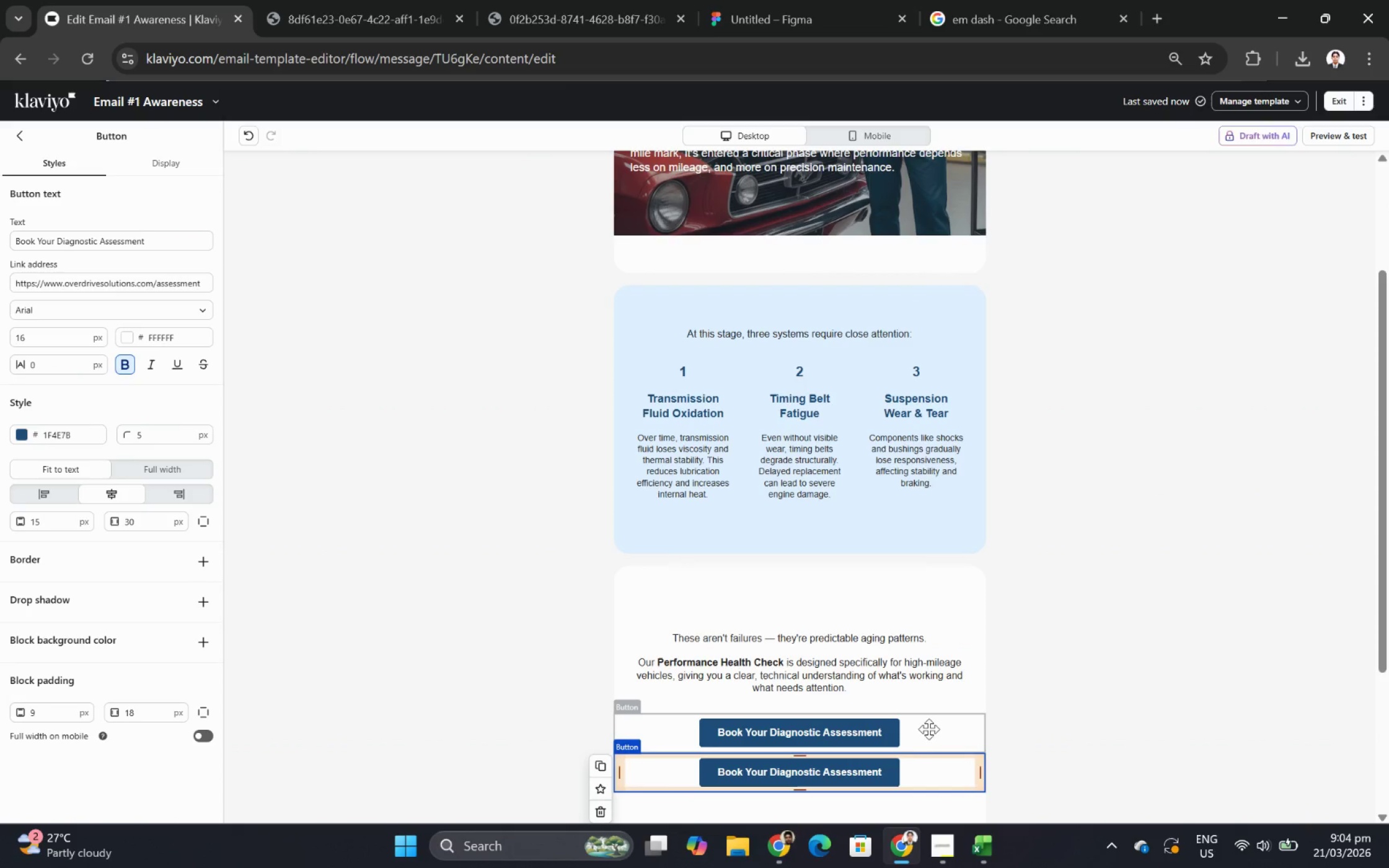 
left_click([928, 728])
 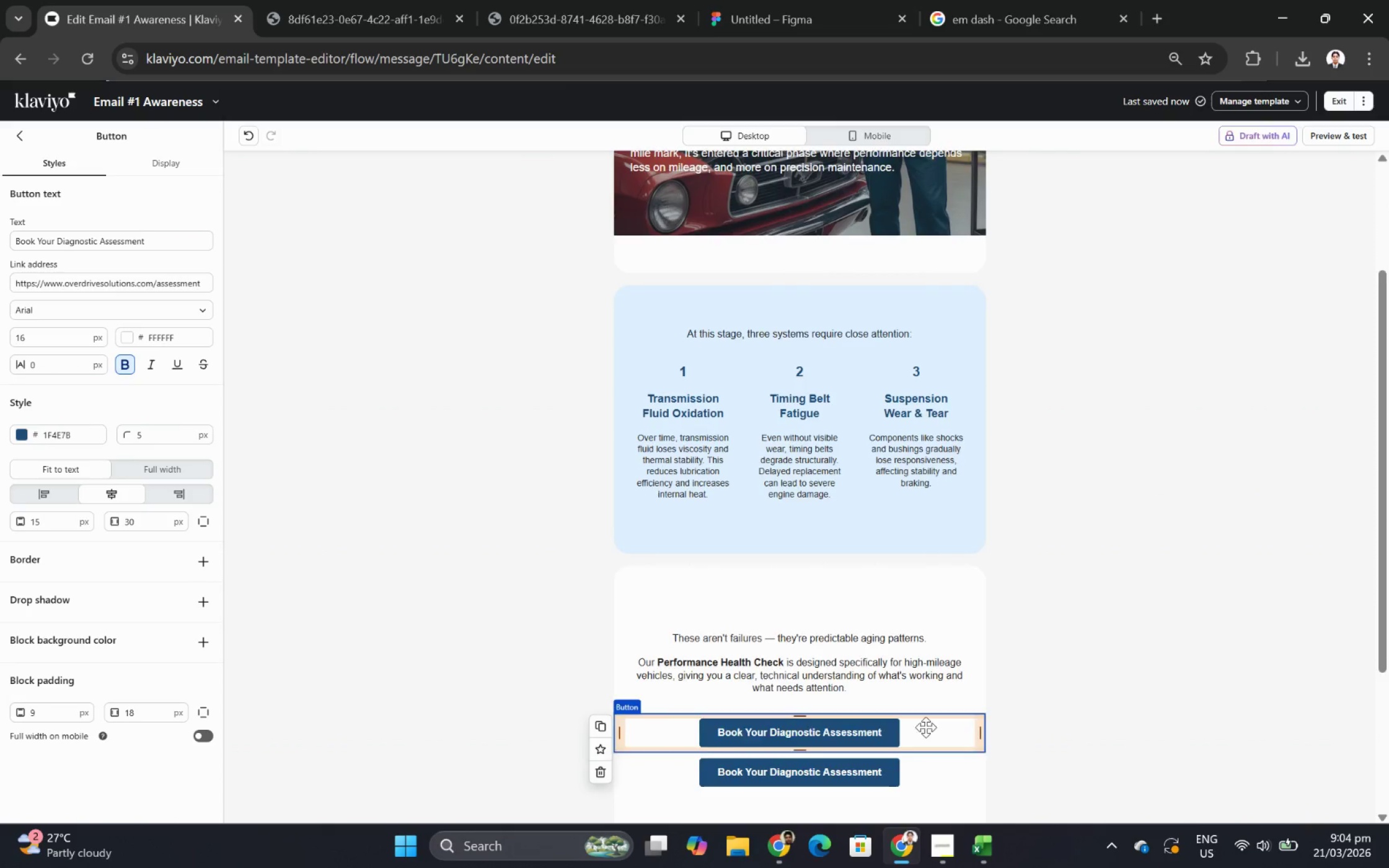 
left_click_drag(start_coordinate=[925, 727], to_coordinate=[840, 327])
 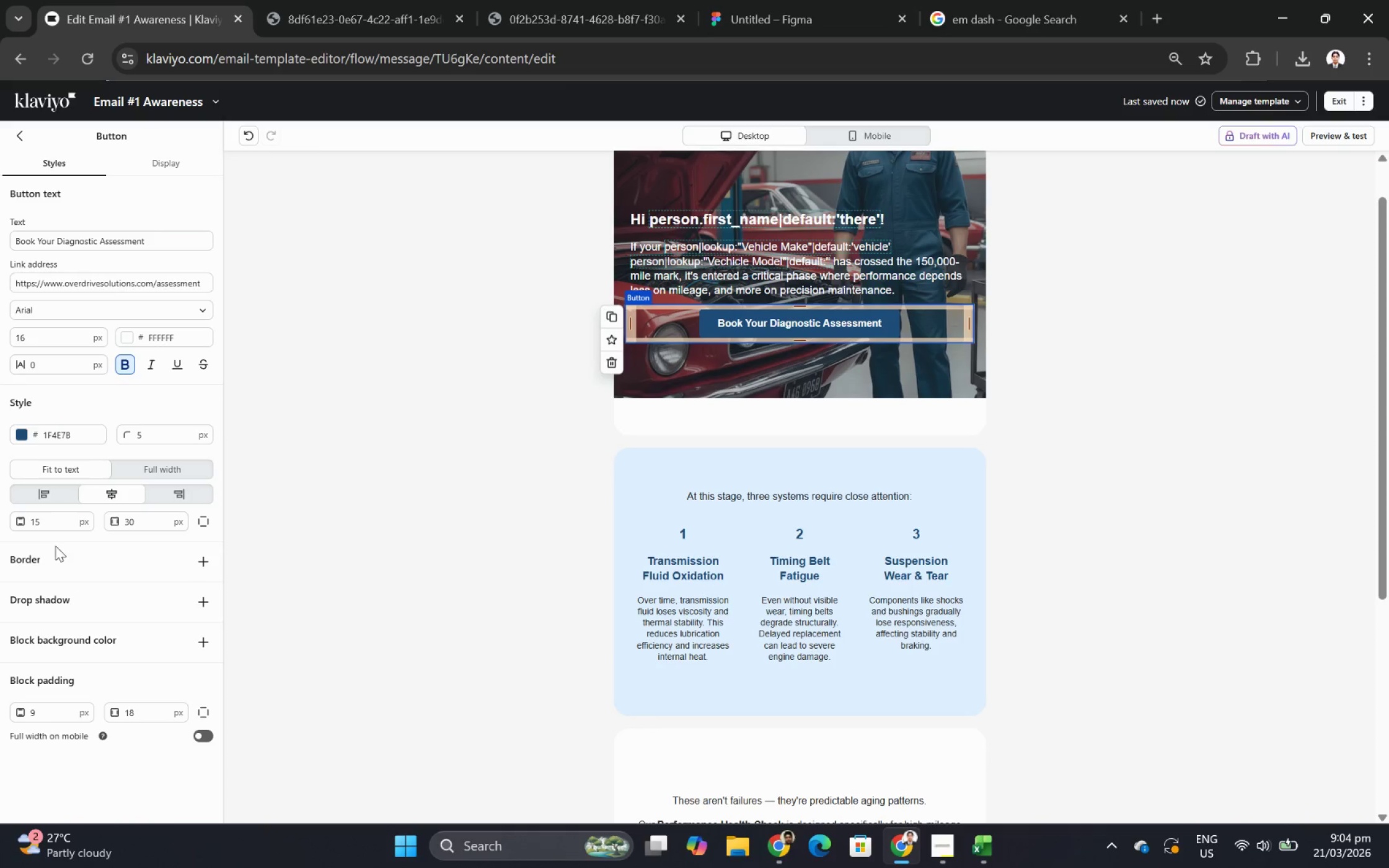 
left_click([53, 499])
 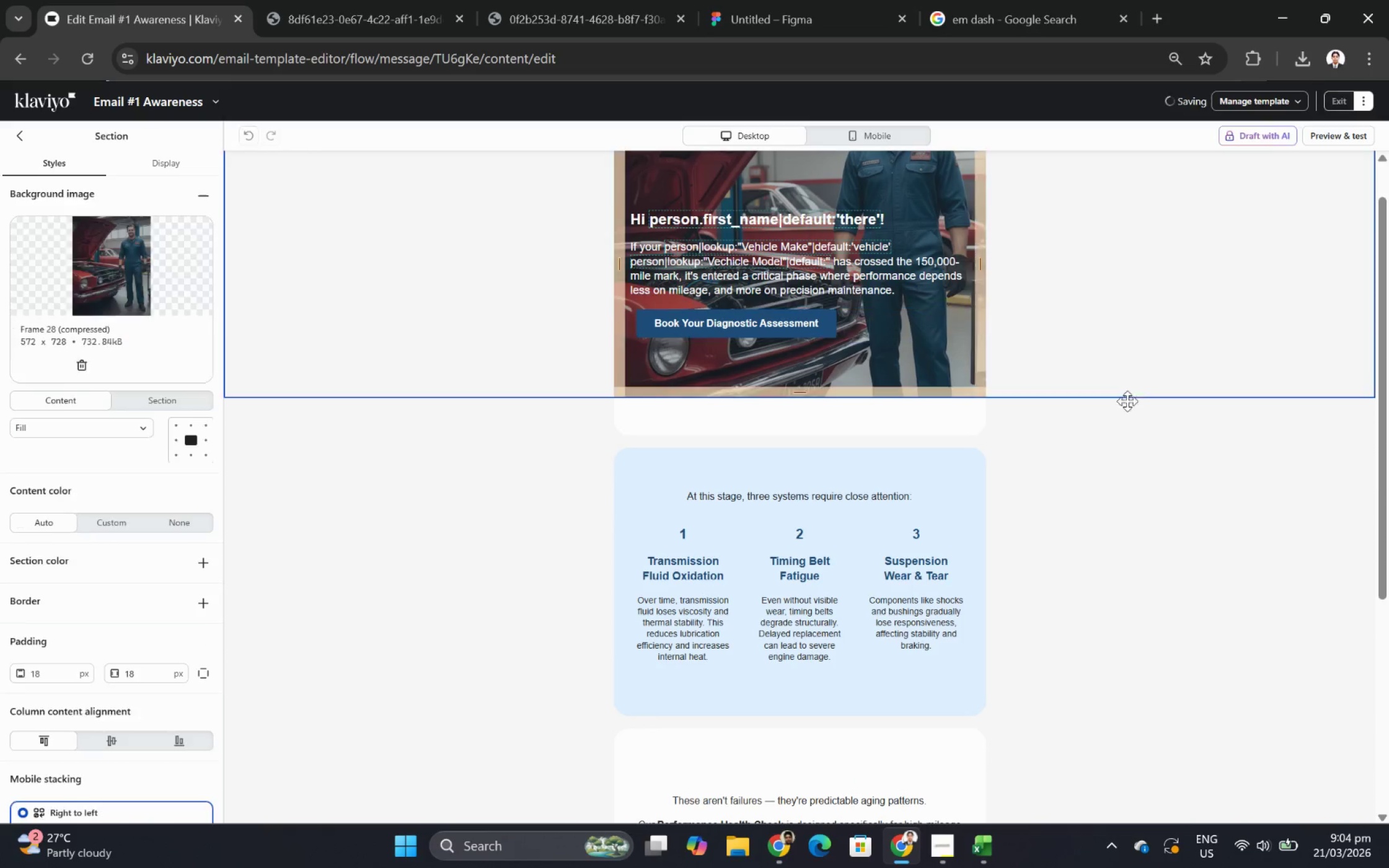 
scroll: coordinate [1141, 415], scroll_direction: up, amount: 2.0
 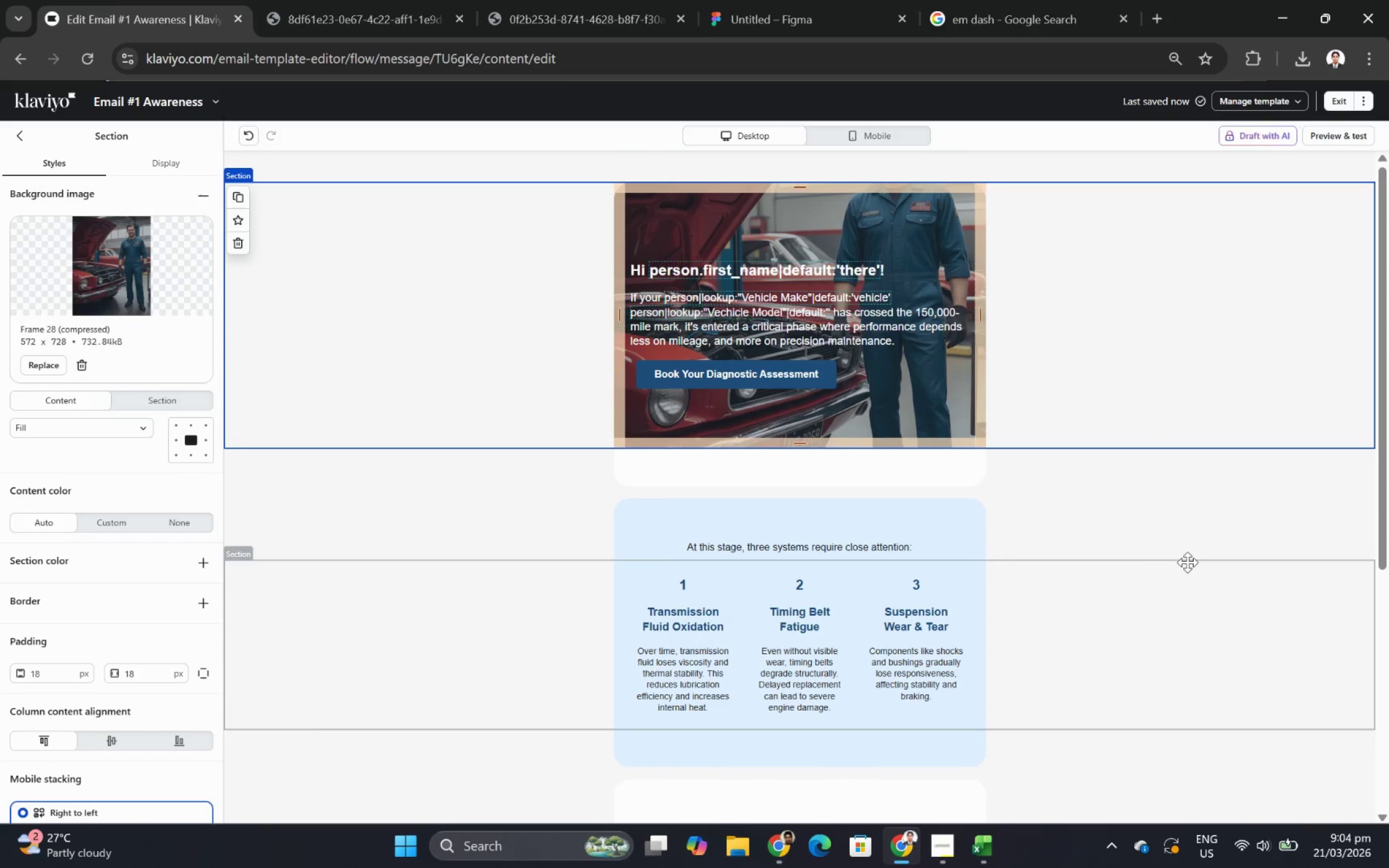 
left_click([1187, 562])
 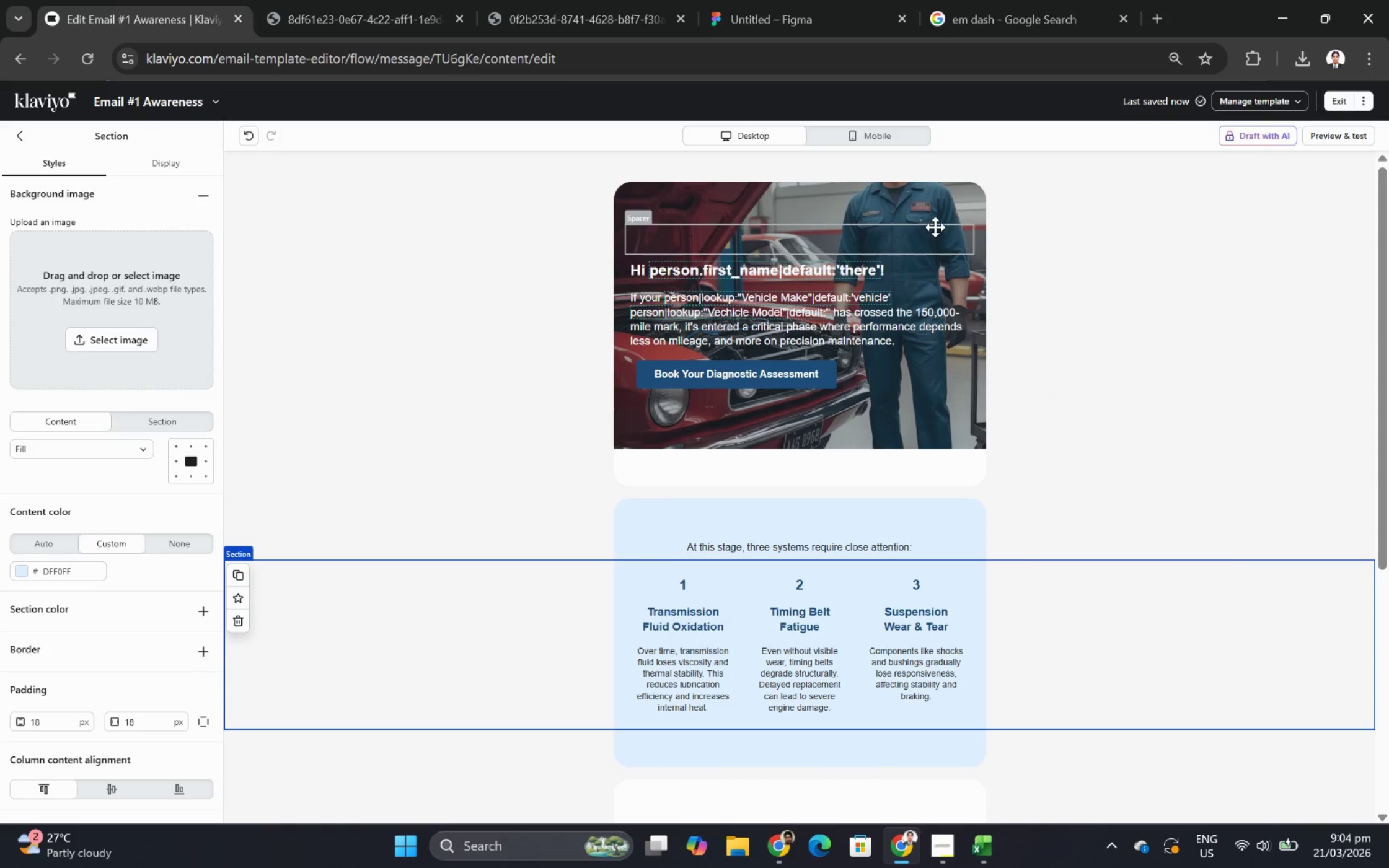 
left_click([925, 210])
 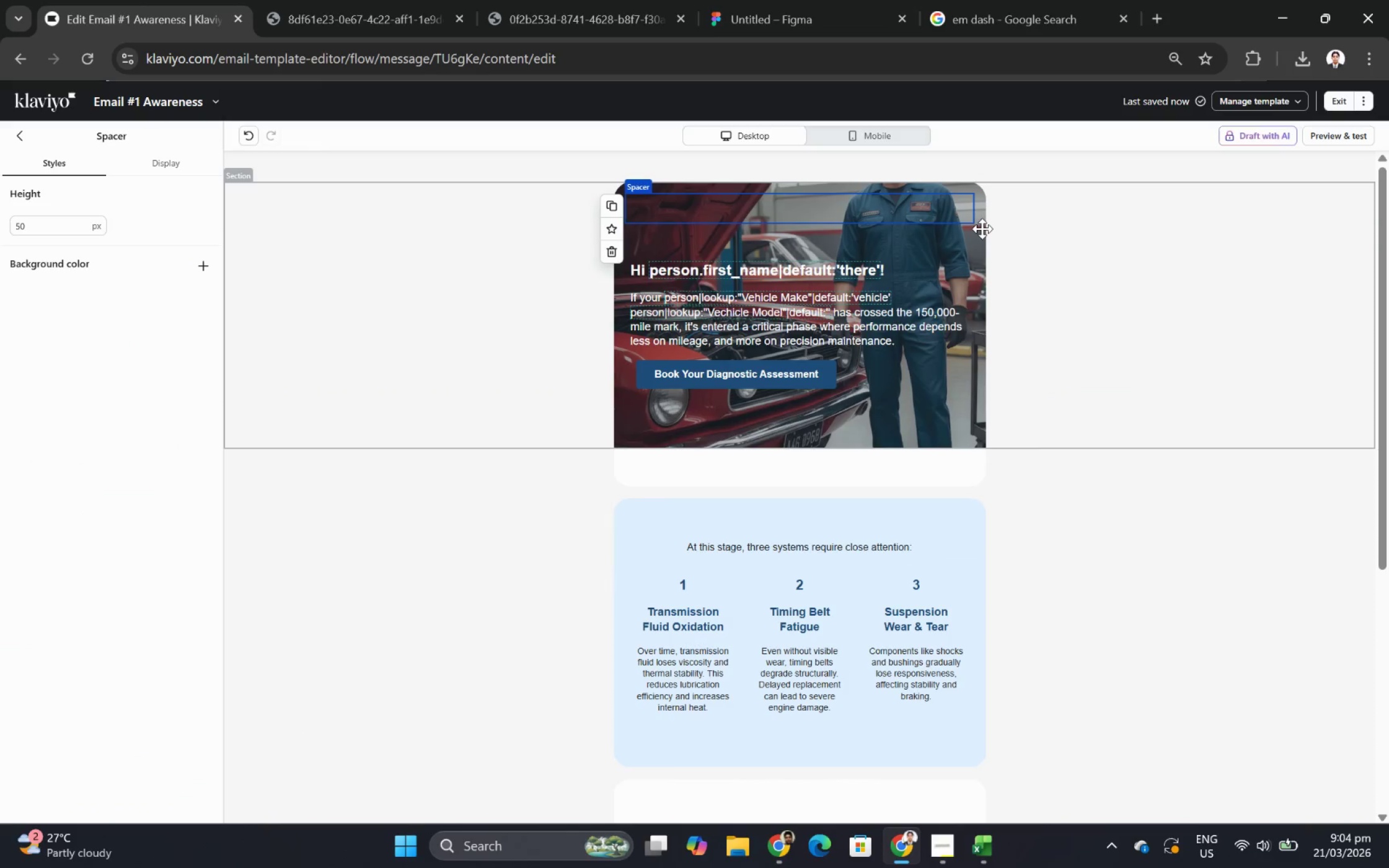 
left_click([983, 230])
 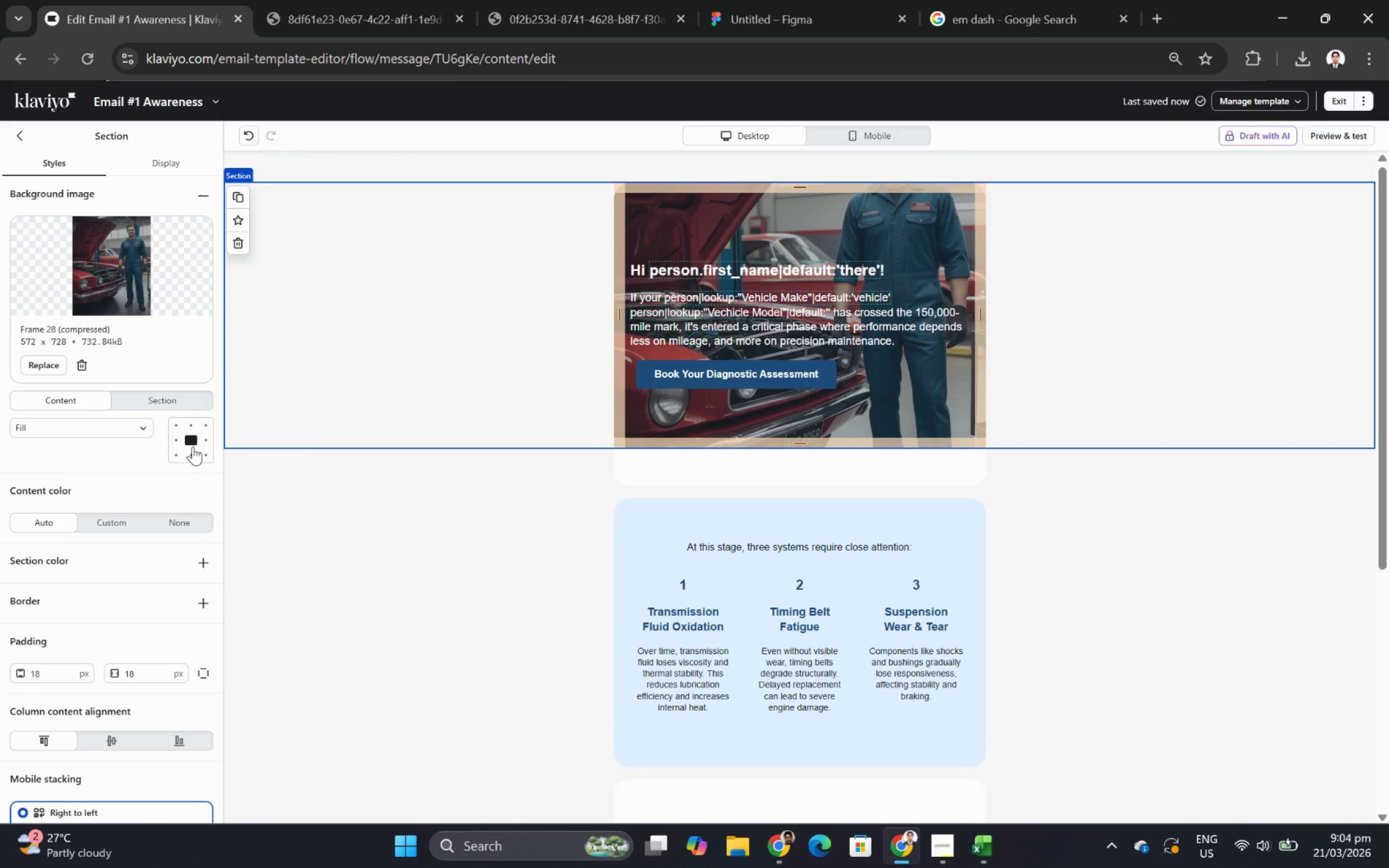 
left_click([193, 423])
 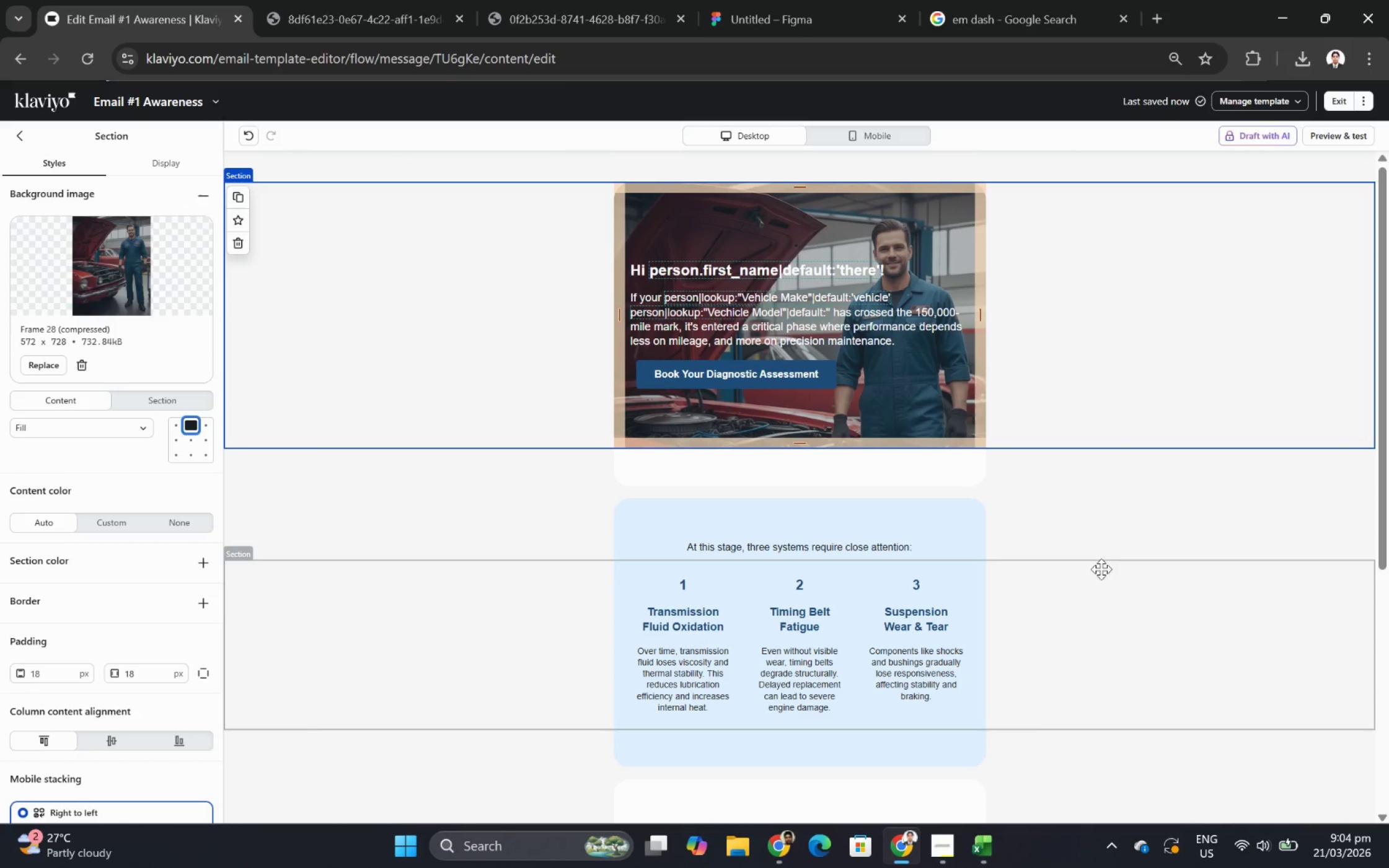 
left_click([886, 141])
 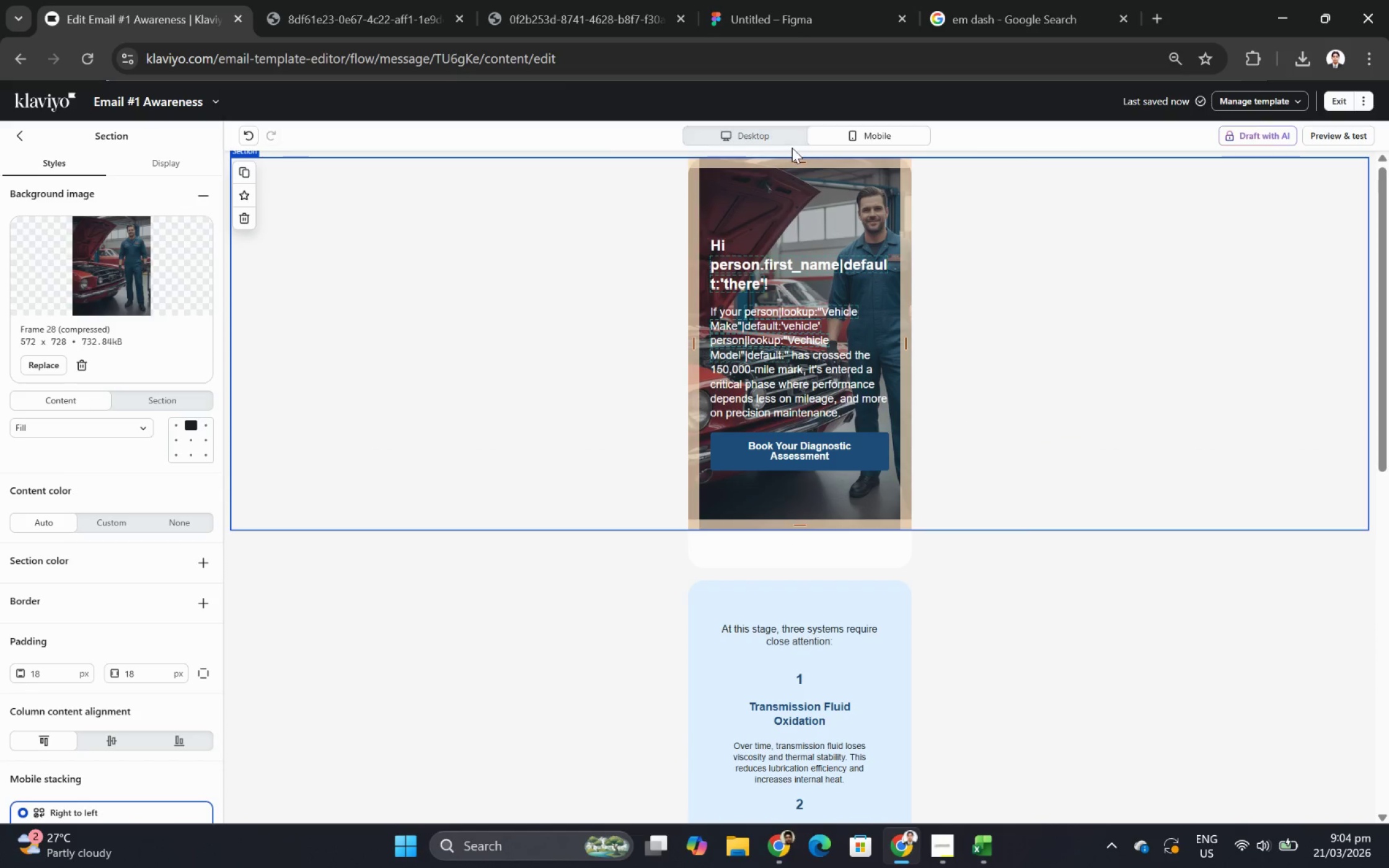 
left_click([776, 133])
 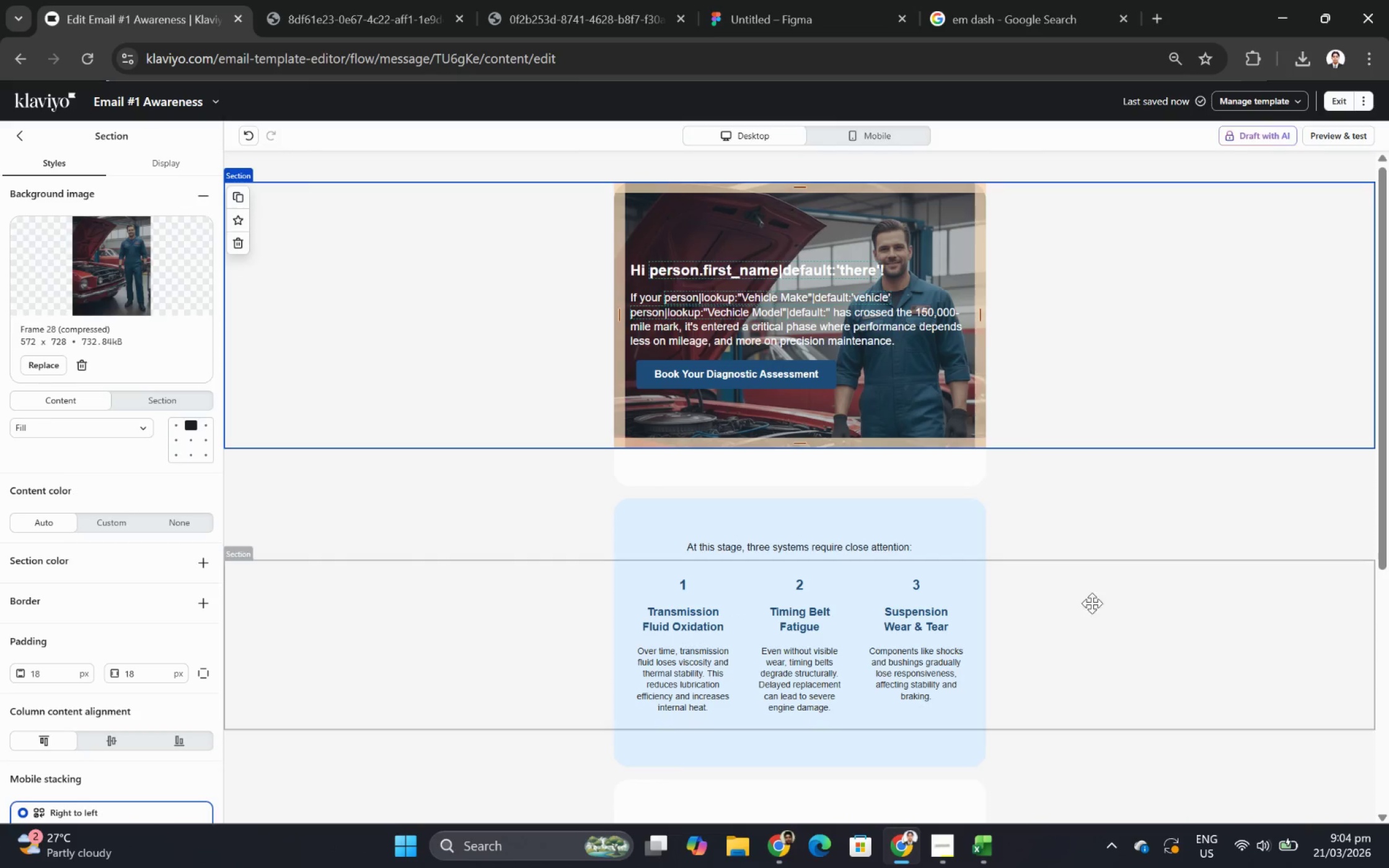 
left_click([1098, 619])
 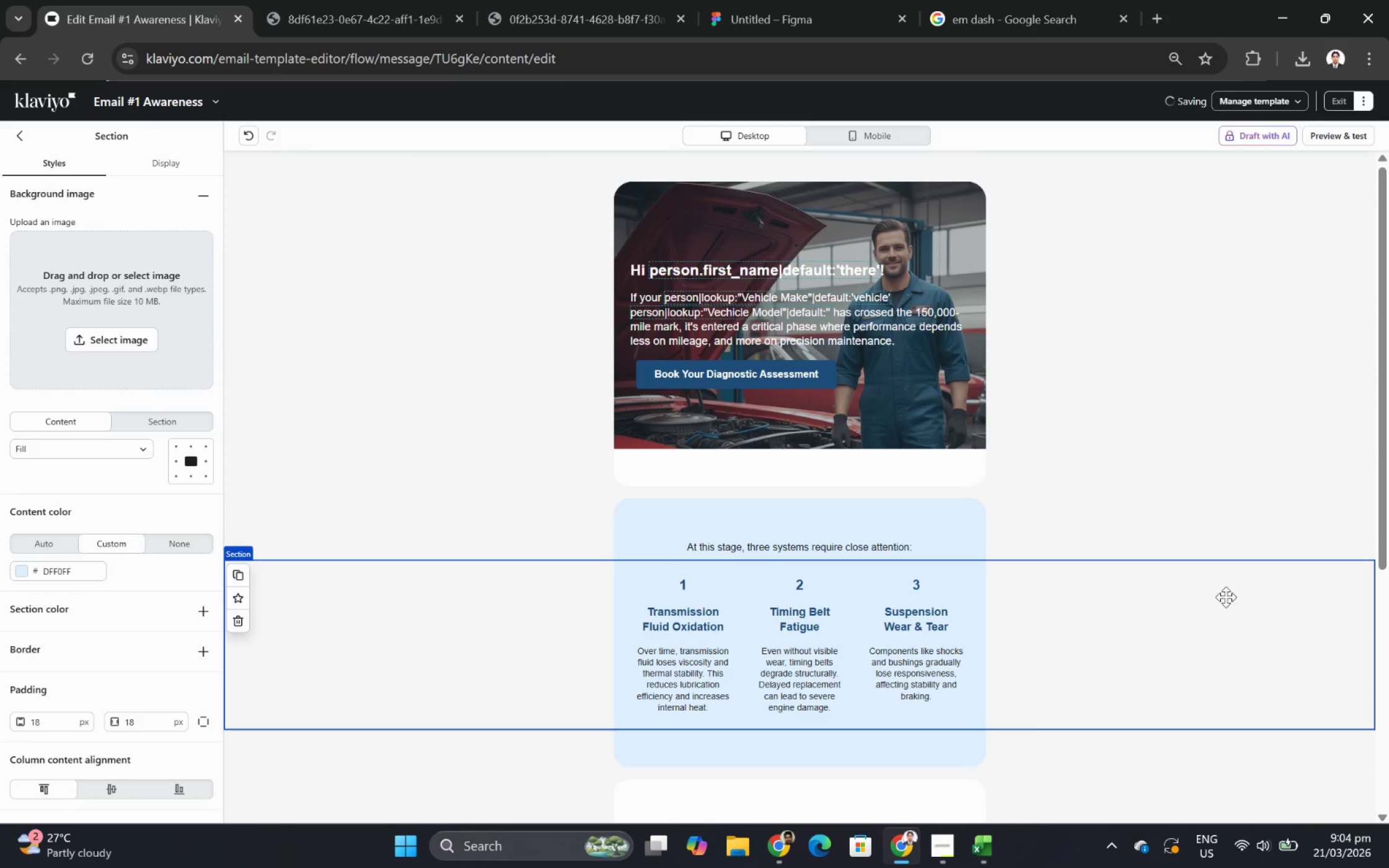 
scroll: coordinate [1225, 597], scroll_direction: up, amount: 1.0
 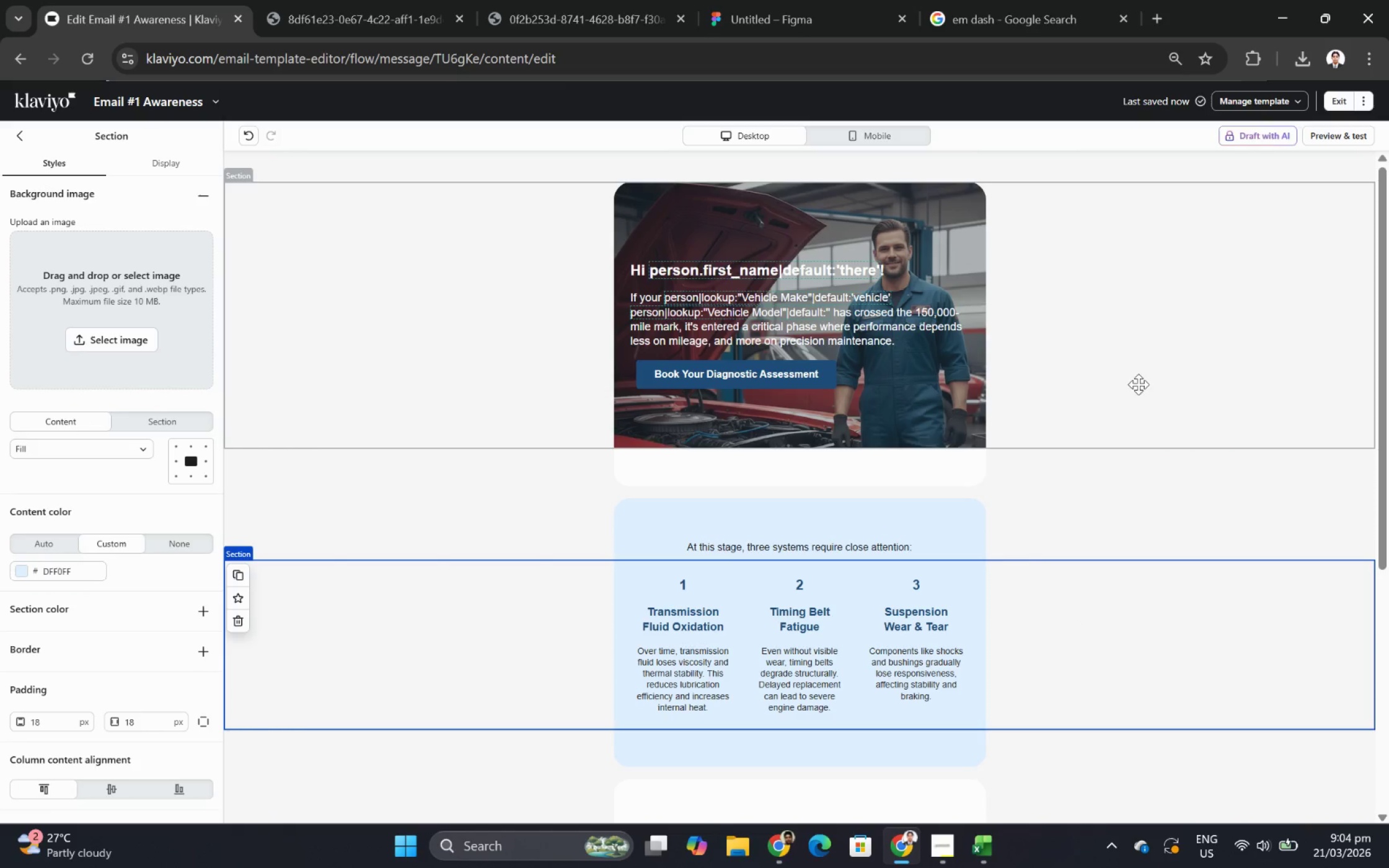 
left_click([811, 372])
 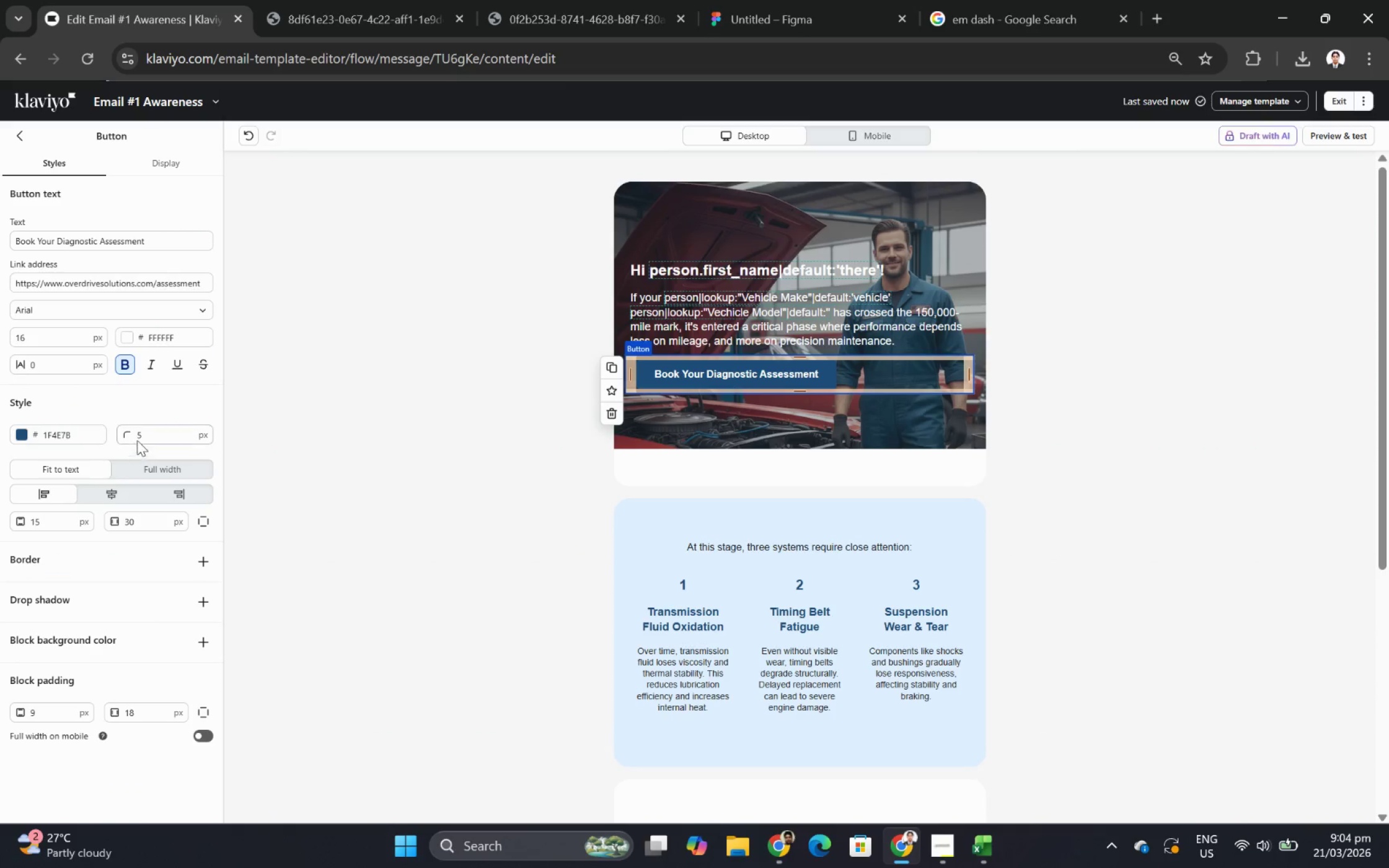 
double_click([142, 436])
 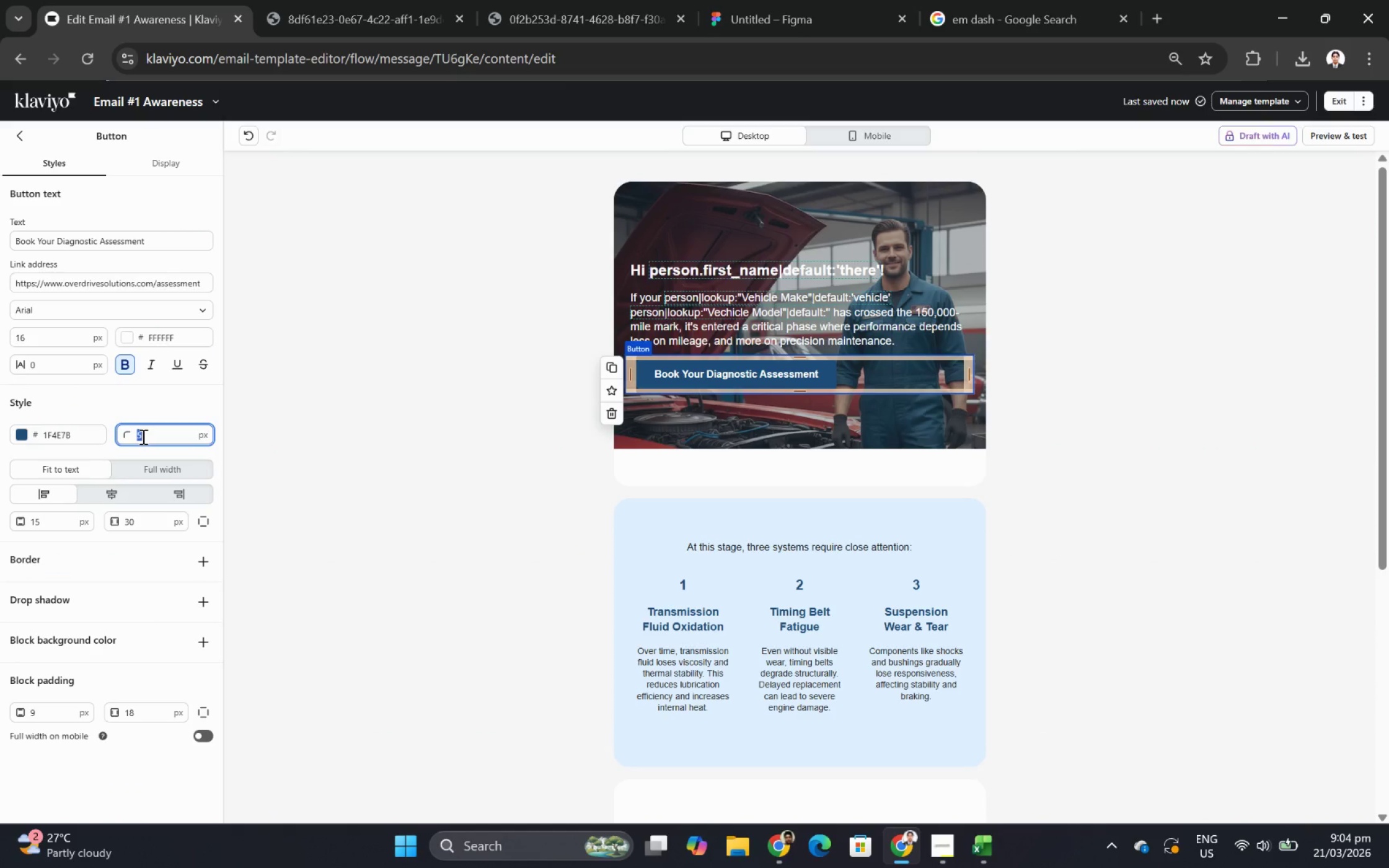 
key(Numpad3)
 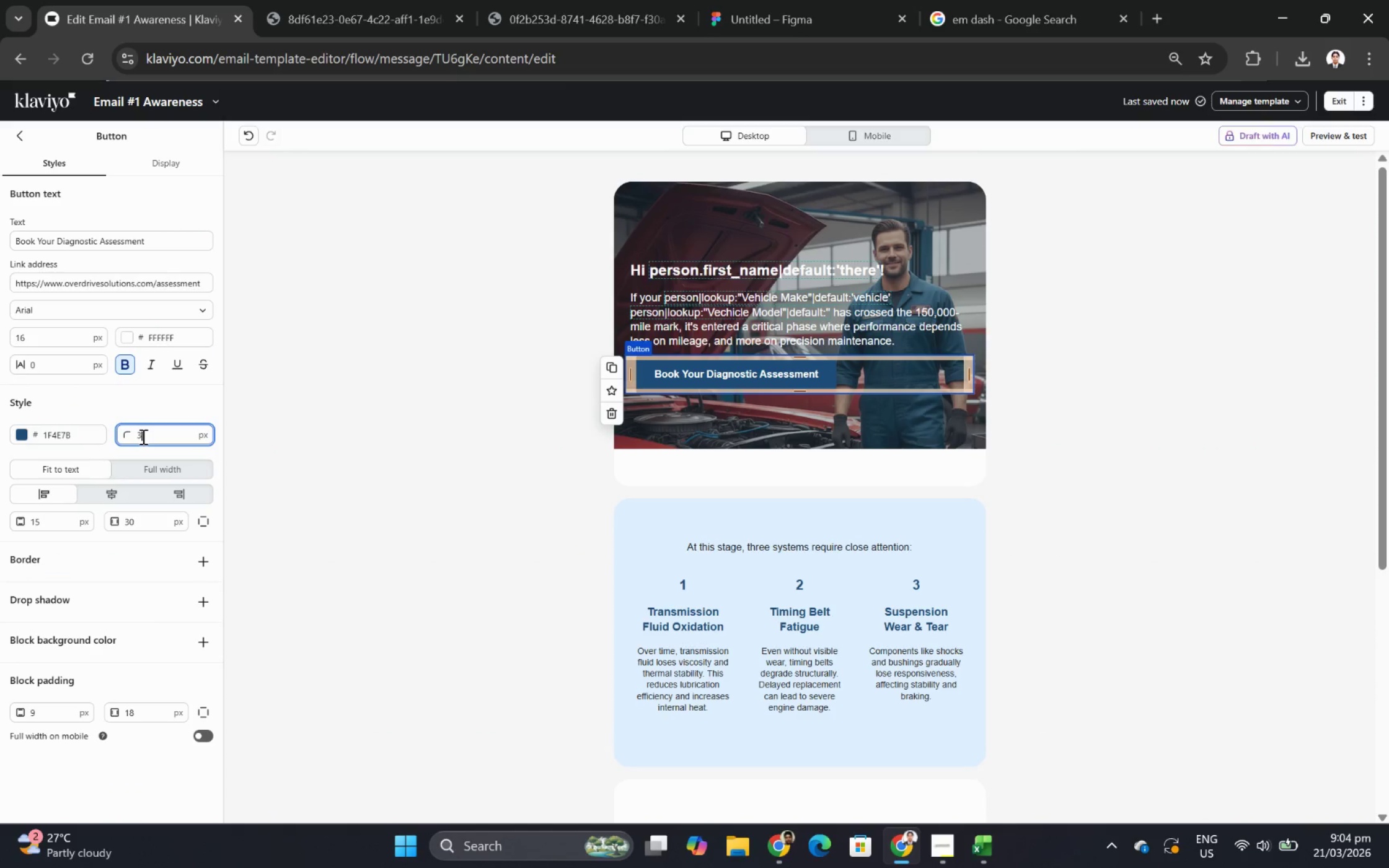 
key(Numpad0)
 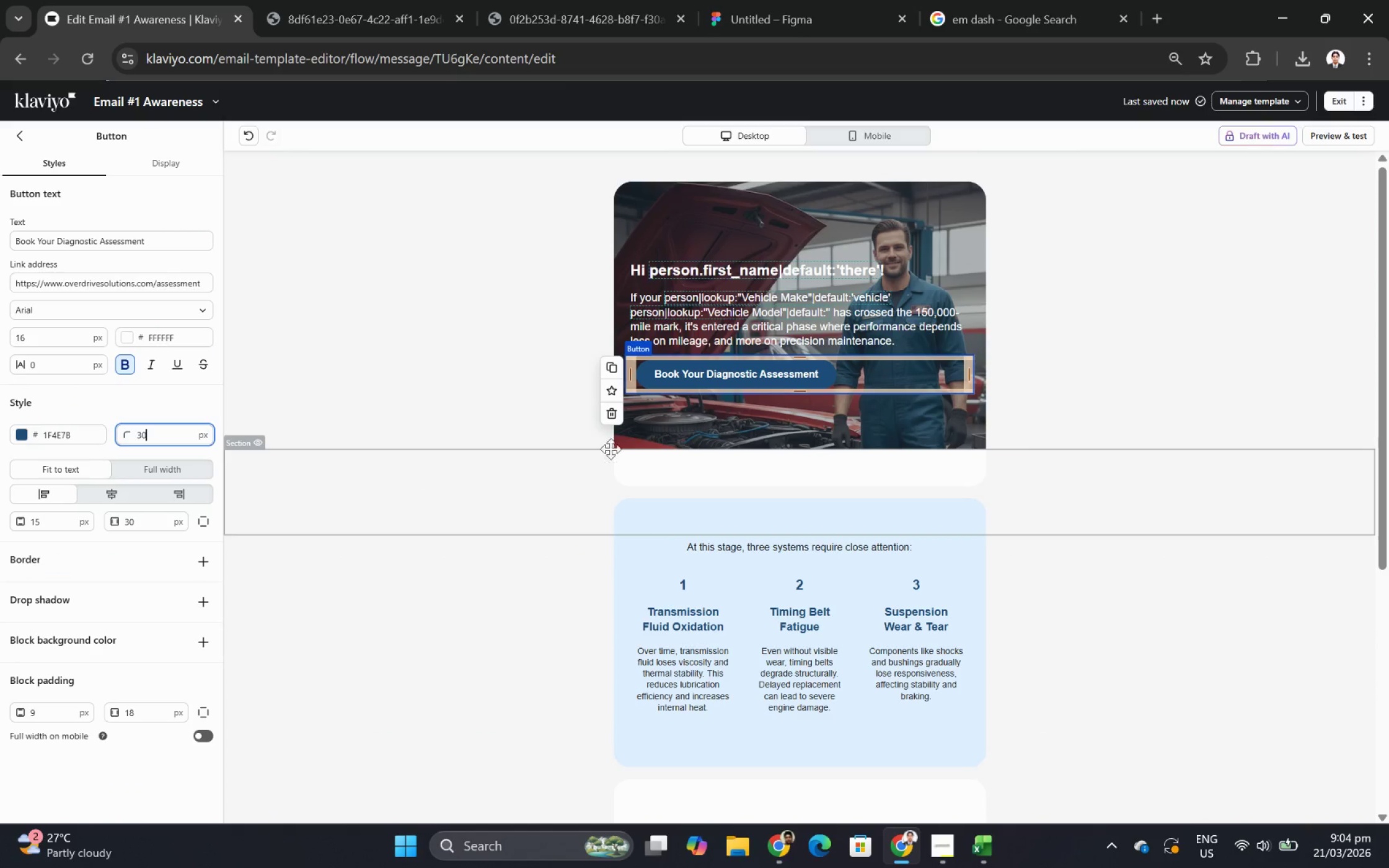 
left_click([1049, 511])
 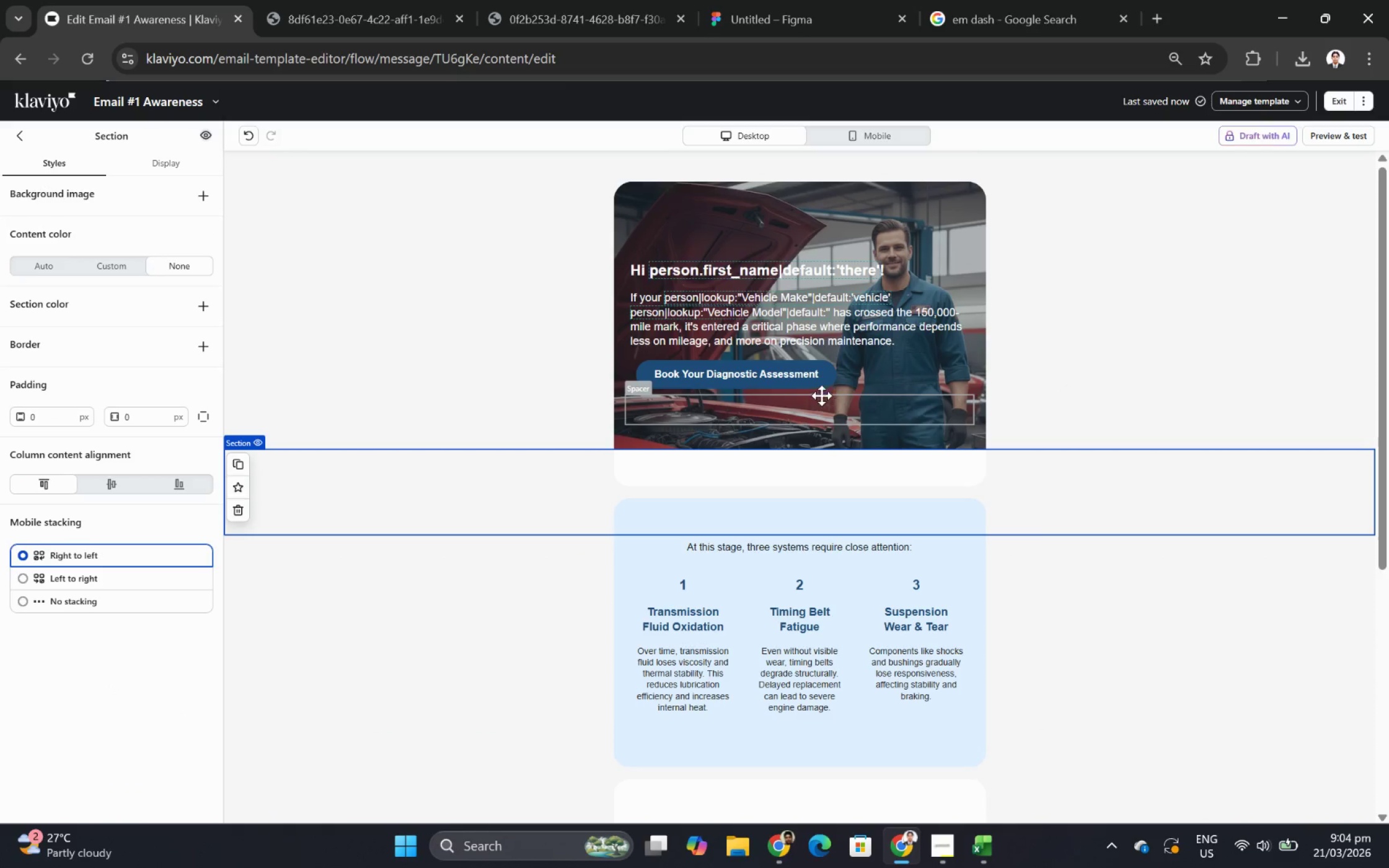 
left_click([814, 370])
 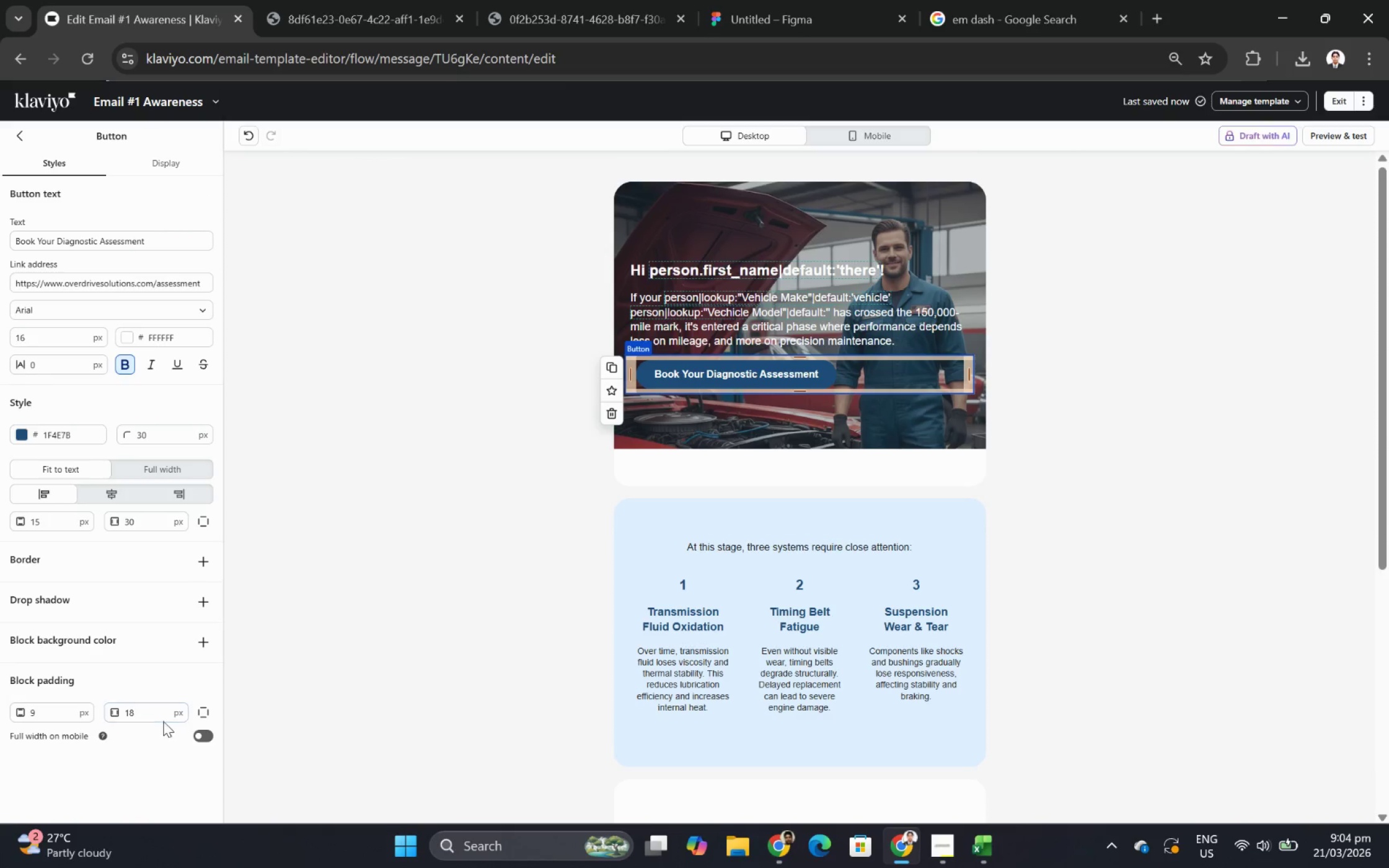 
double_click([155, 709])
 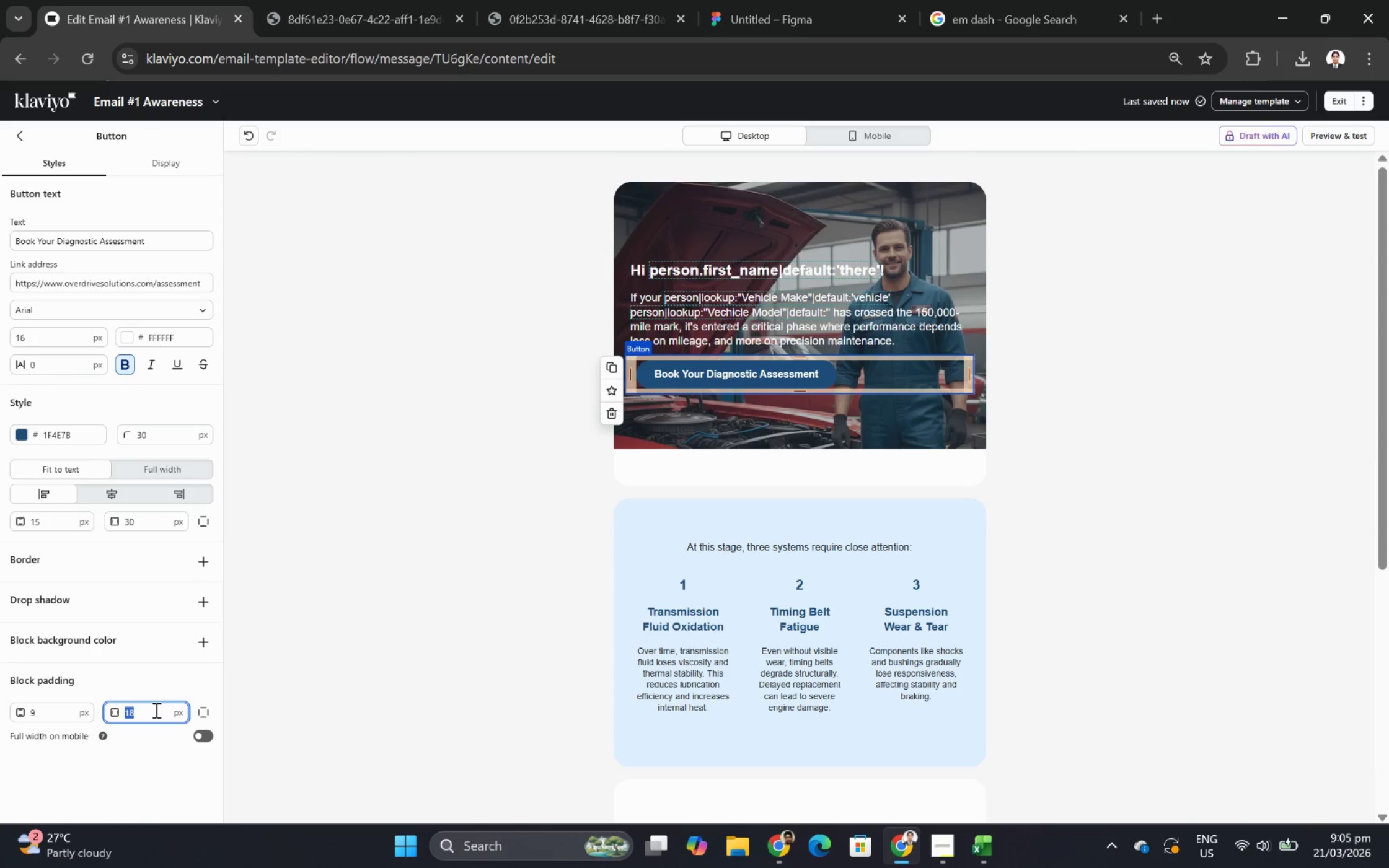 
key(Numpad9)
 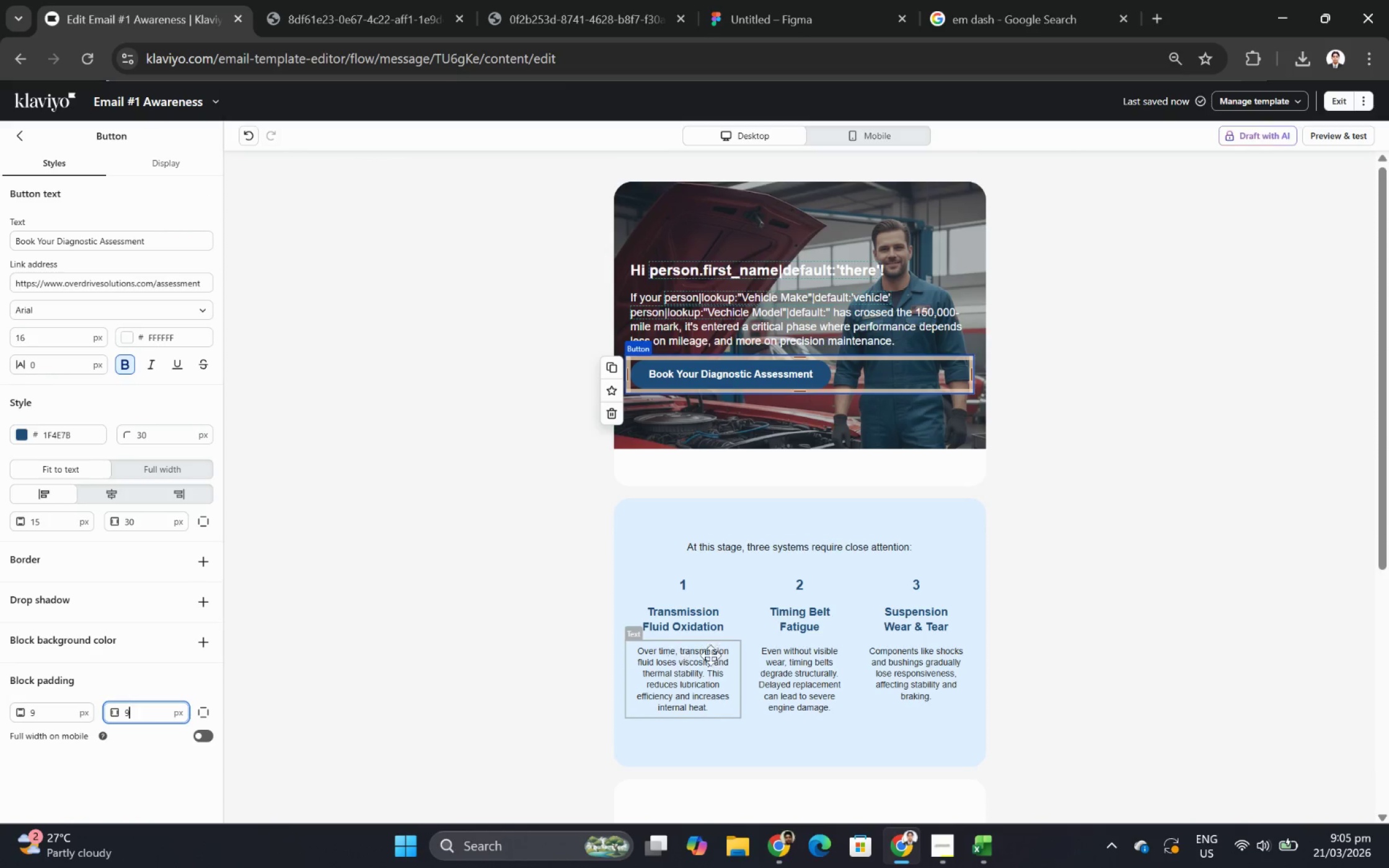 
left_click([984, 660])
 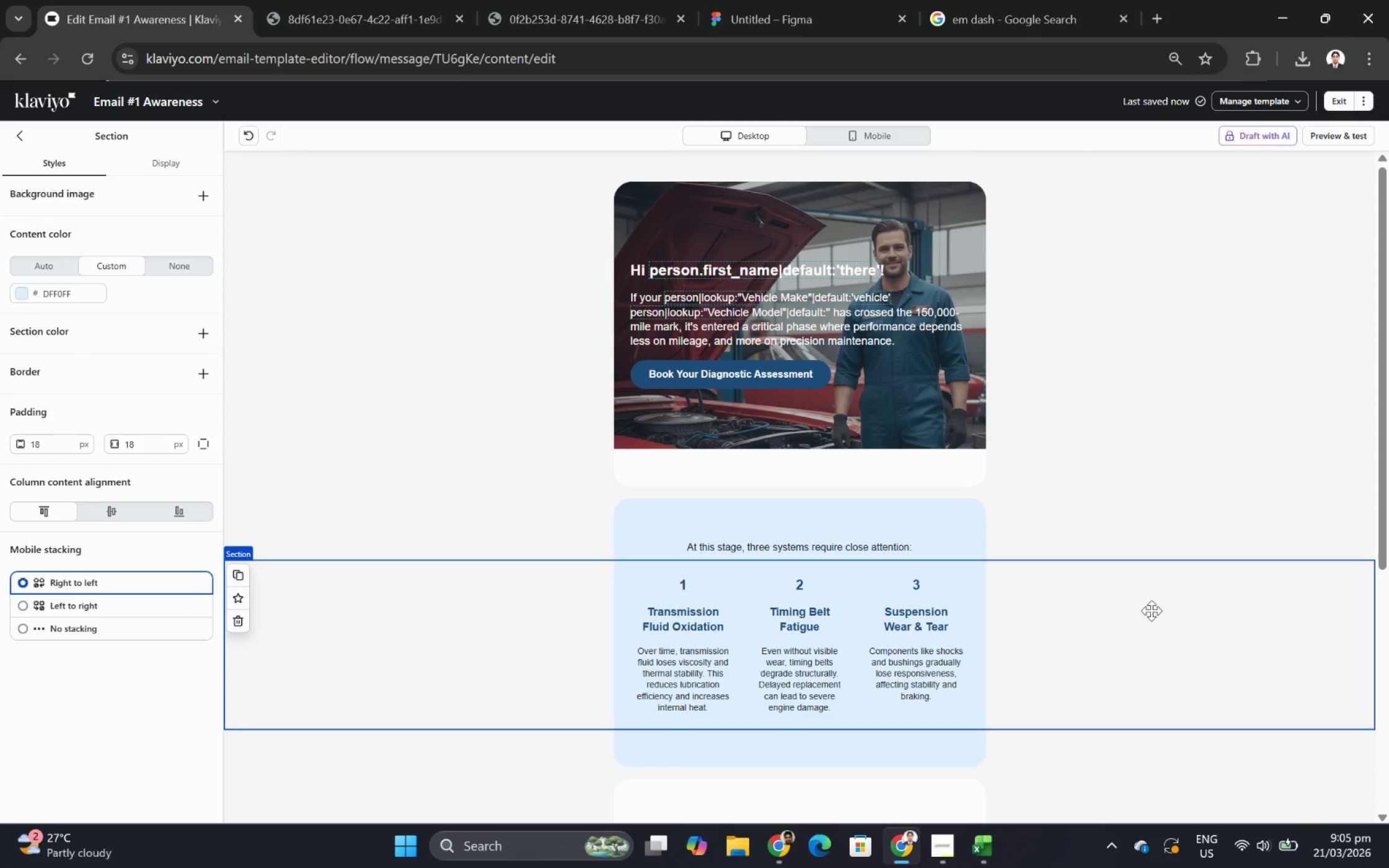 
scroll: coordinate [1204, 504], scroll_direction: up, amount: 2.0
 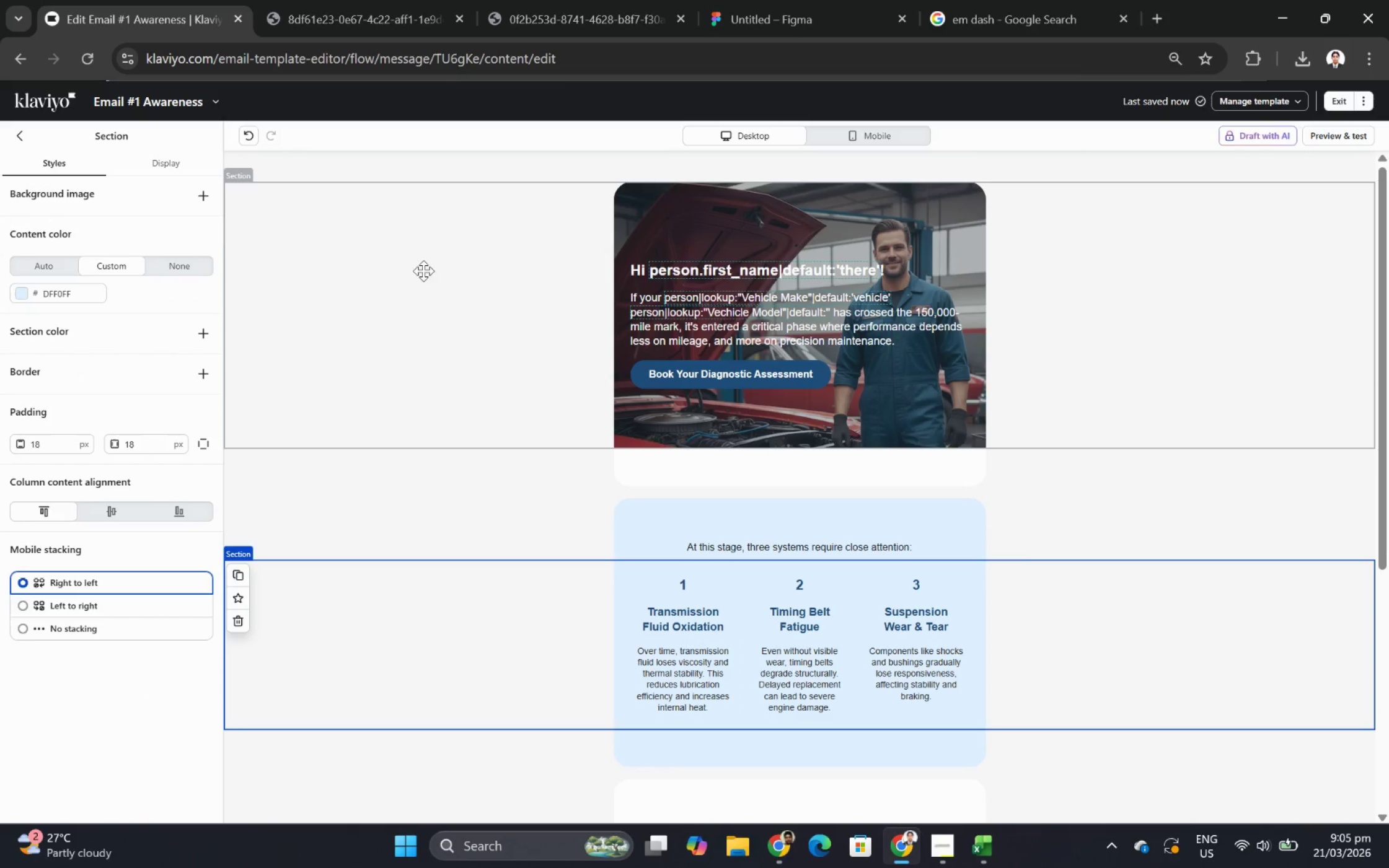 
left_click([17, 132])
 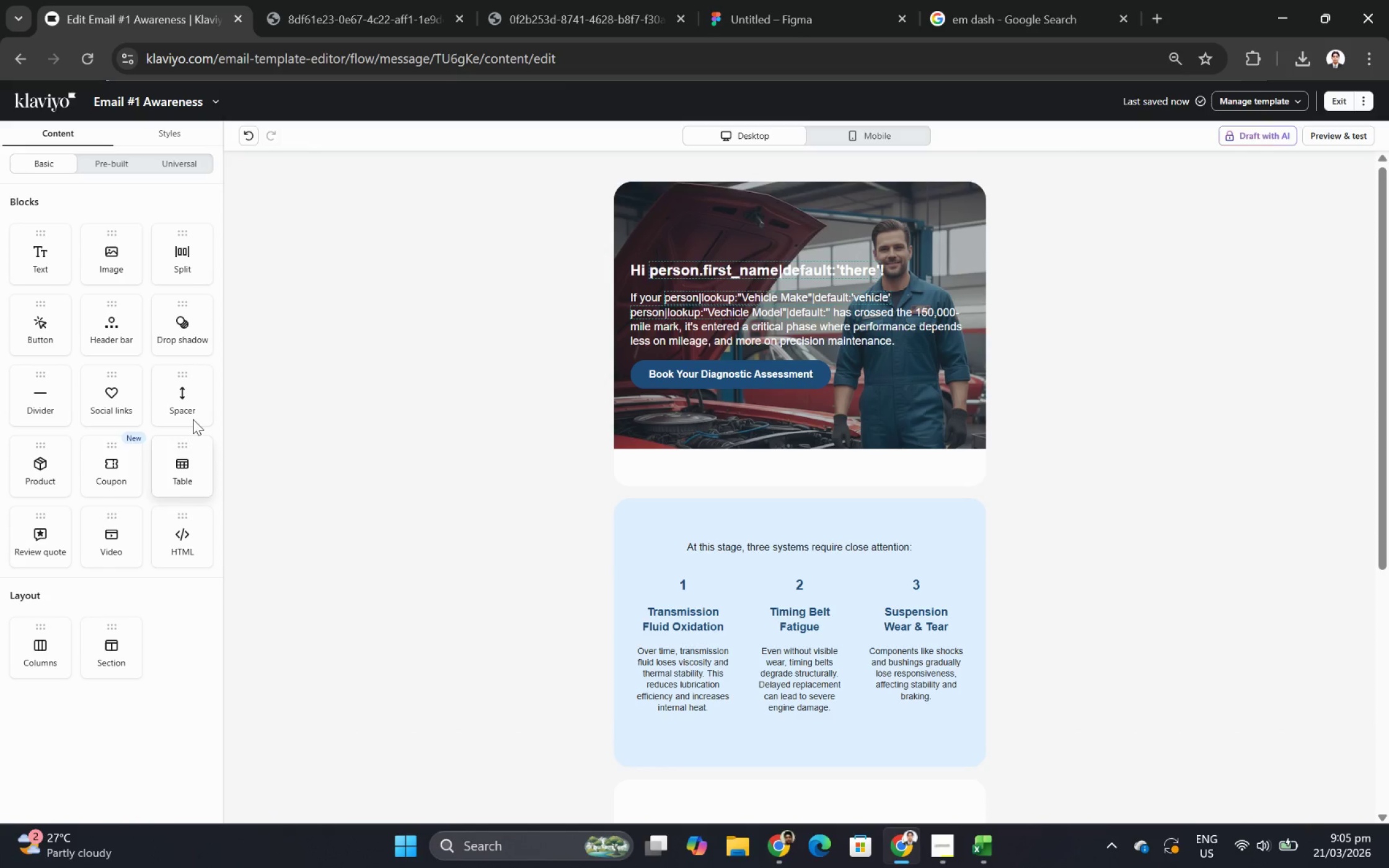 
left_click_drag(start_coordinate=[193, 395], to_coordinate=[634, 305])
 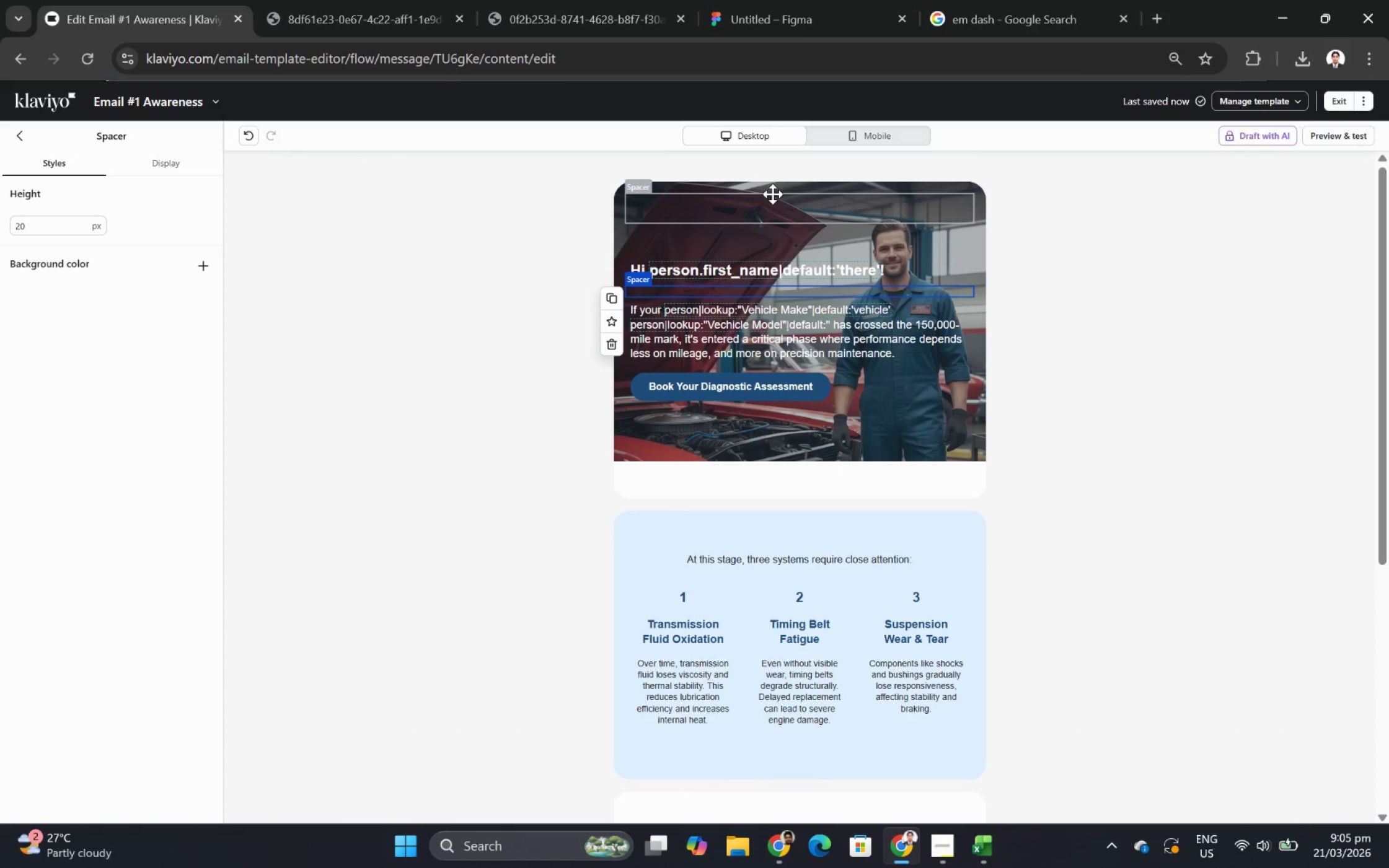 
left_click([772, 194])
 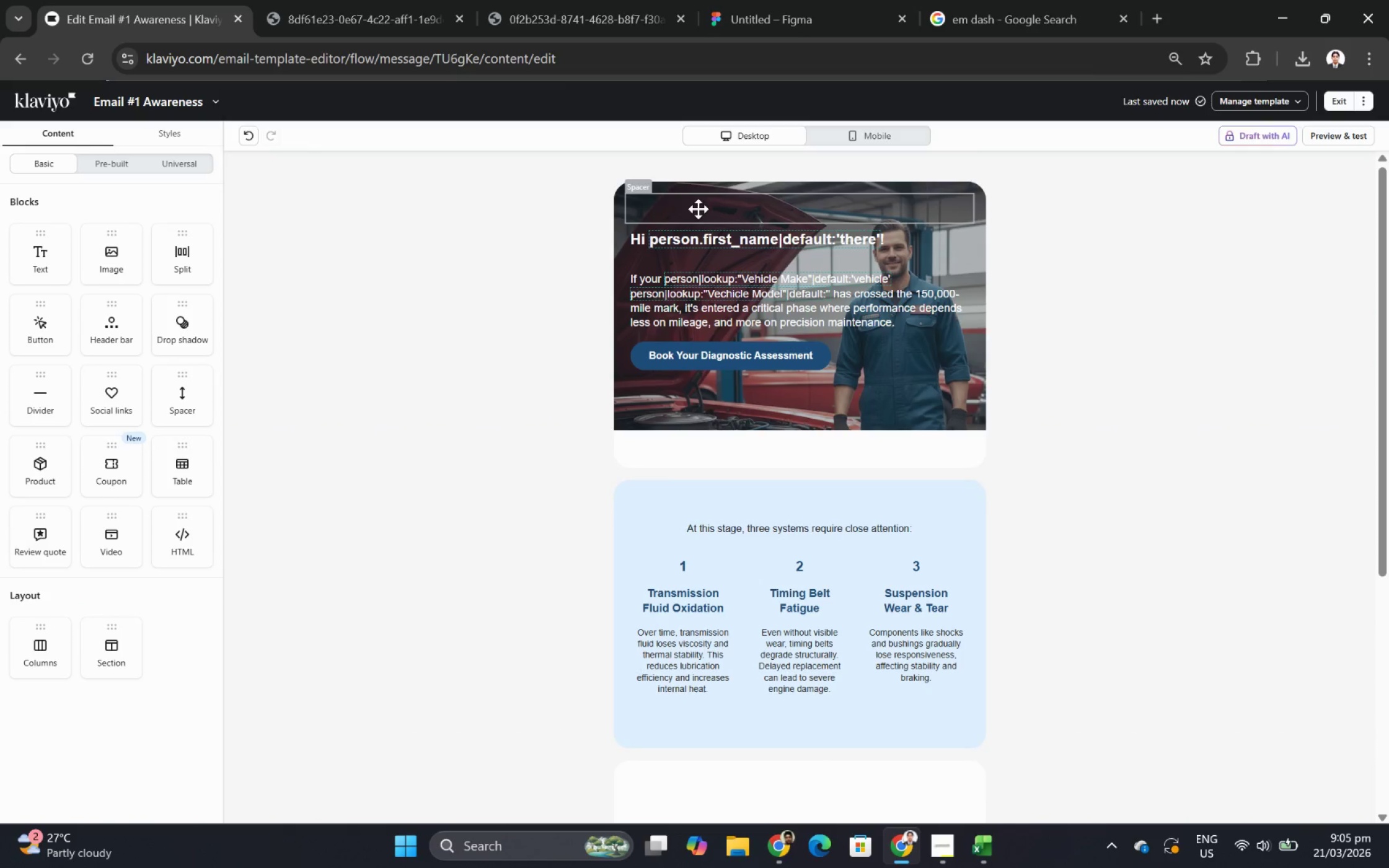 
wait(6.5)
 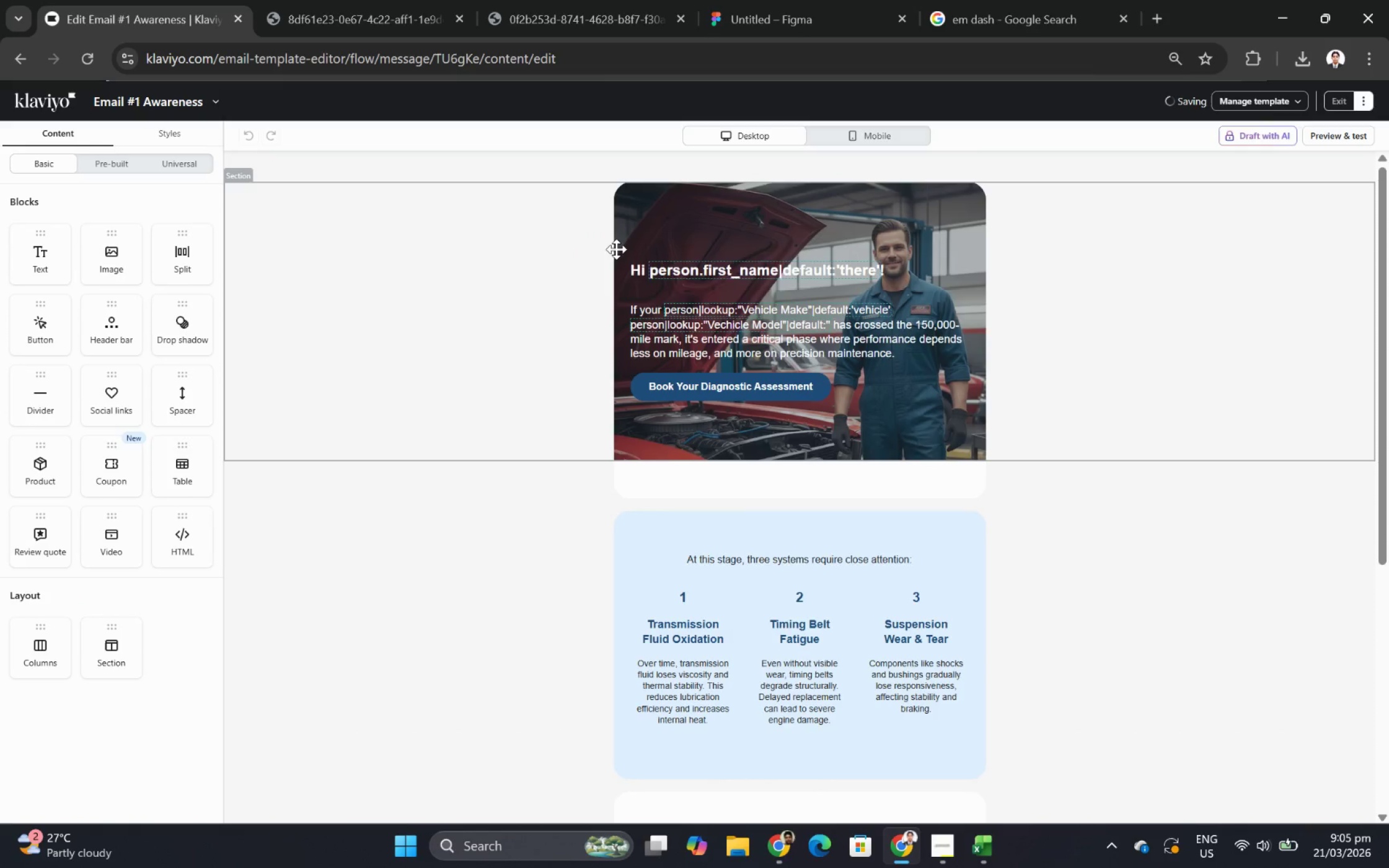 
left_click([244, 136])
 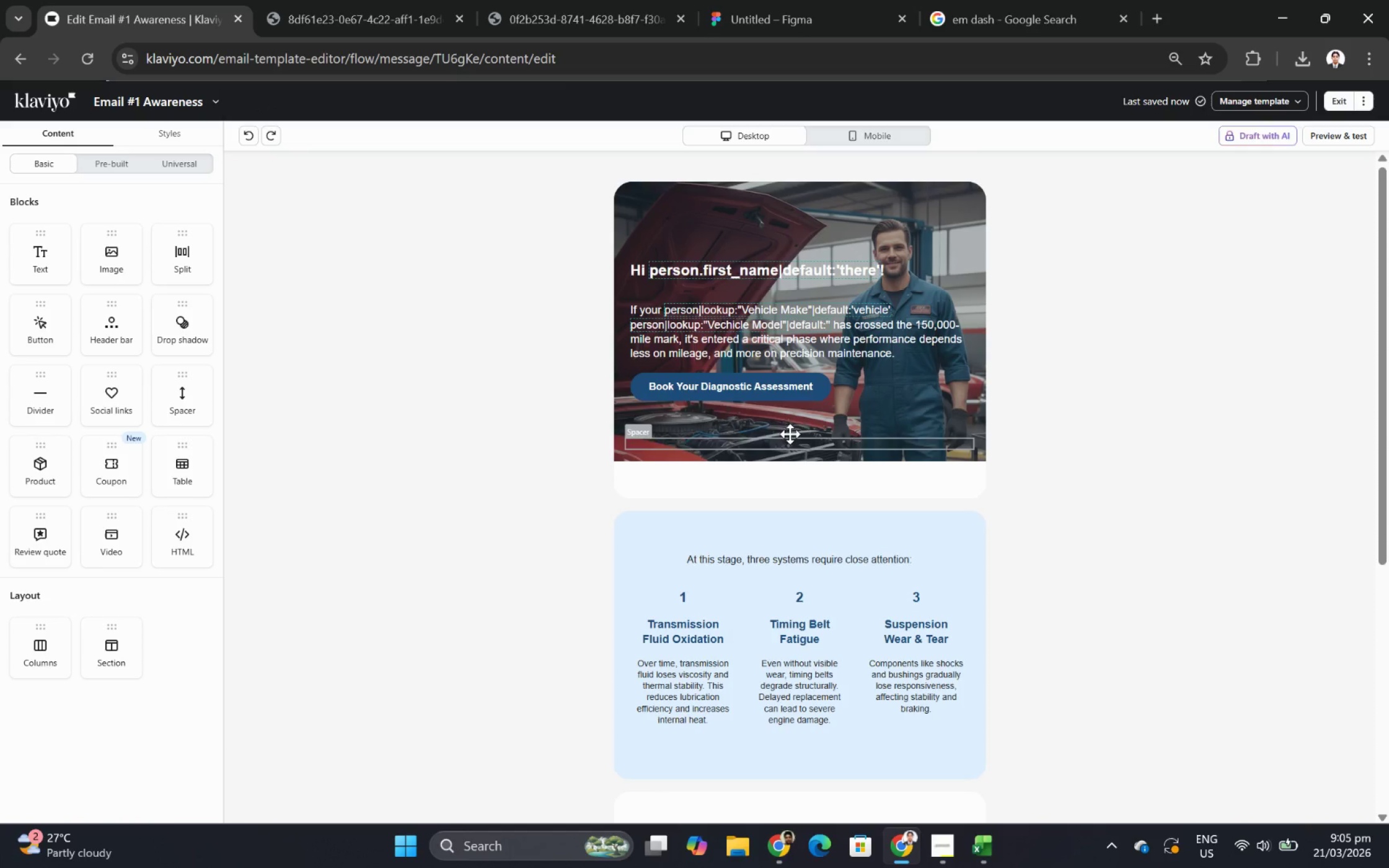 
left_click([780, 424])
 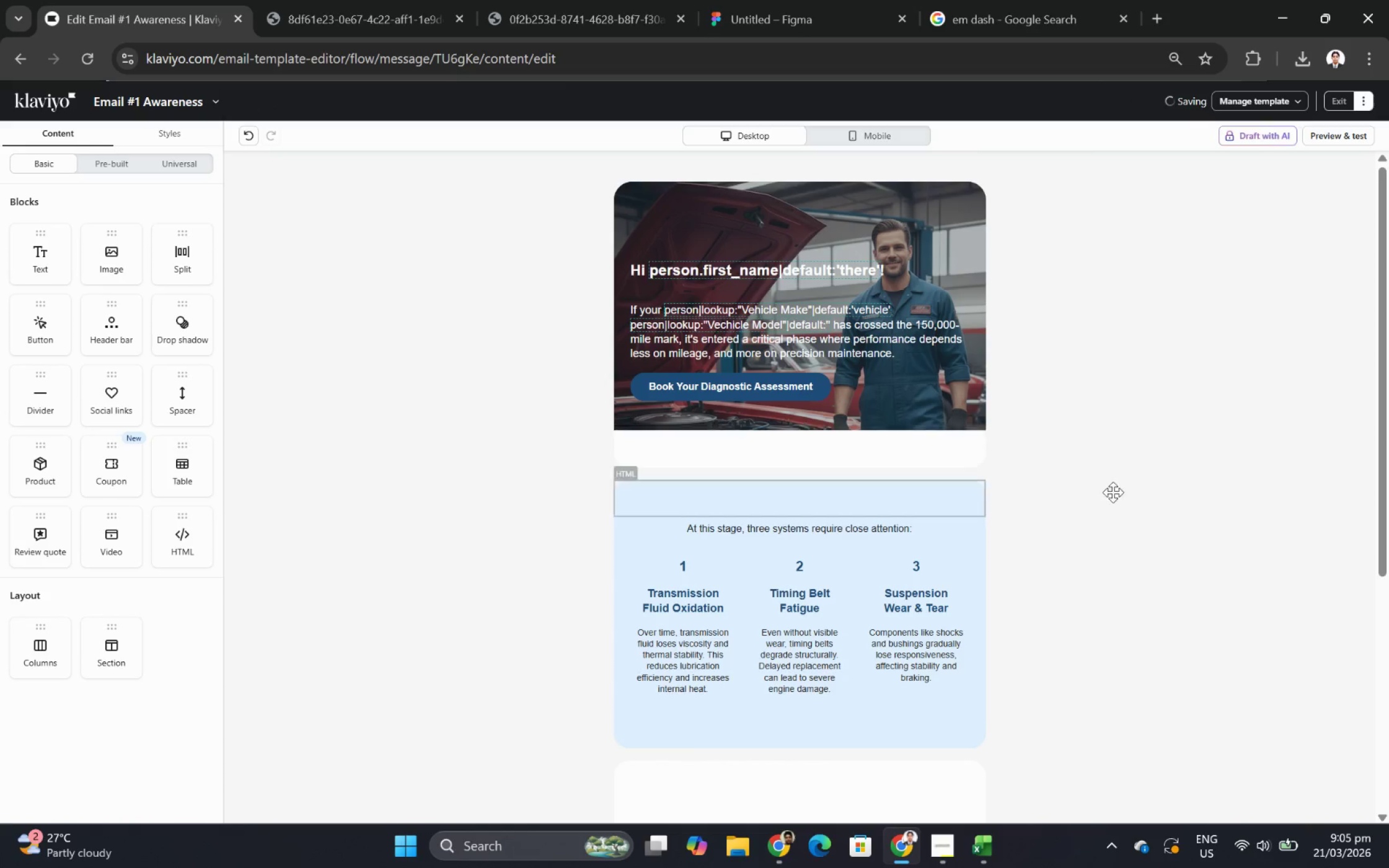 
left_click([1180, 607])
 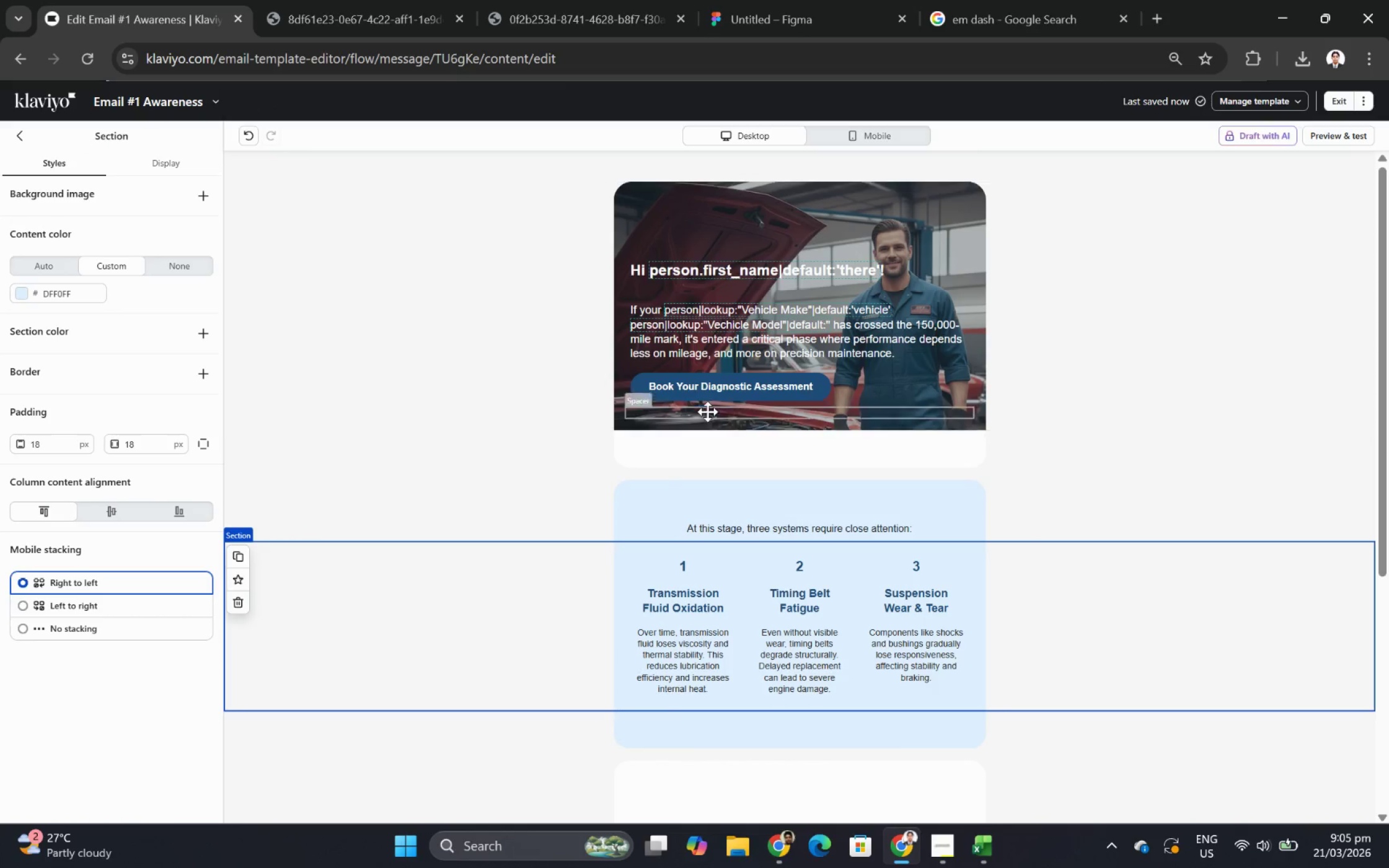 
wait(5.12)
 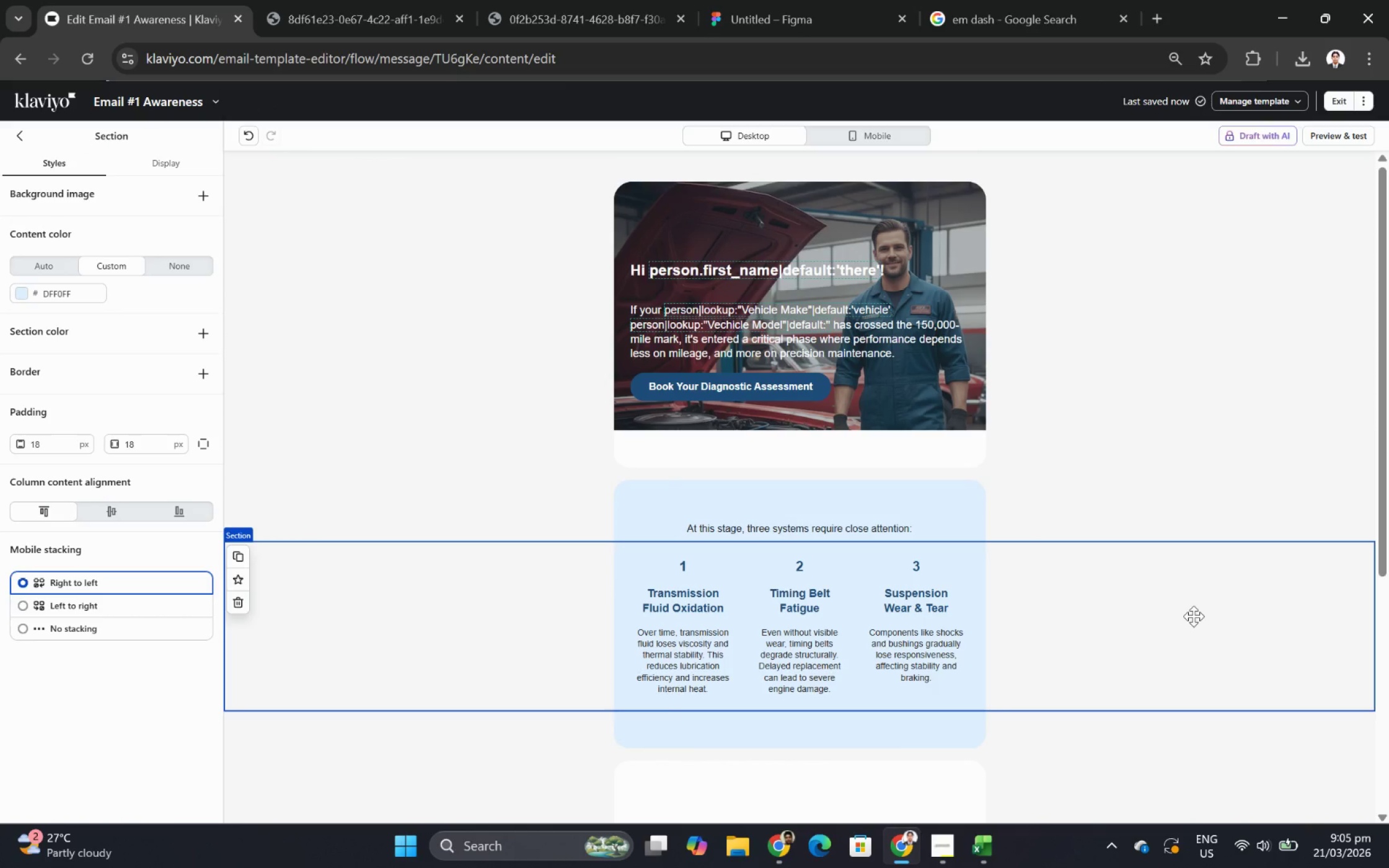 
left_click([22, 143])
 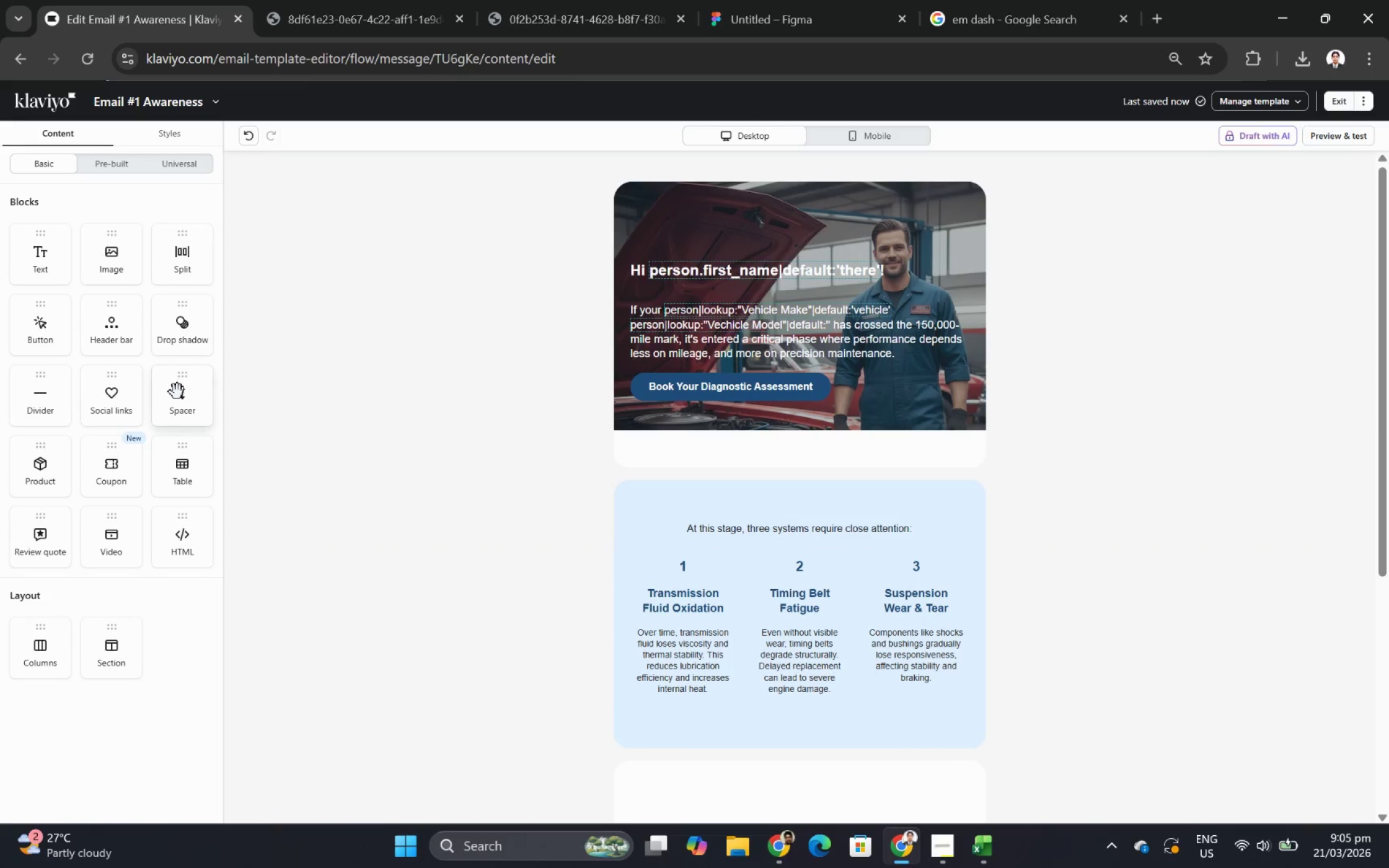 
left_click_drag(start_coordinate=[178, 392], to_coordinate=[694, 368])
 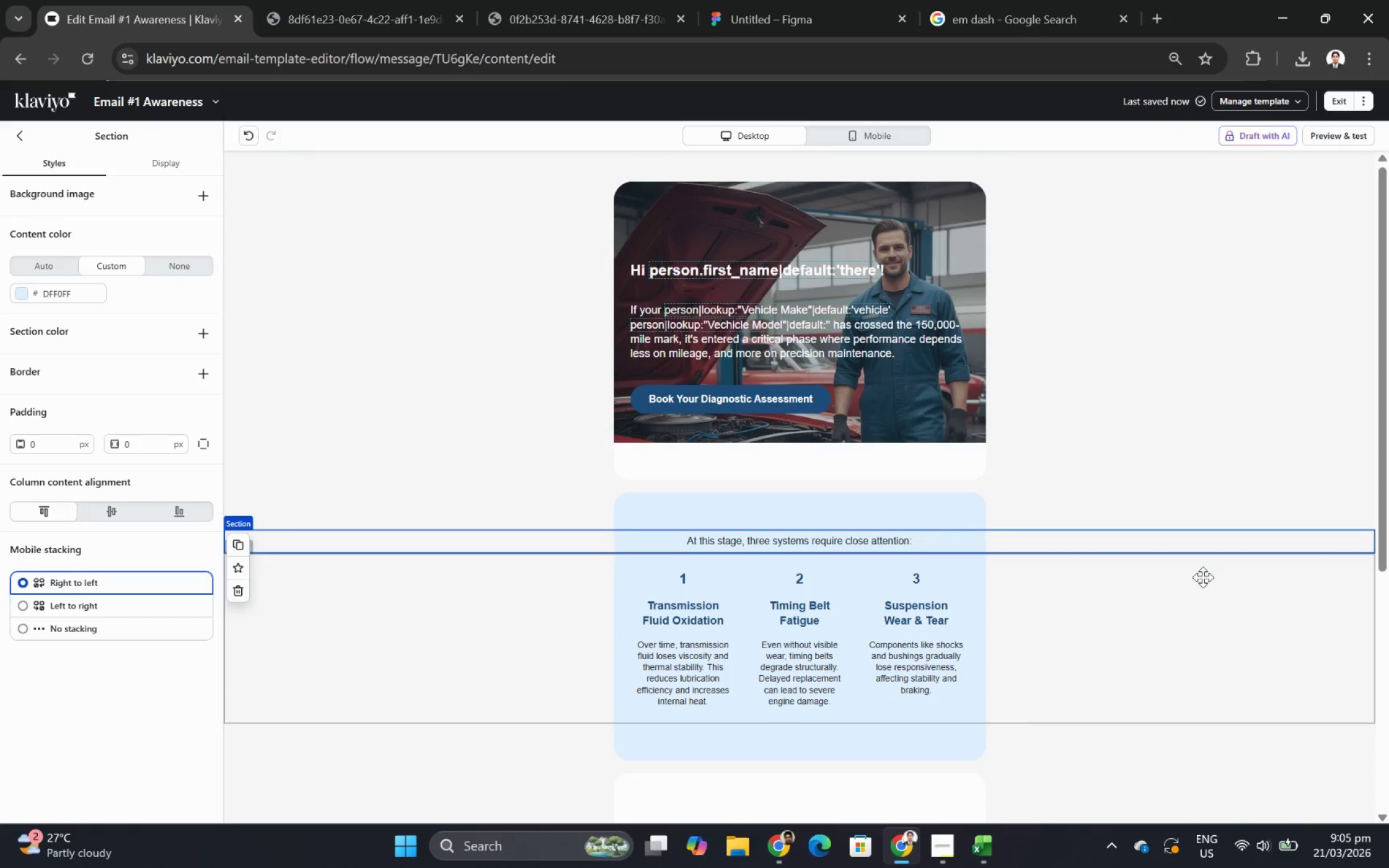 
left_click([907, 132])
 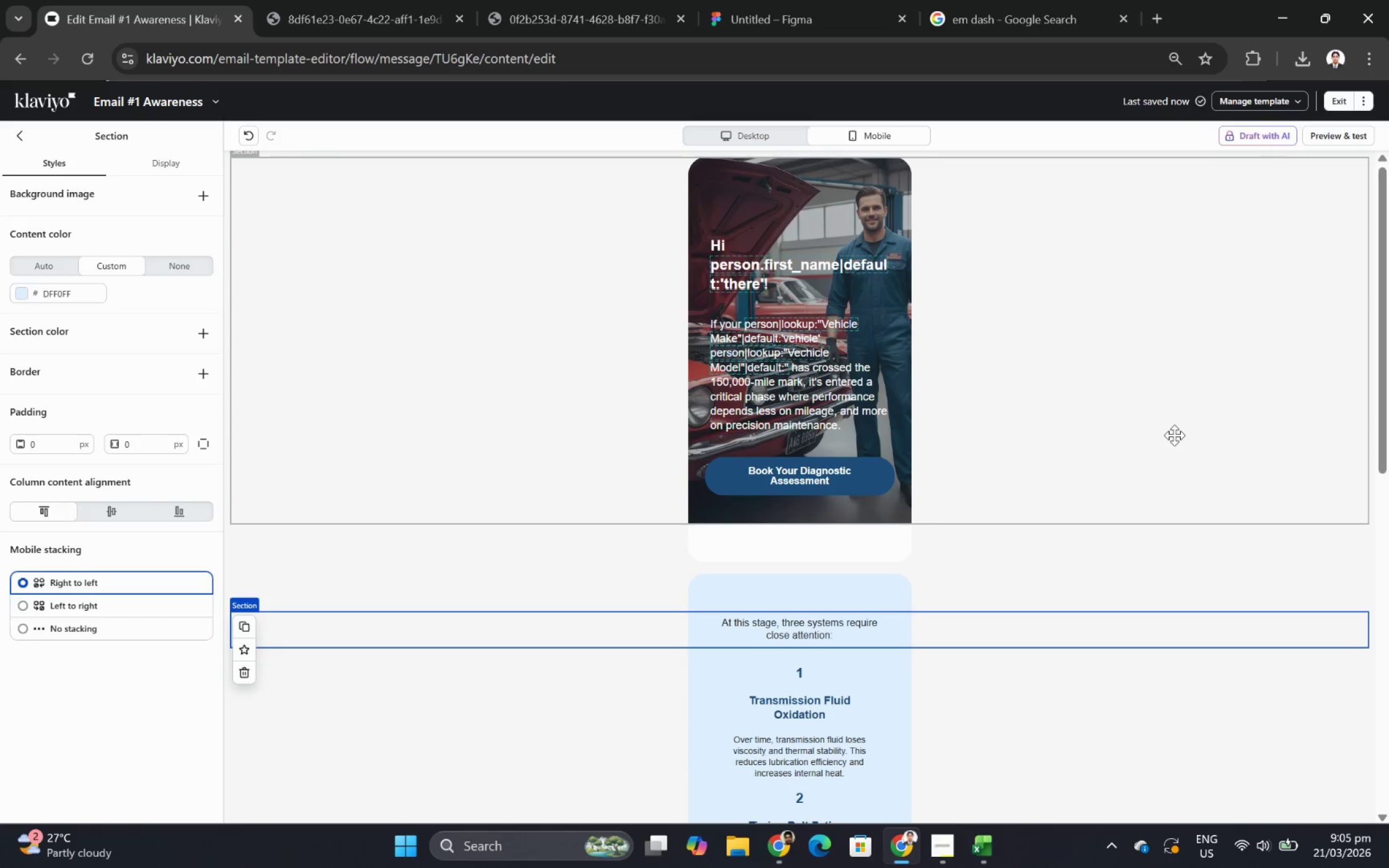 
wait(5.31)
 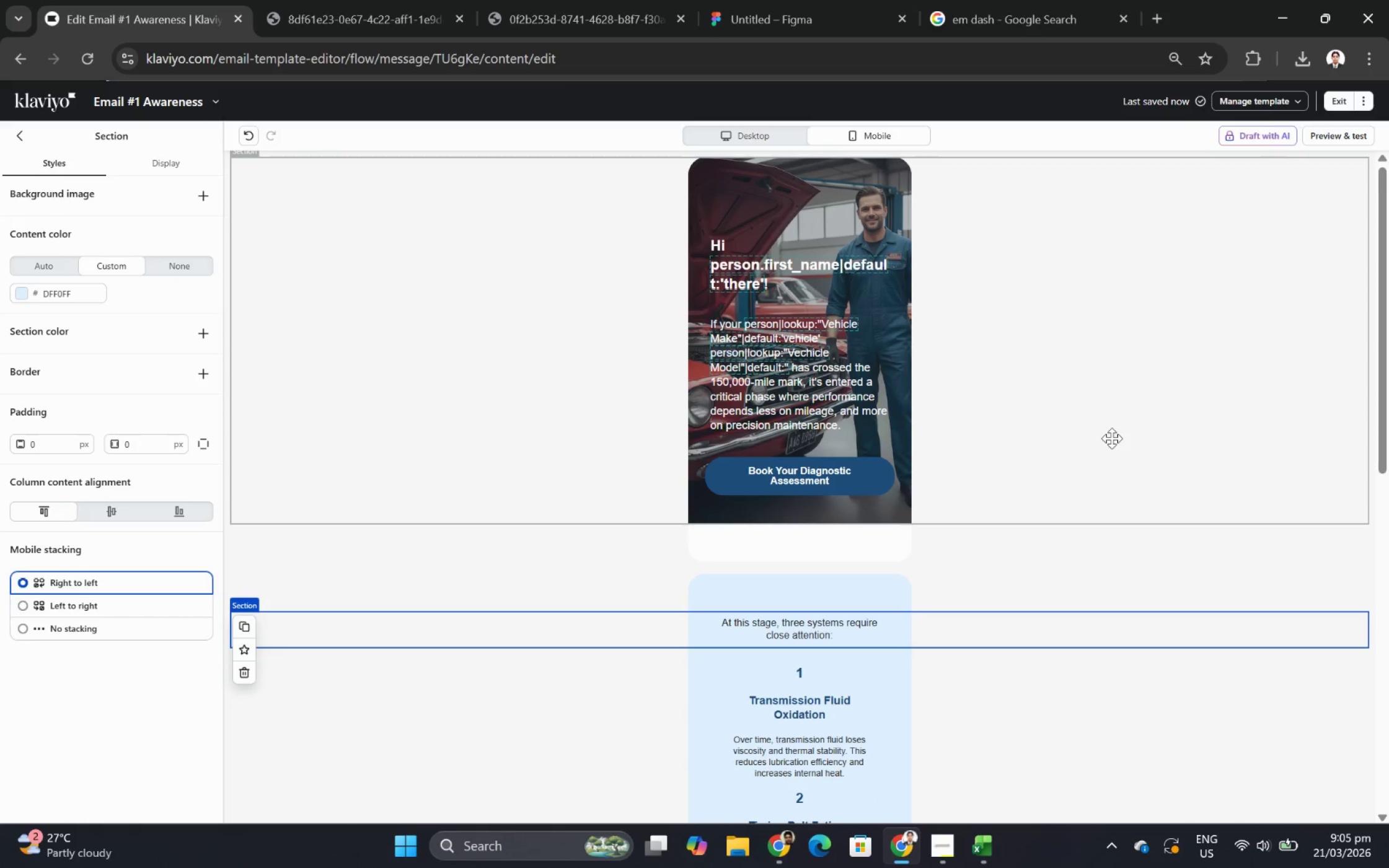 
left_click([726, 136])
 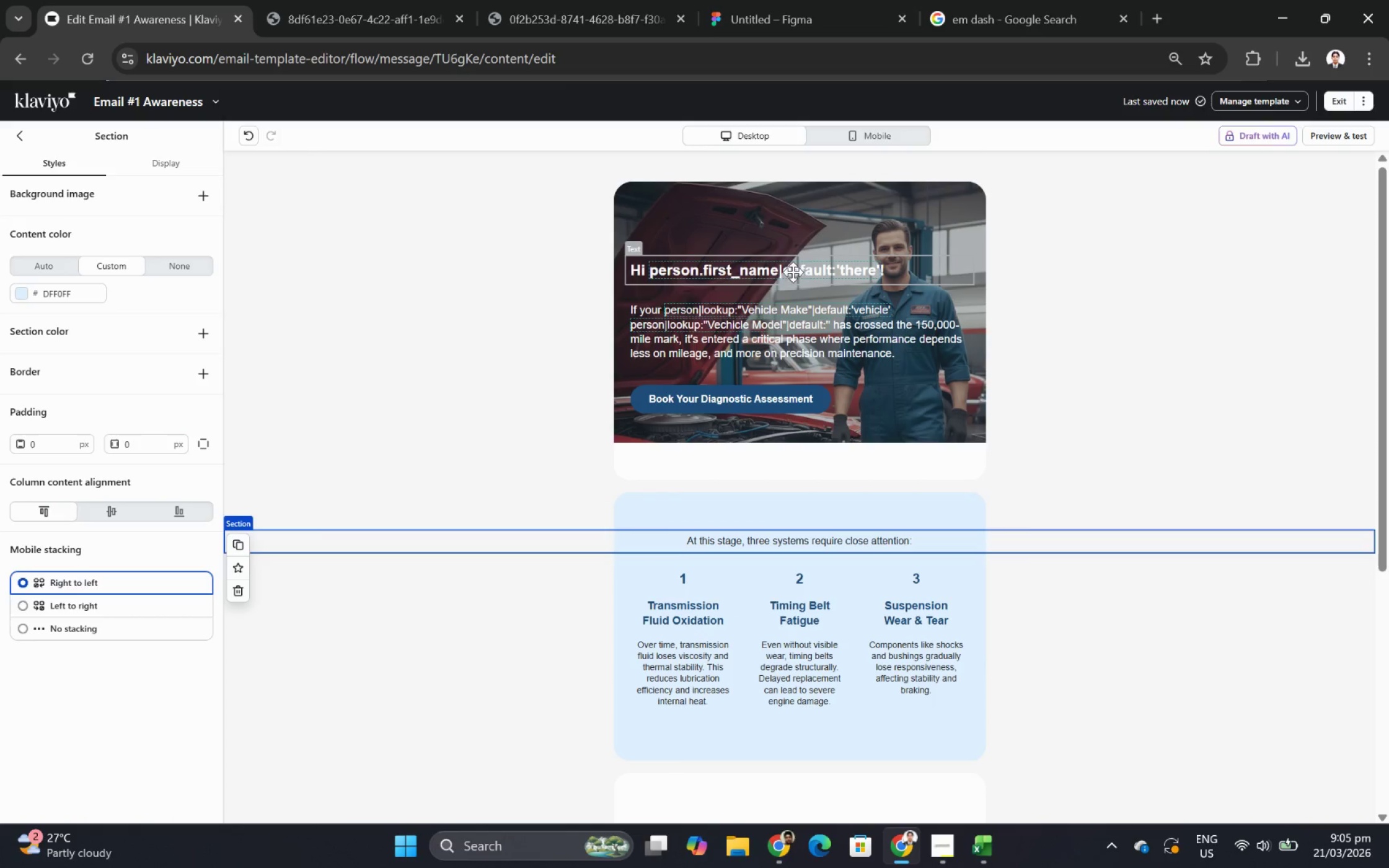 
double_click([794, 270])
 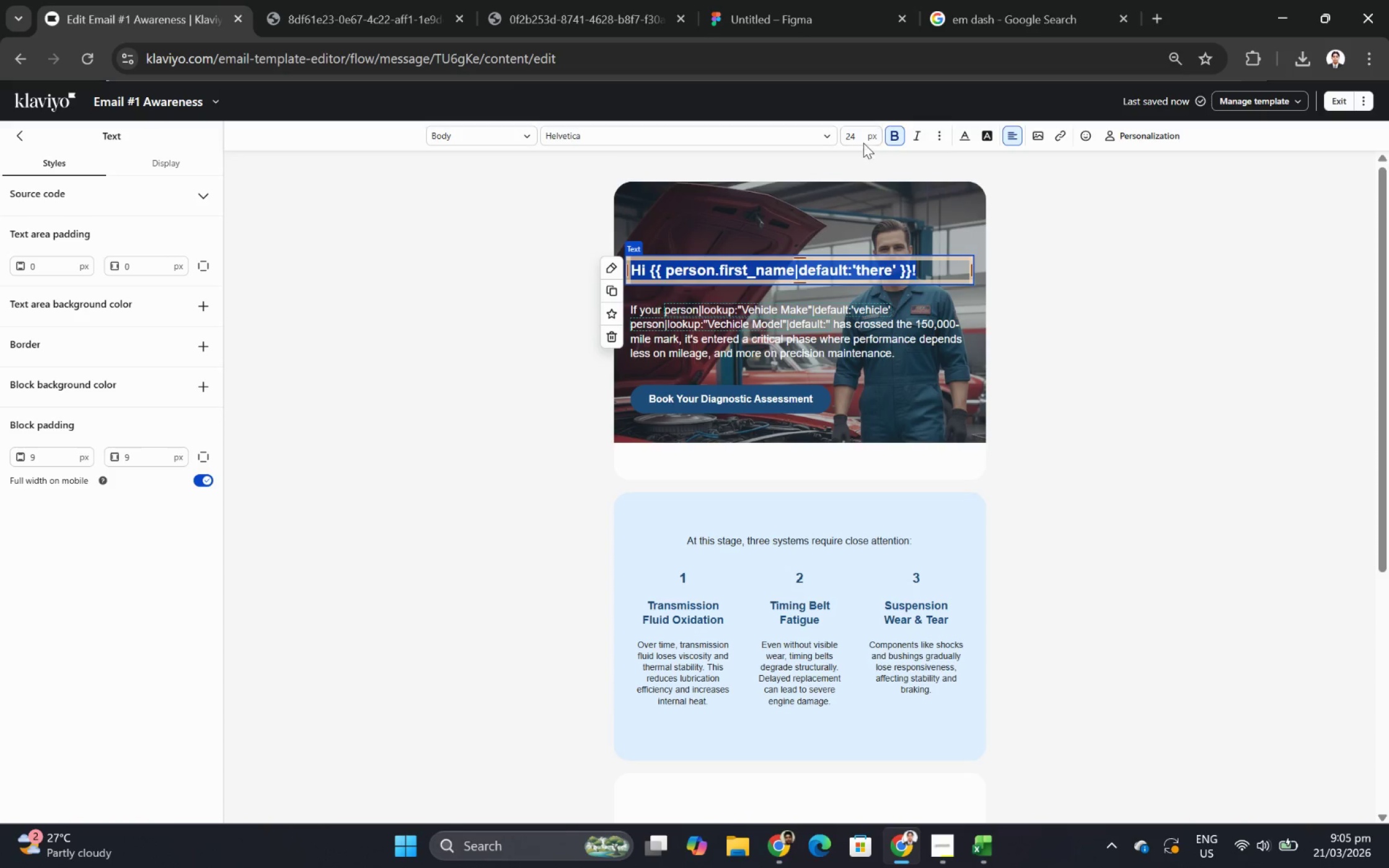 
double_click([853, 137])
 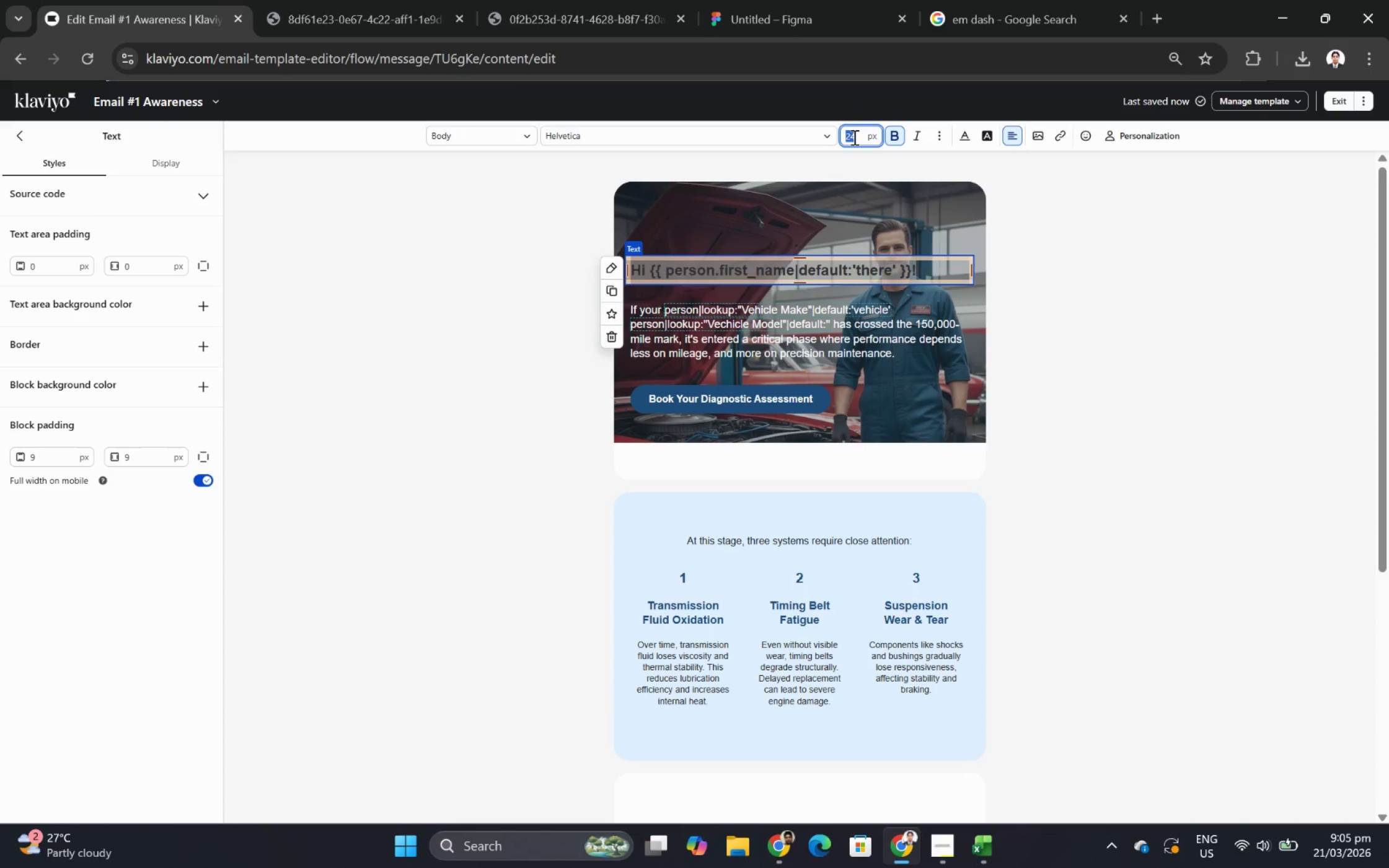 
key(Numpad3)
 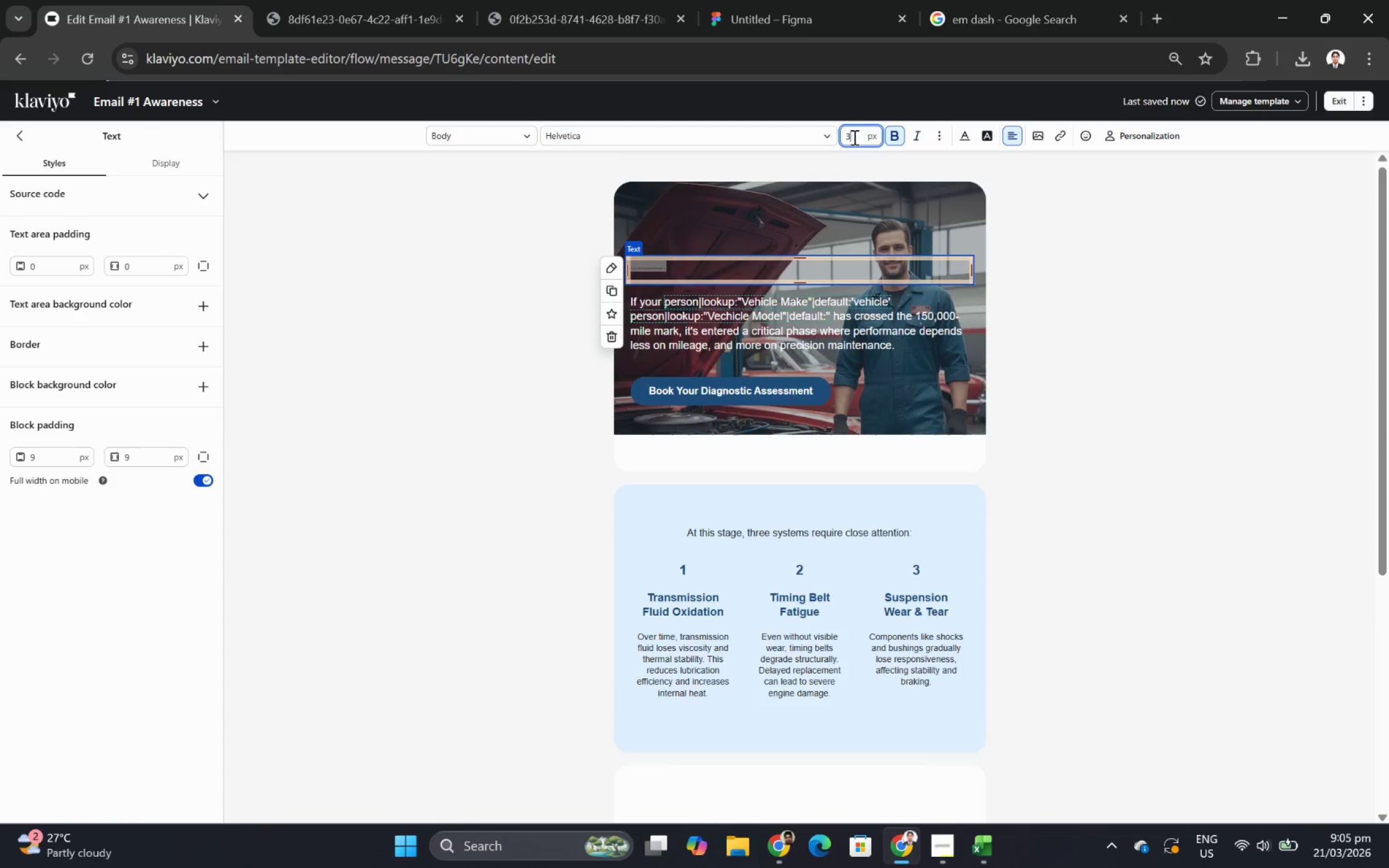 
key(Numpad2)
 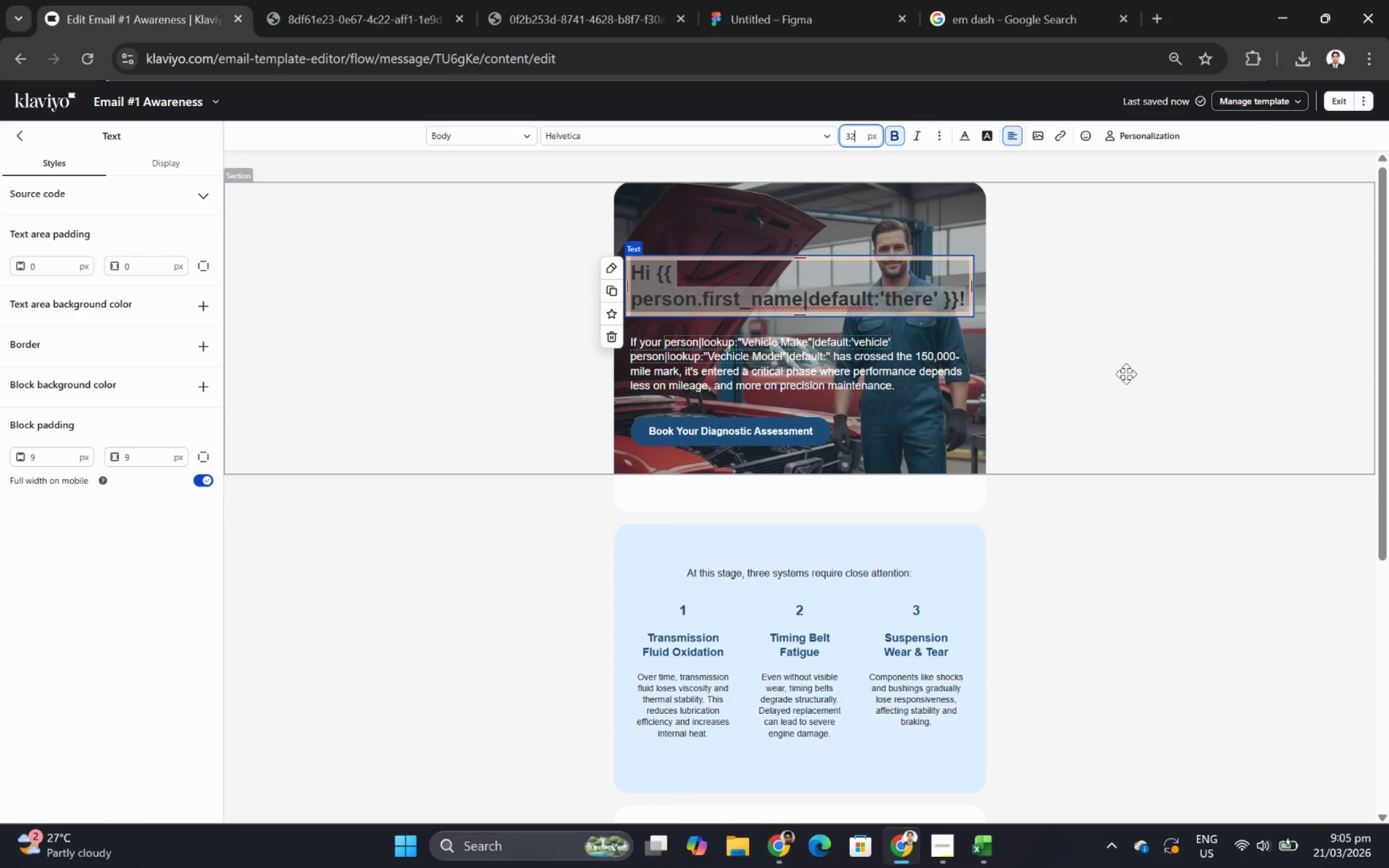 
left_click([1114, 432])
 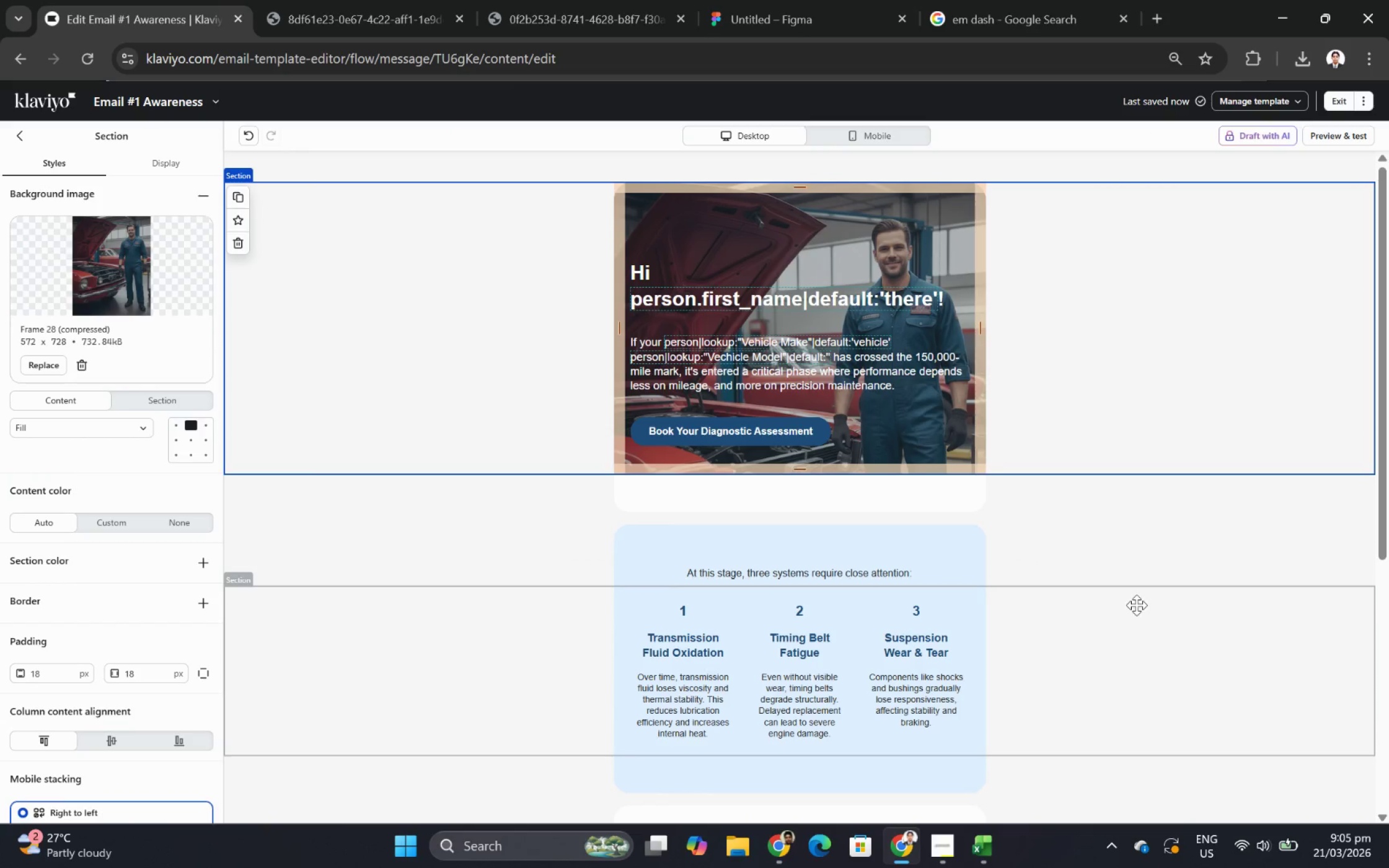 
left_click([1136, 604])
 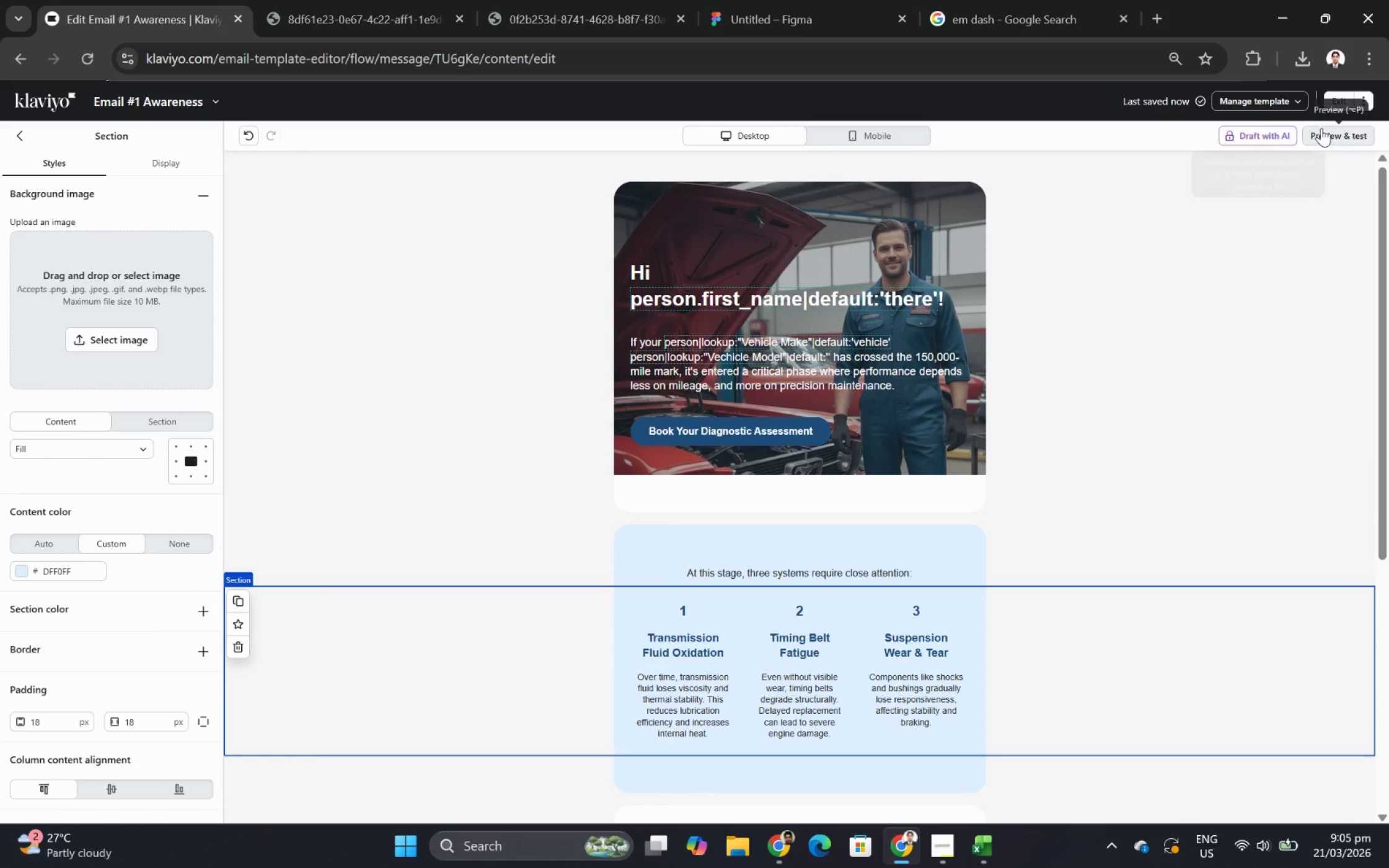 
left_click([1329, 138])
 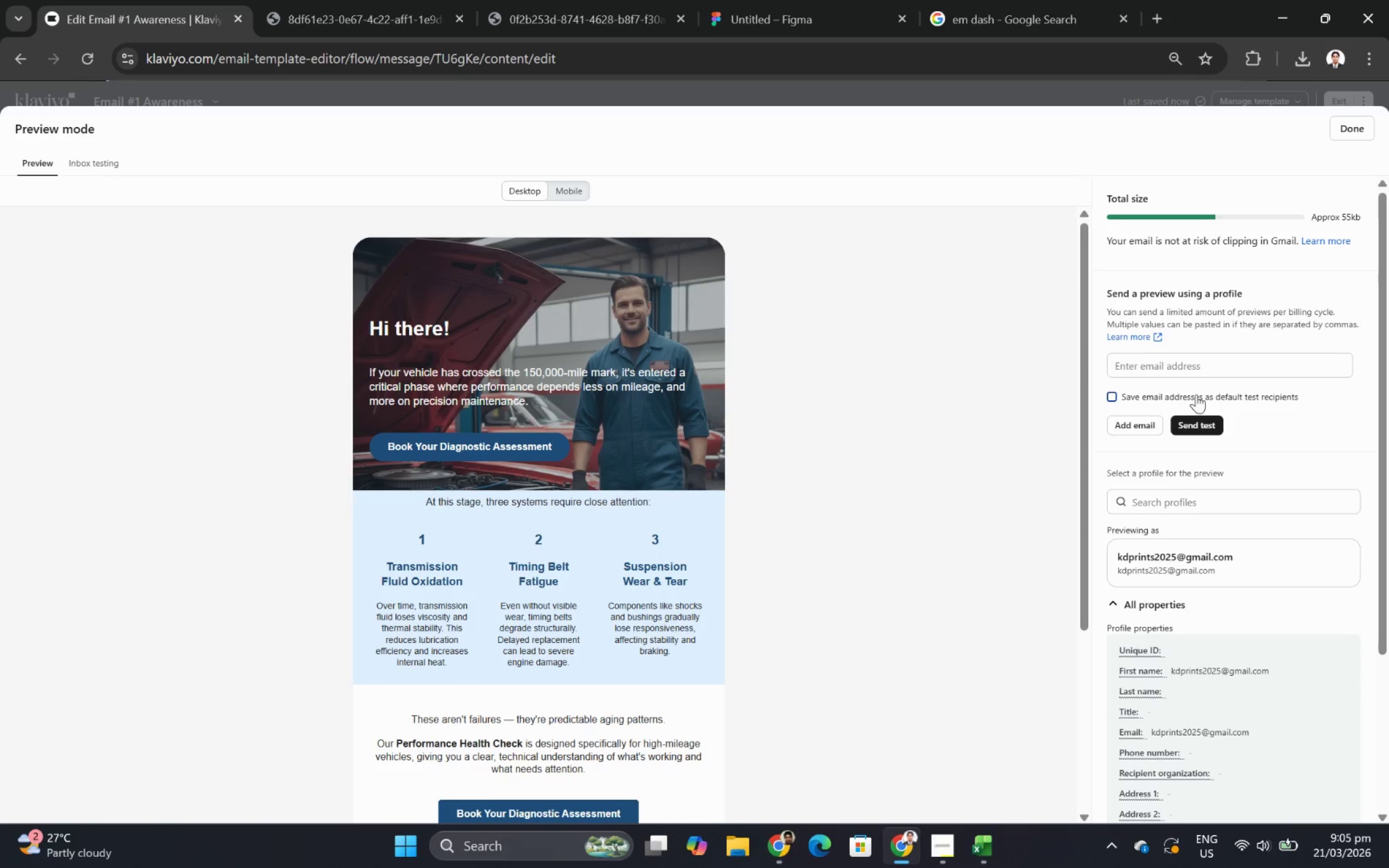 
scroll: coordinate [801, 524], scroll_direction: down, amount: 2.0
 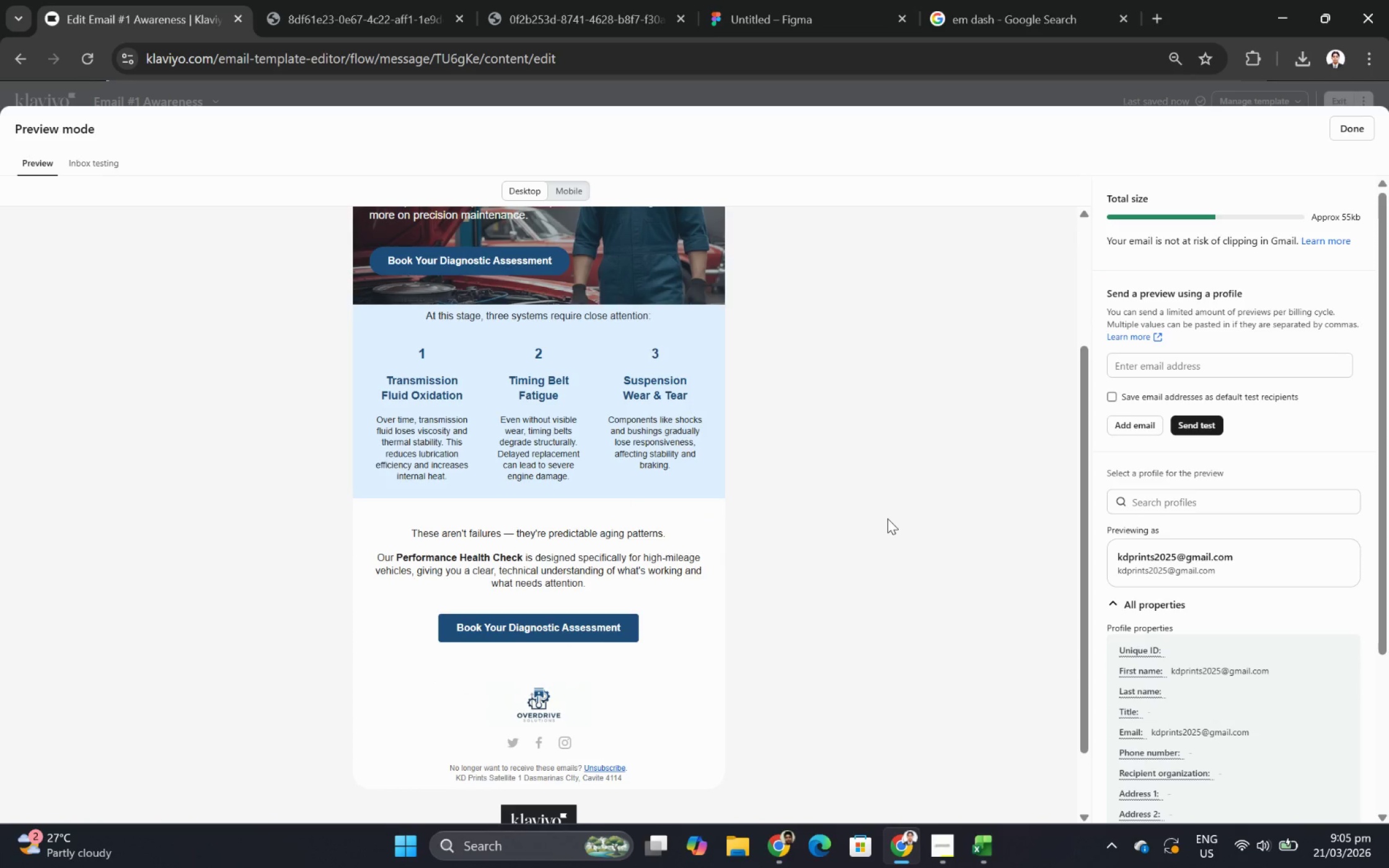 
scroll: coordinate [887, 518], scroll_direction: up, amount: 4.0
 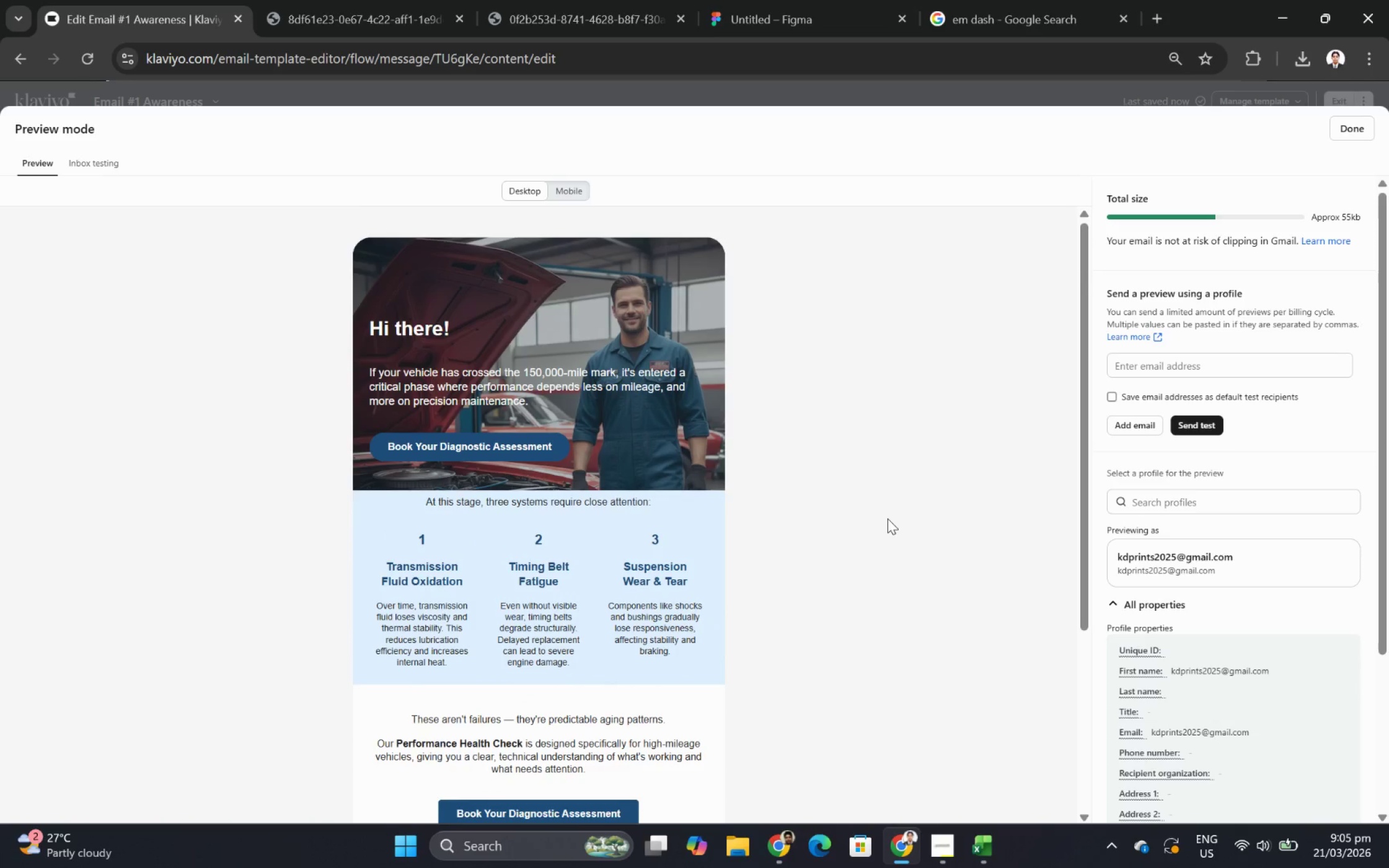 
scroll: coordinate [887, 518], scroll_direction: down, amount: 6.0
 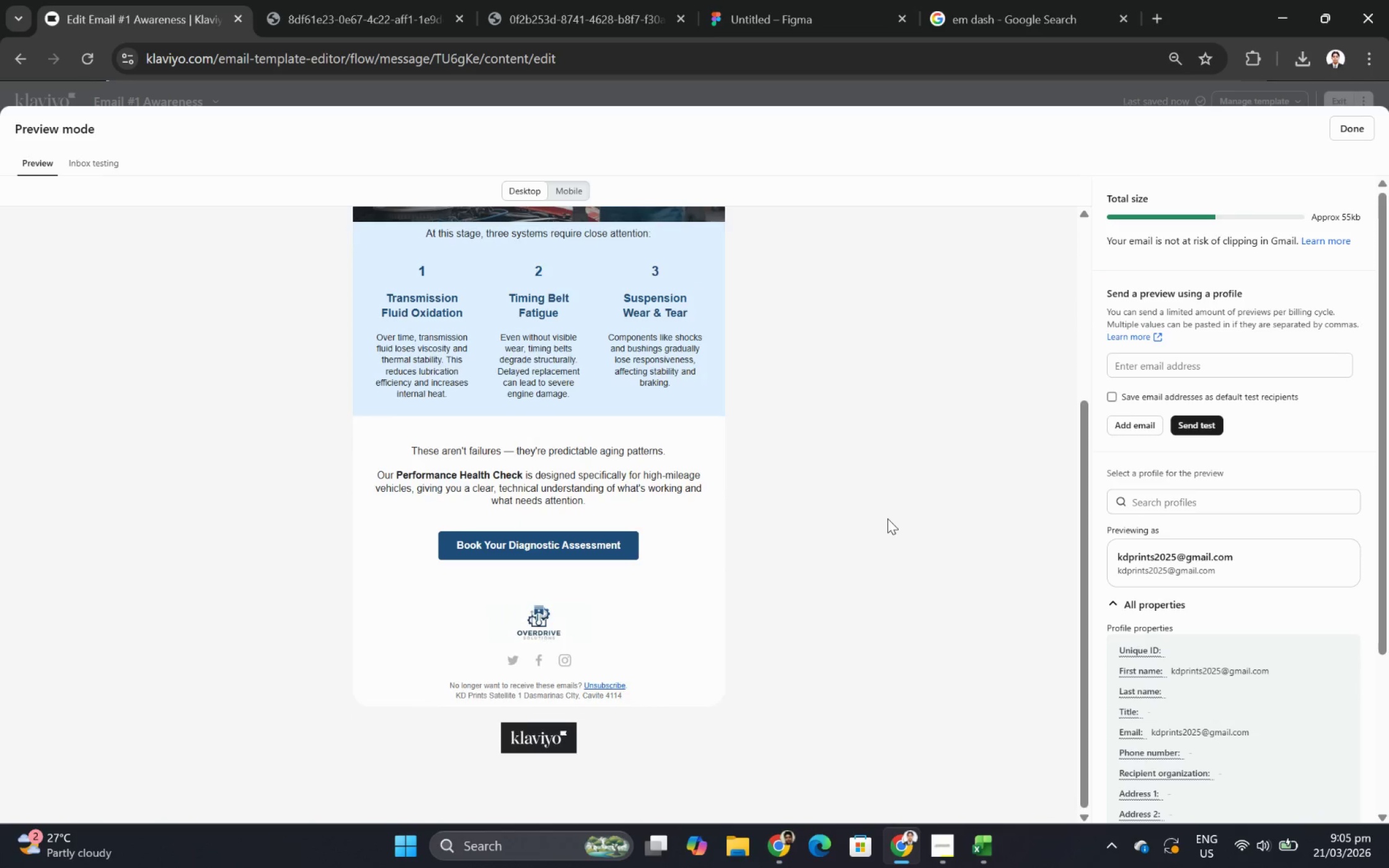 
scroll: coordinate [887, 518], scroll_direction: up, amount: 3.0
 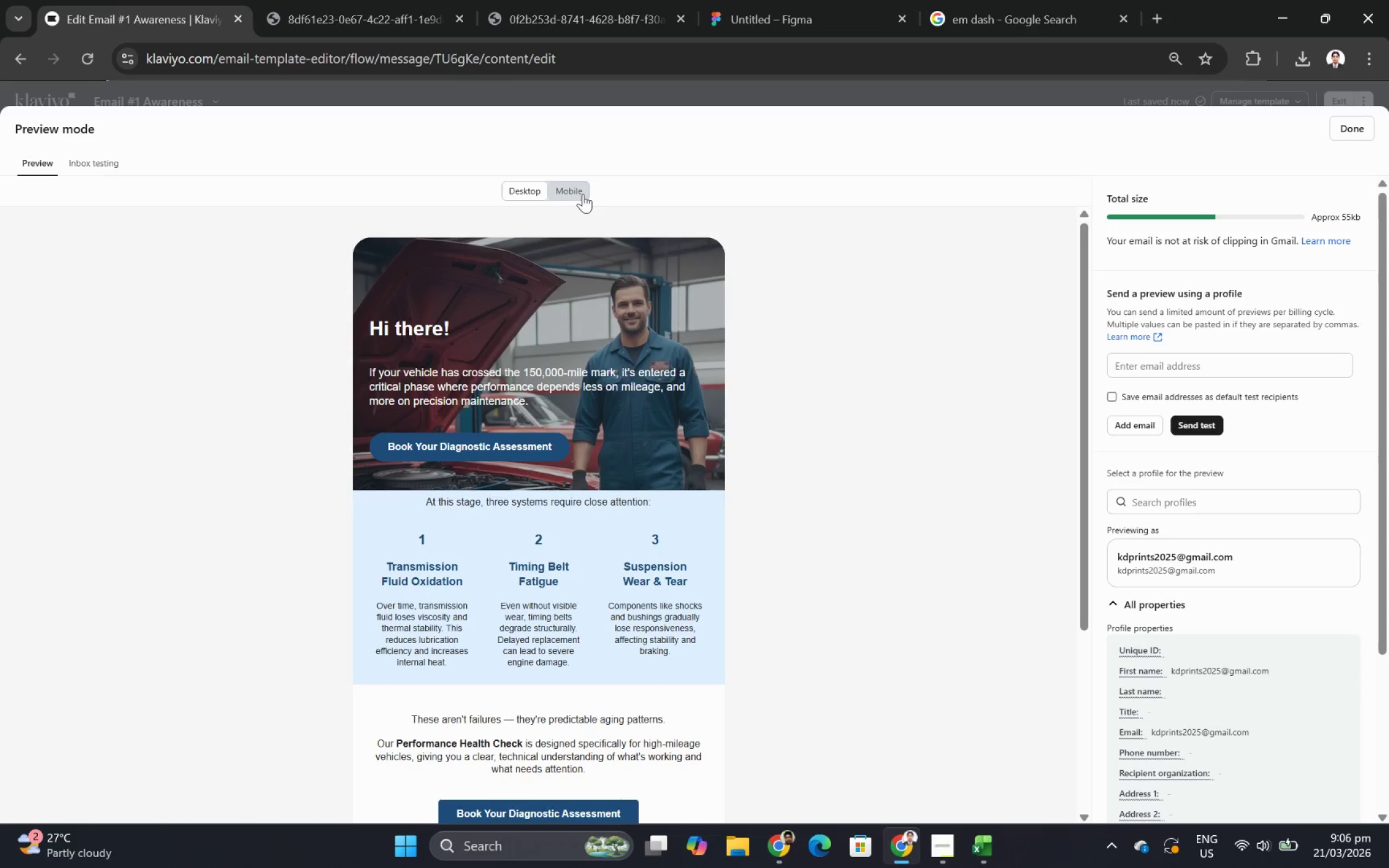 
scroll: coordinate [624, 408], scroll_direction: down, amount: 4.0
 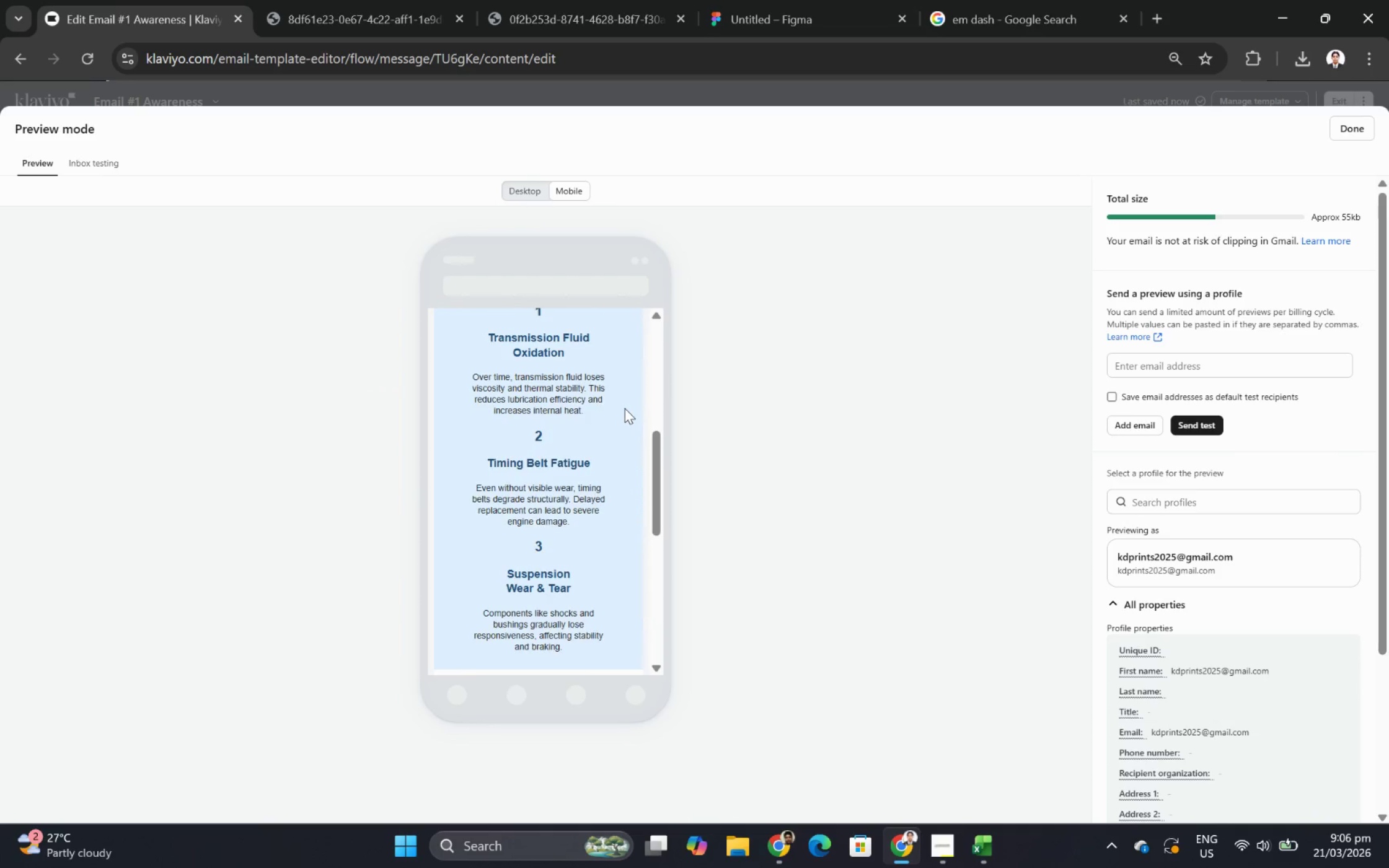 
scroll: coordinate [628, 403], scroll_direction: up, amount: 7.0
 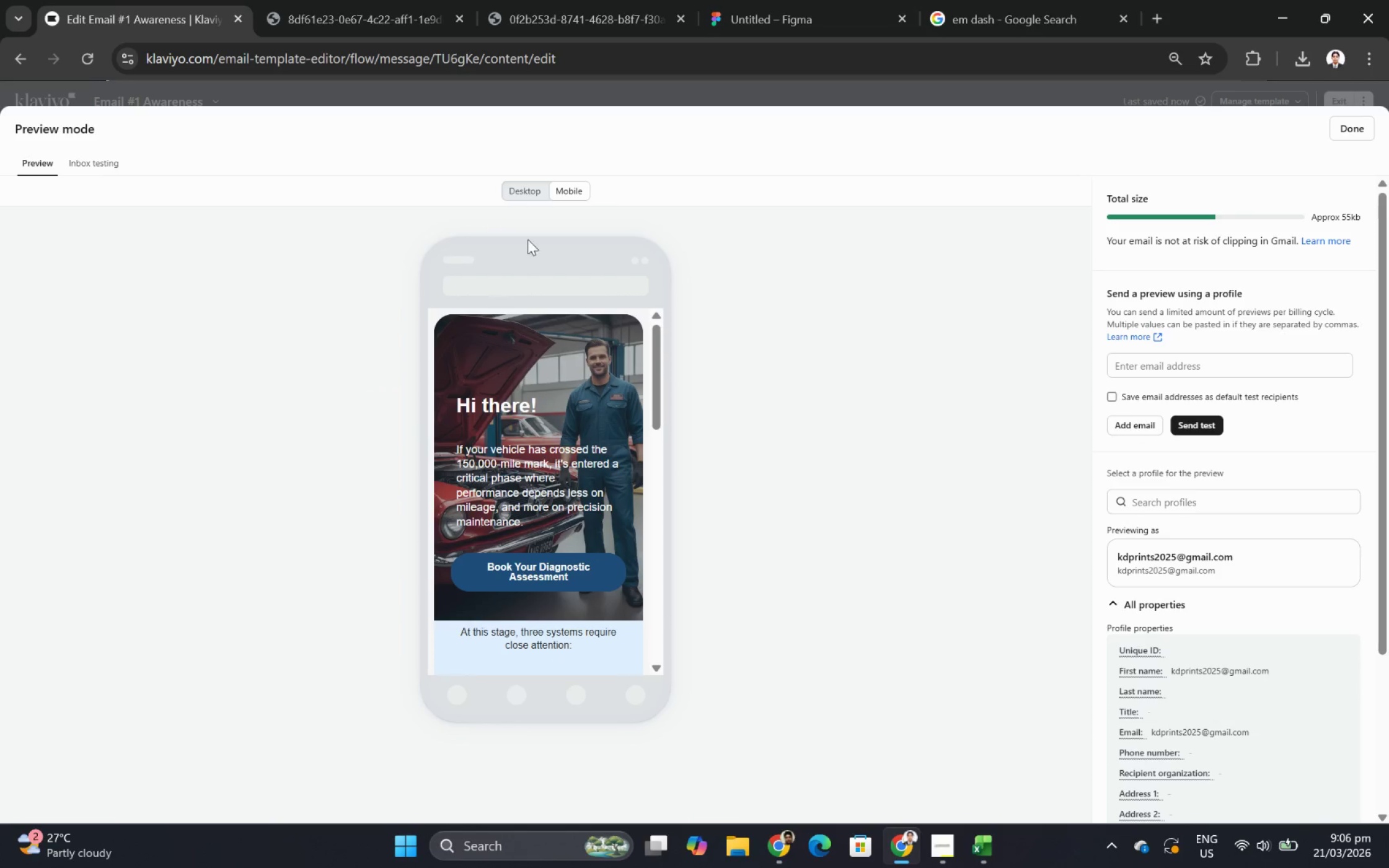 
left_click([528, 194])
 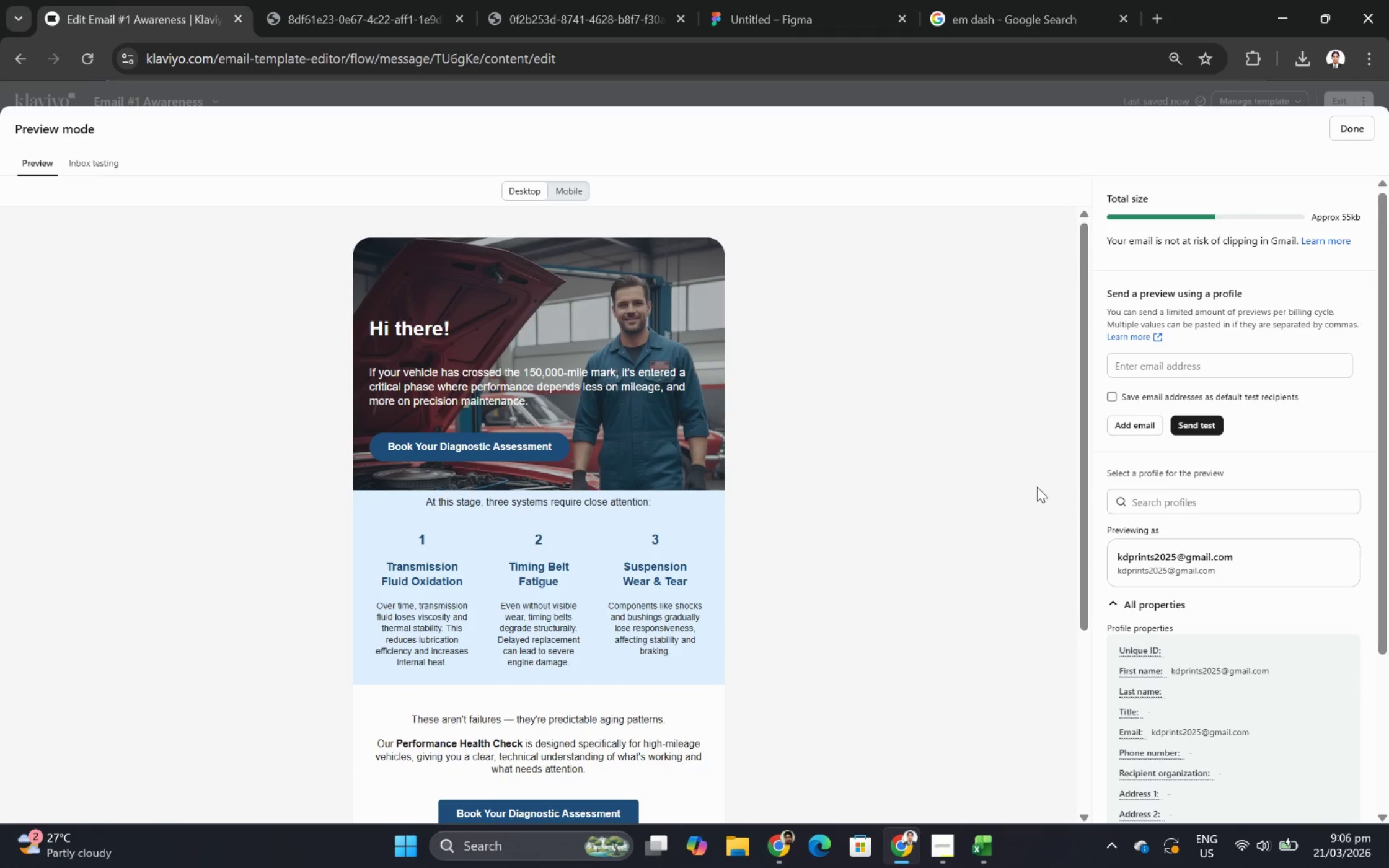 
scroll: coordinate [876, 410], scroll_direction: down, amount: 4.0
 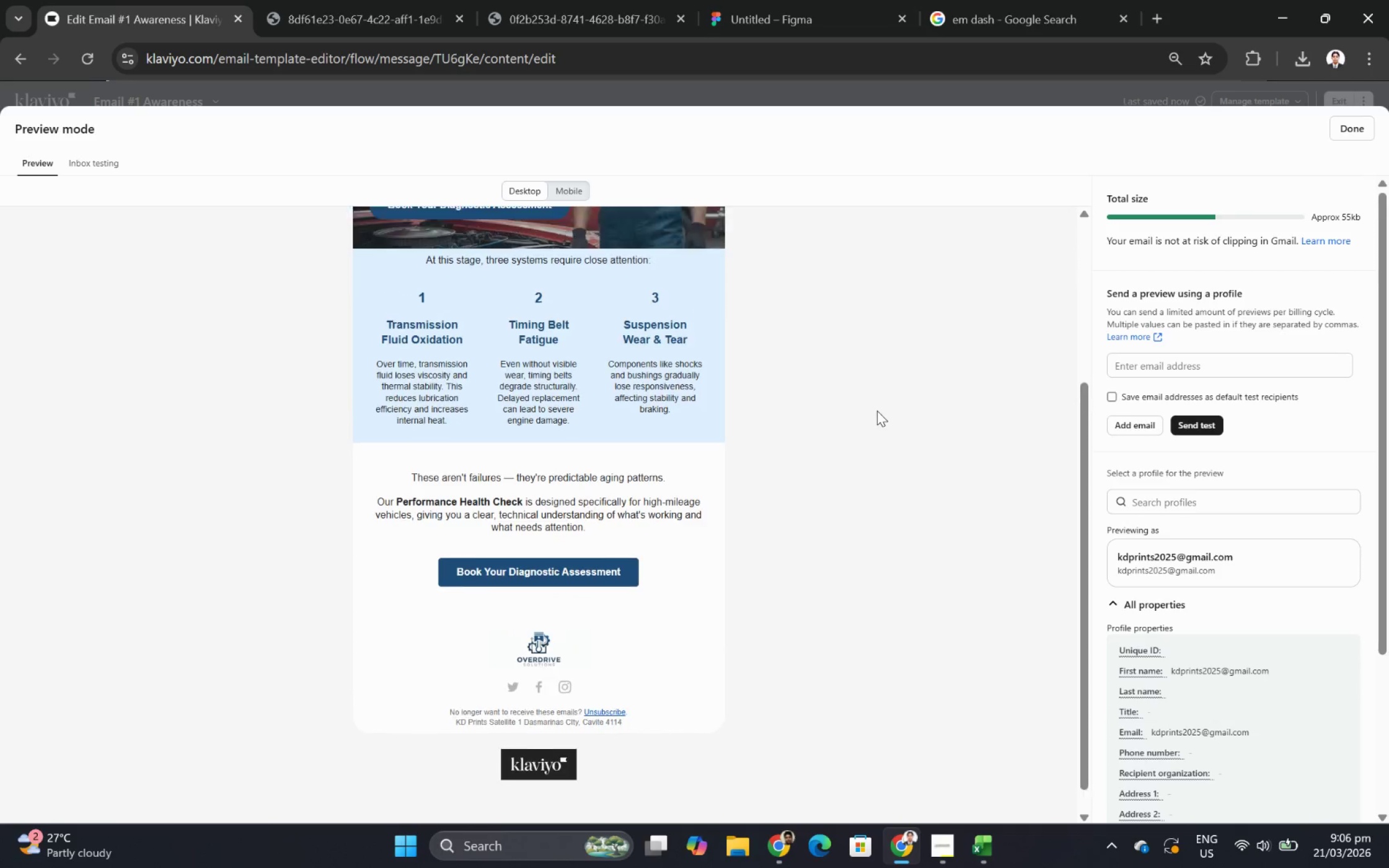 
scroll: coordinate [584, 433], scroll_direction: up, amount: 2.0
 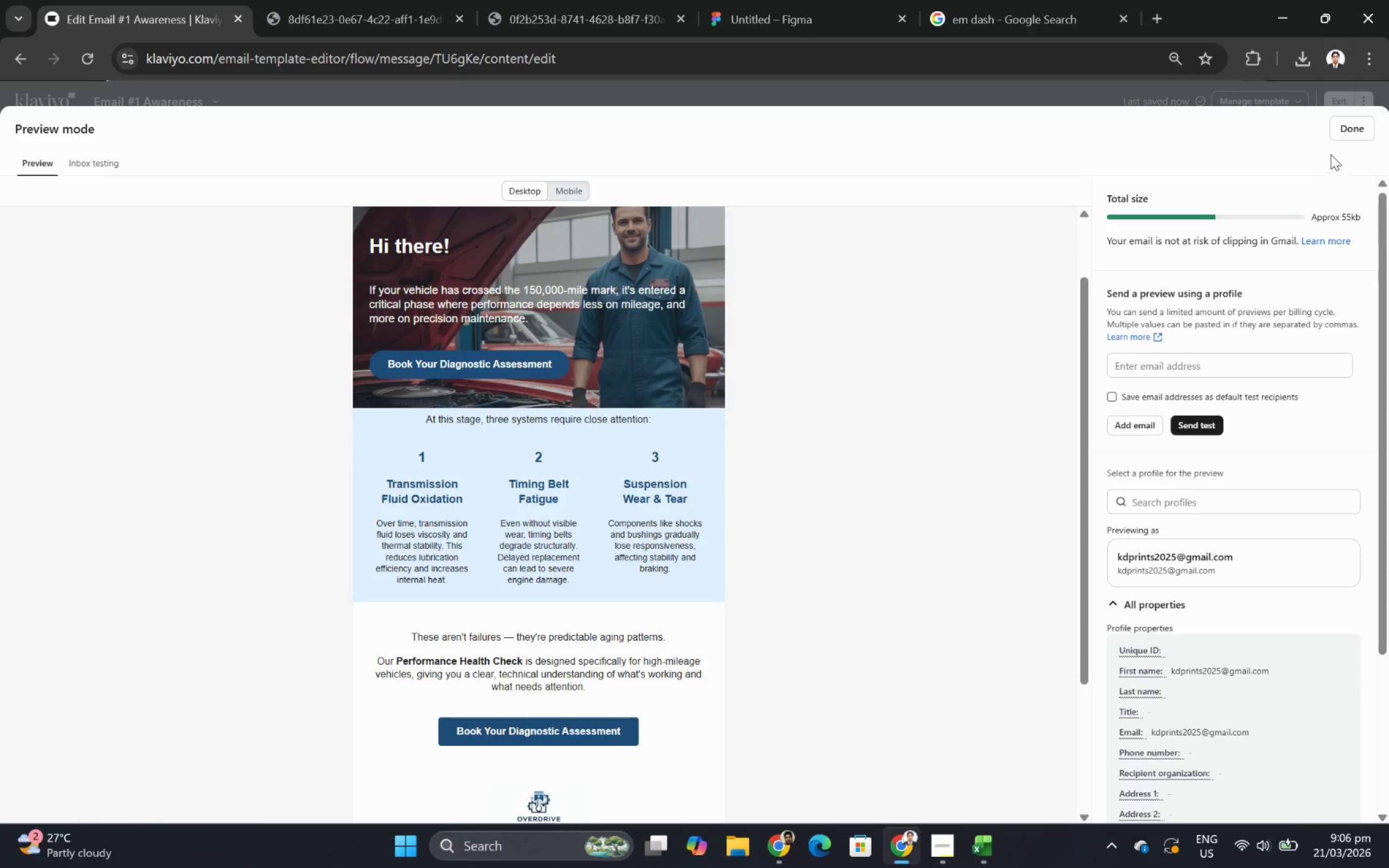 
left_click([1347, 136])
 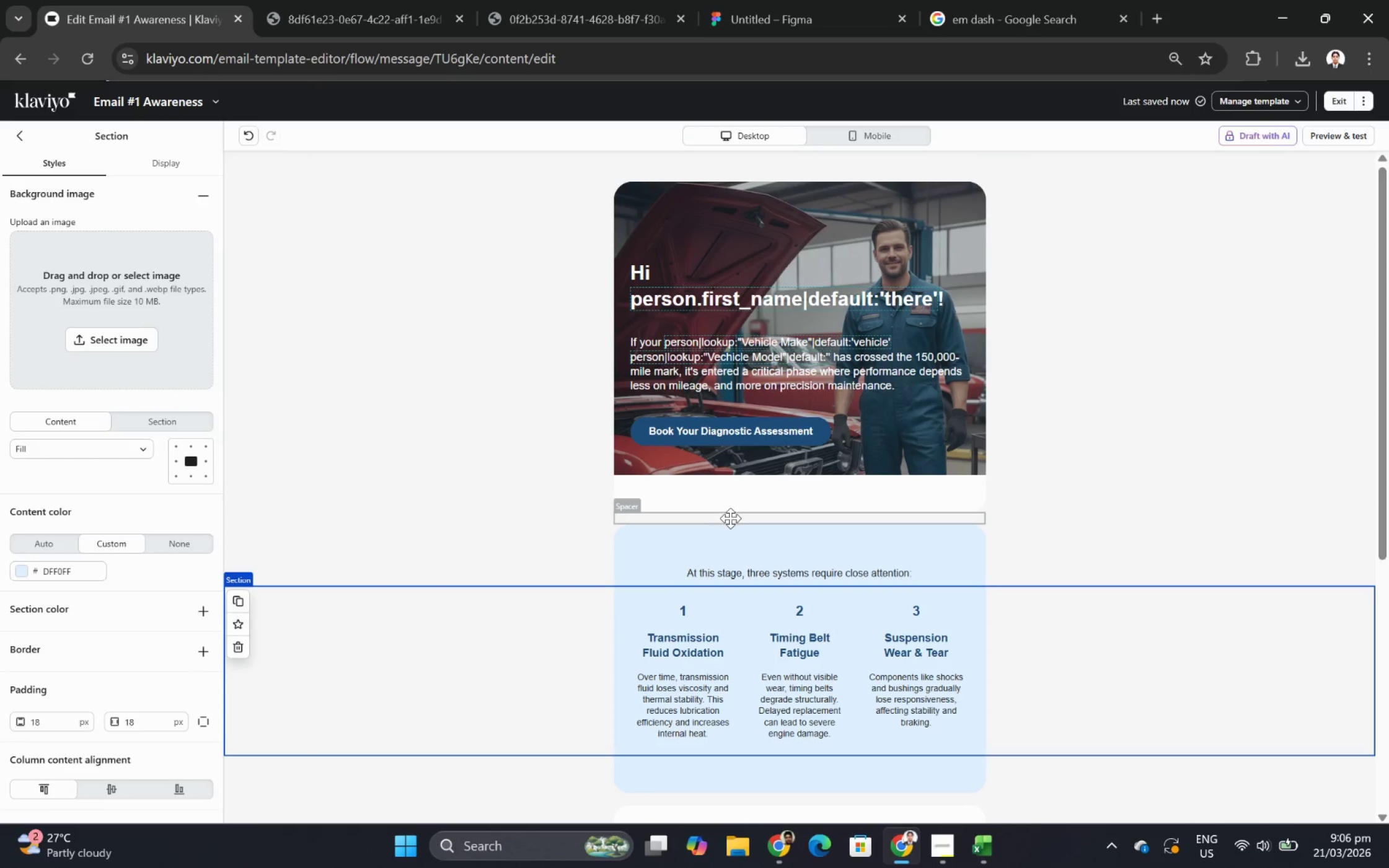 
left_click([730, 518])
 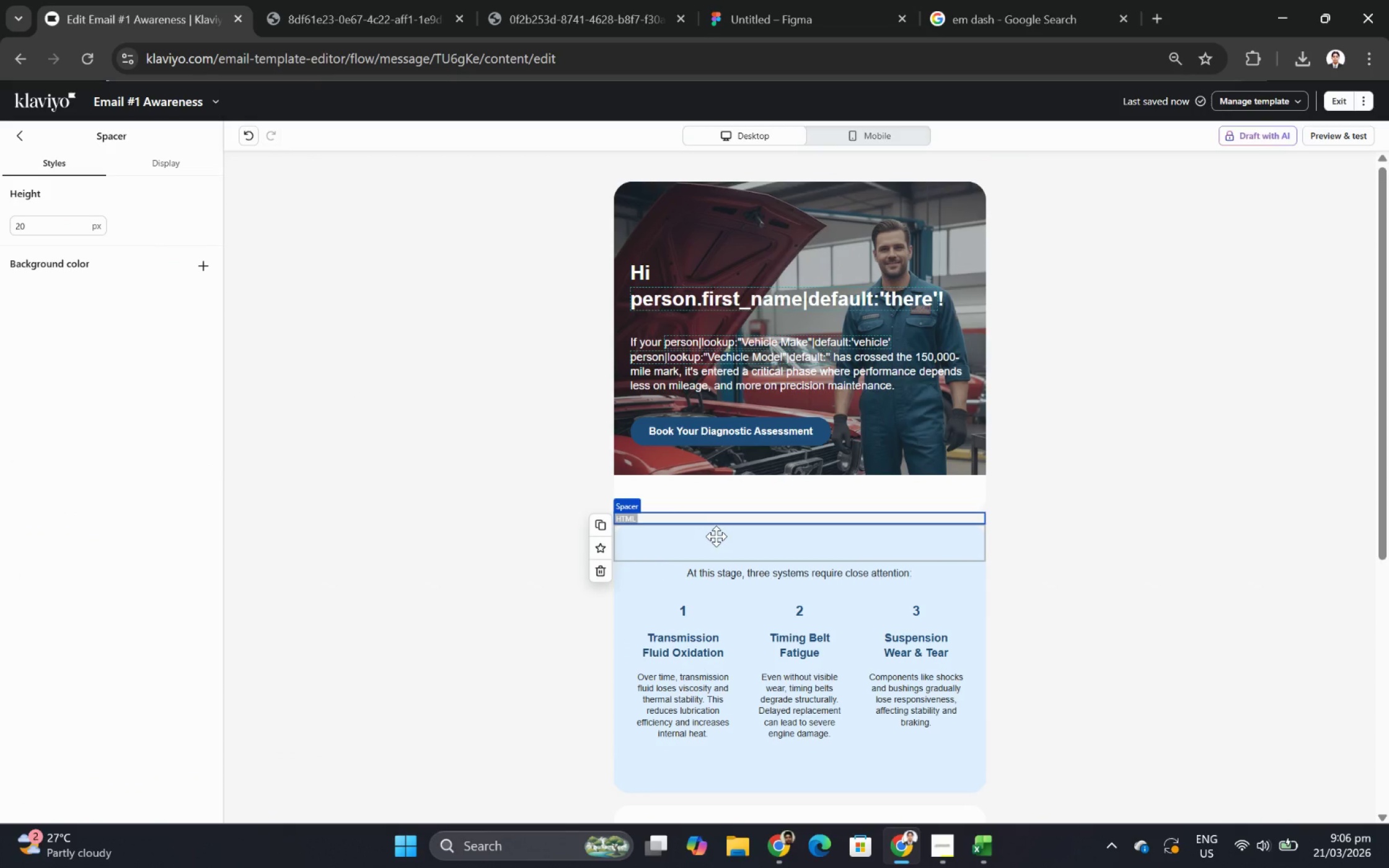 
wait(6.89)
 